 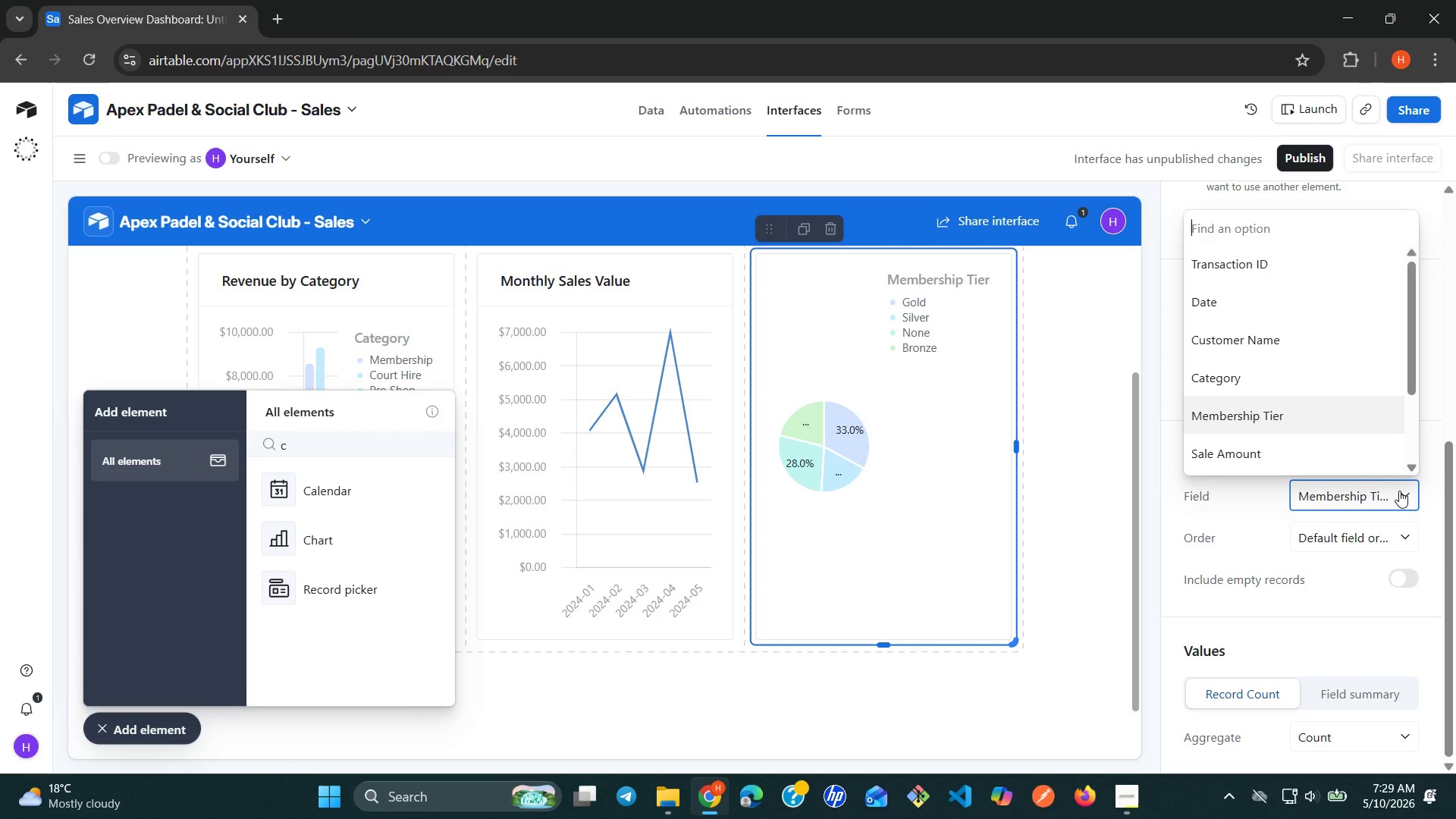 
left_click([1399, 491])
 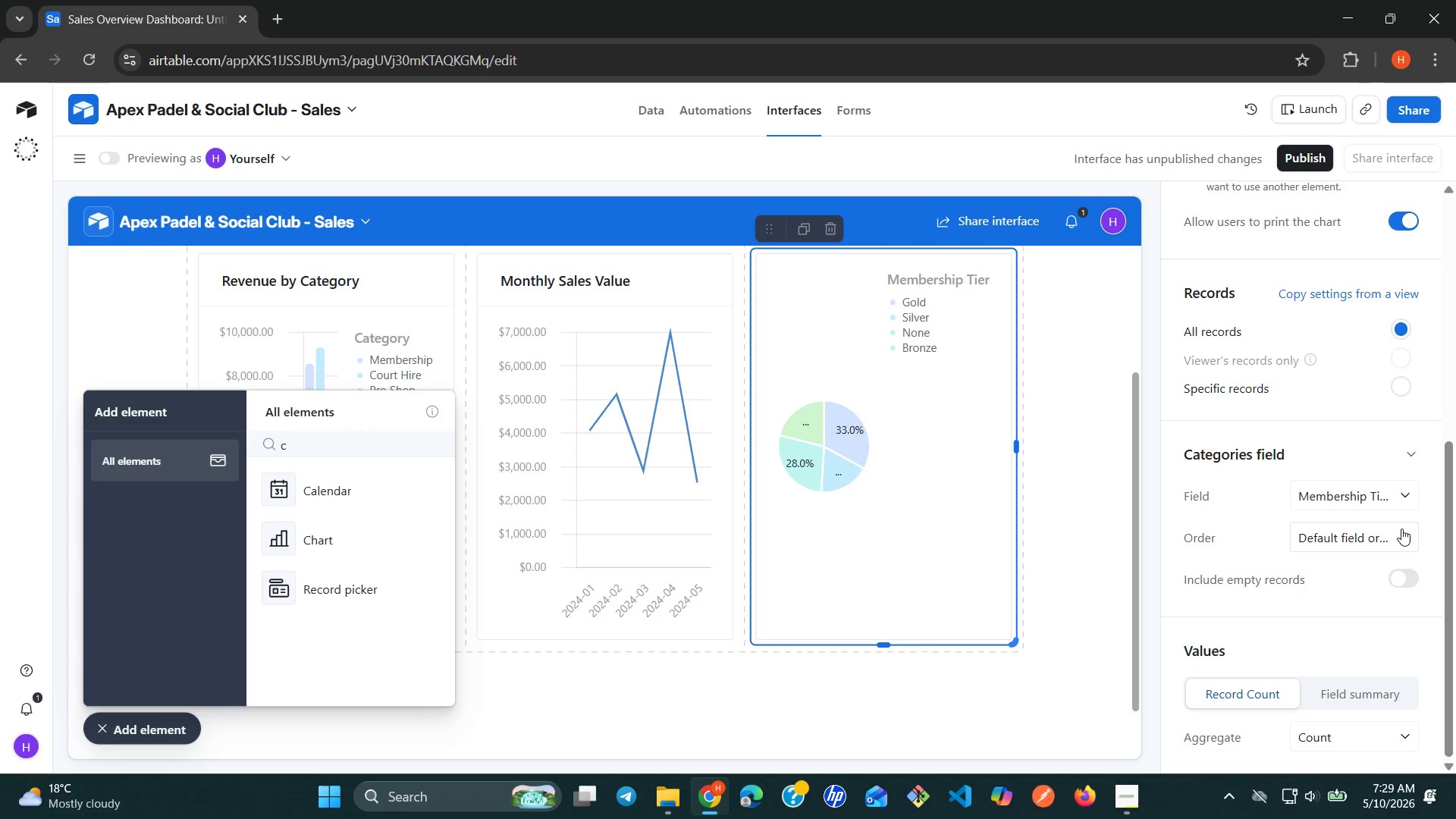 
left_click([1403, 531])
 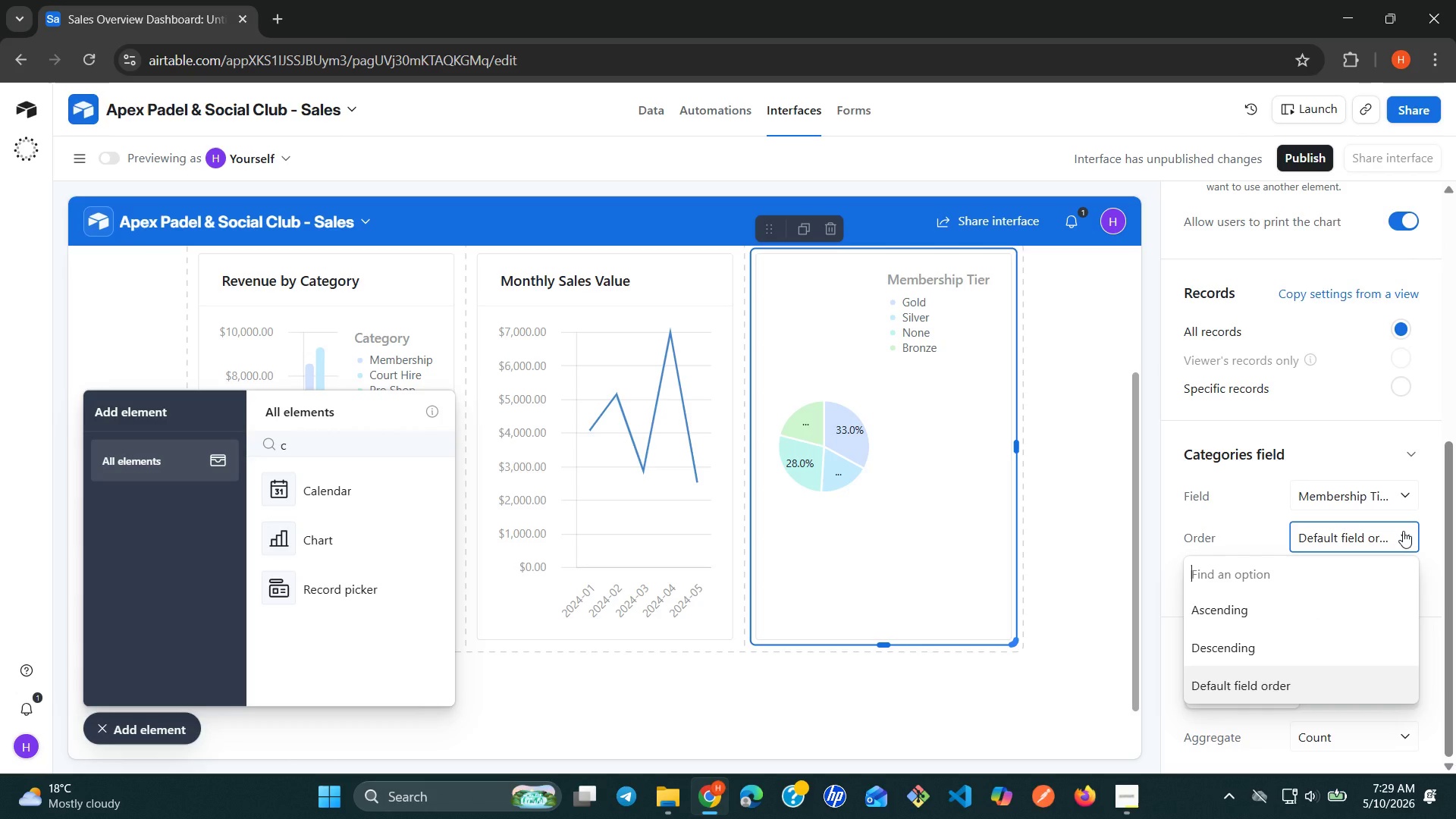 
left_click([1403, 531])
 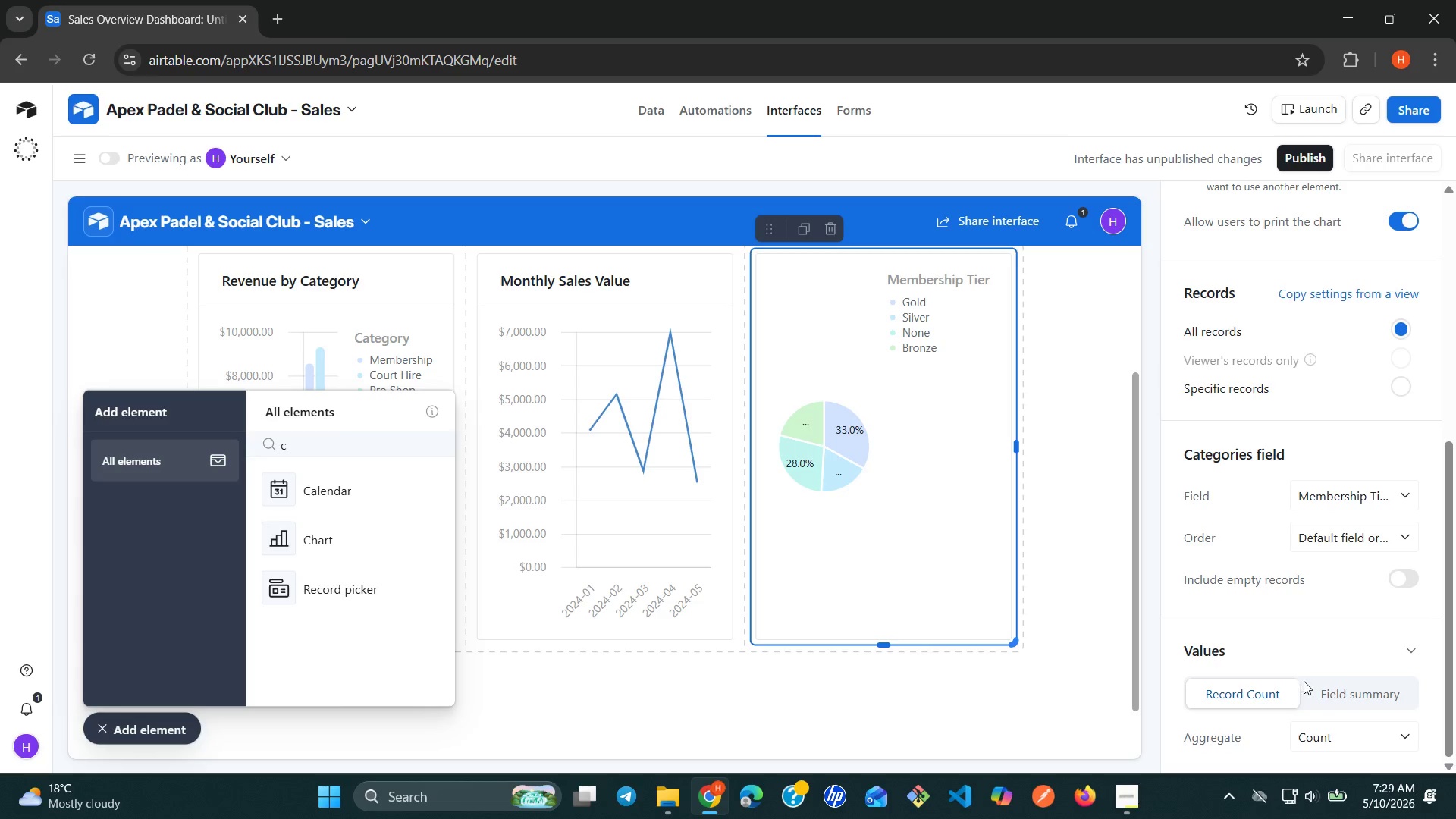 
left_click([1334, 682])
 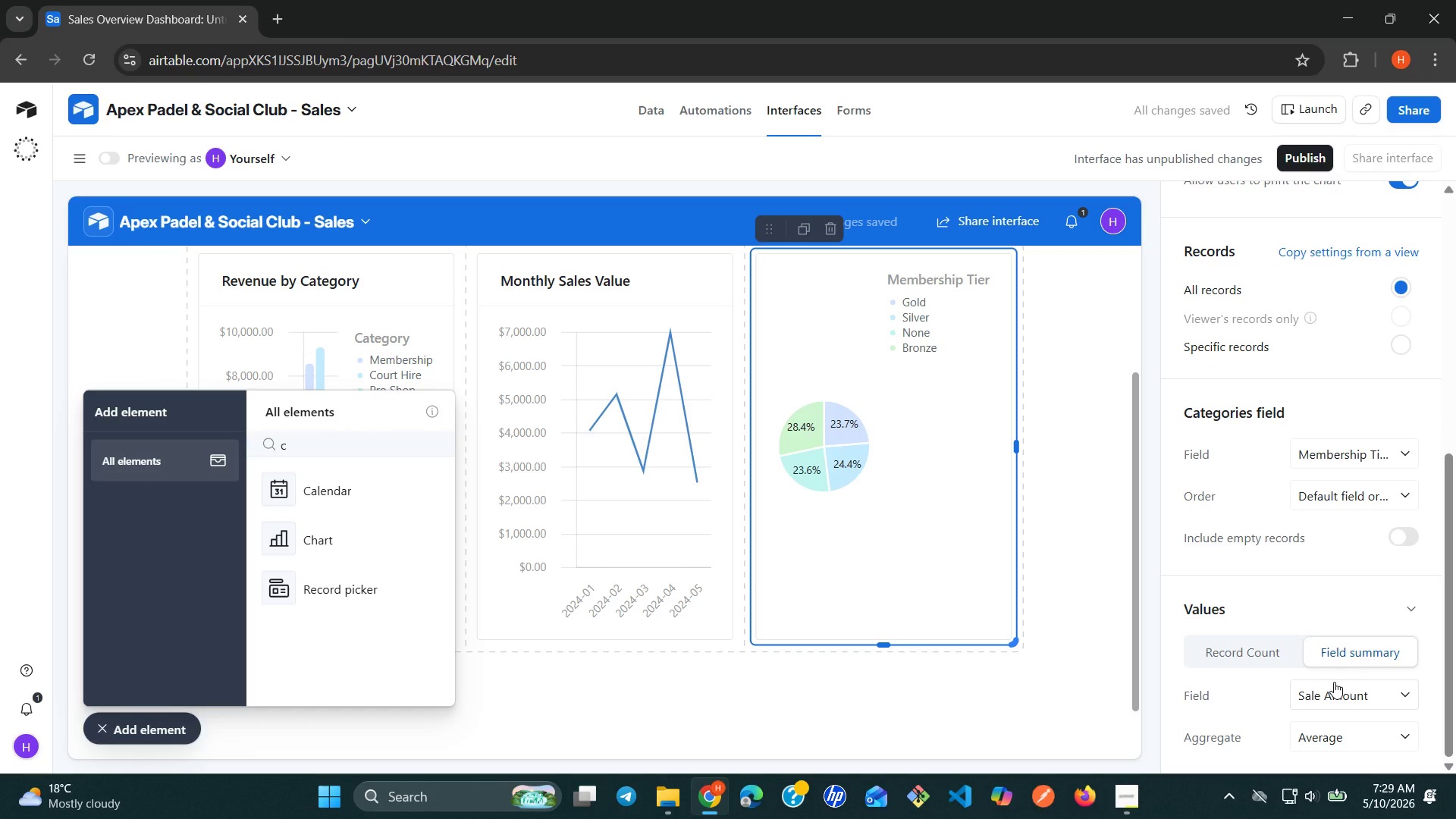 
wait(8.19)
 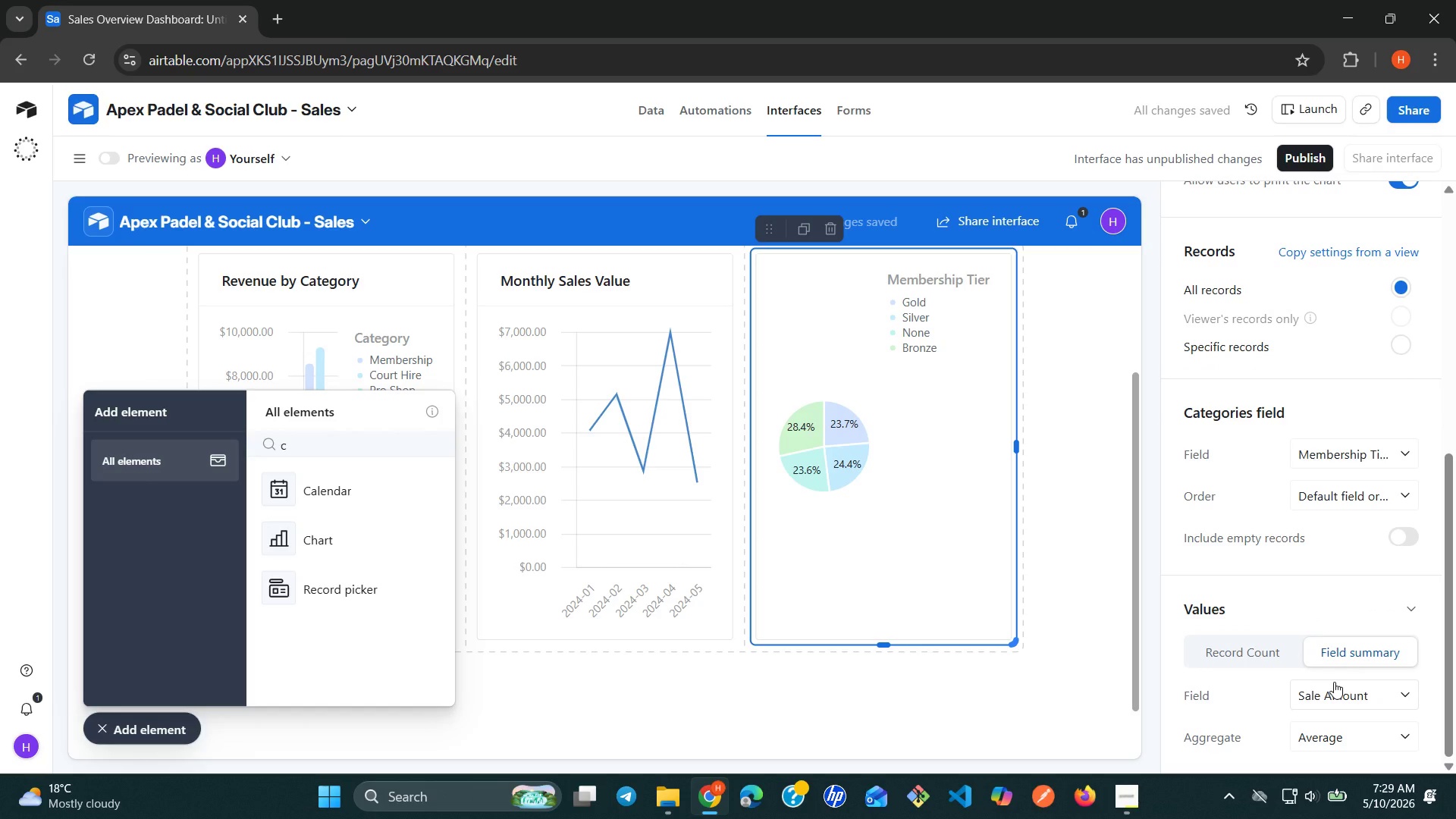 
left_click([1279, 662])
 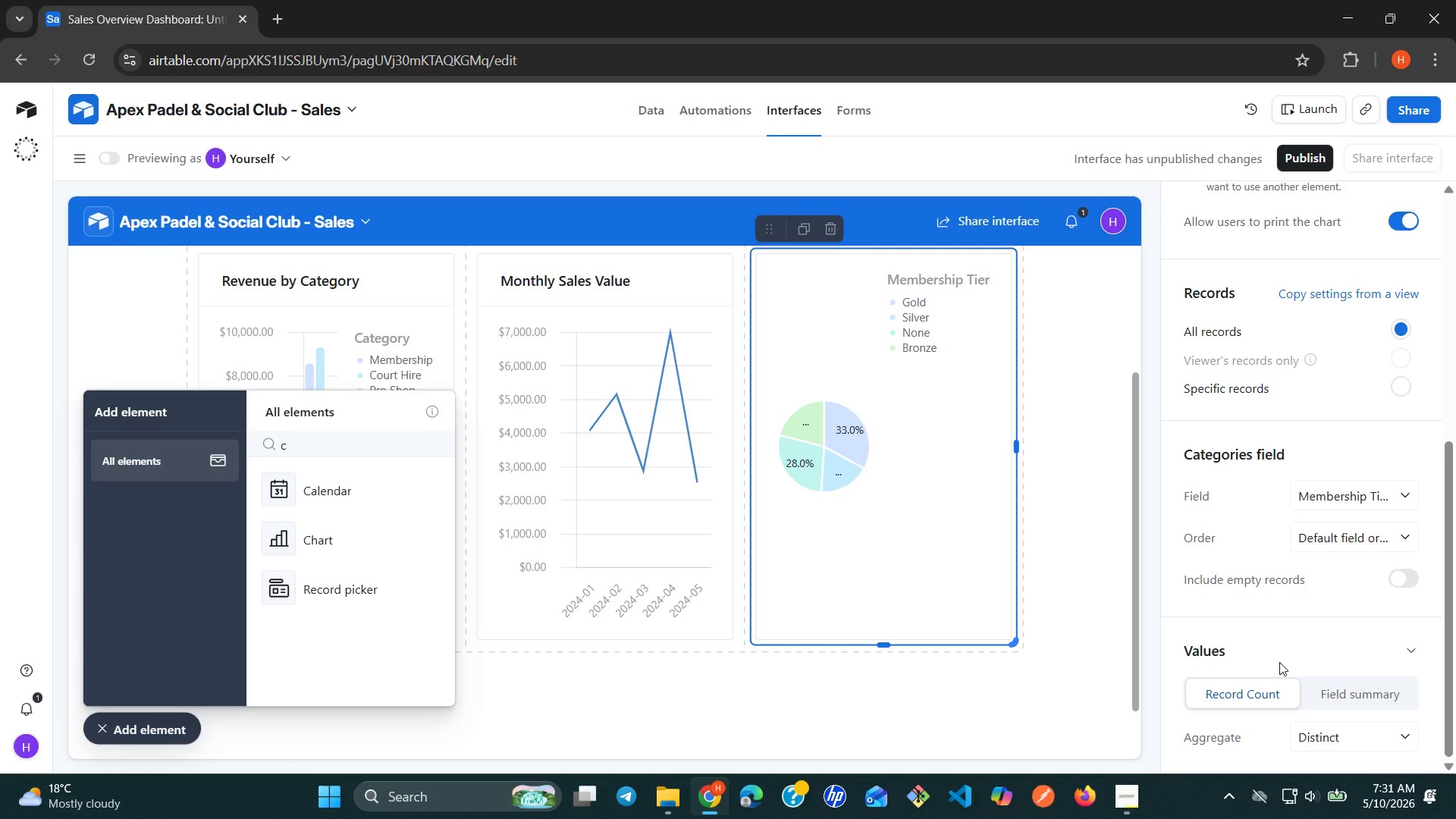 
wait(85.78)
 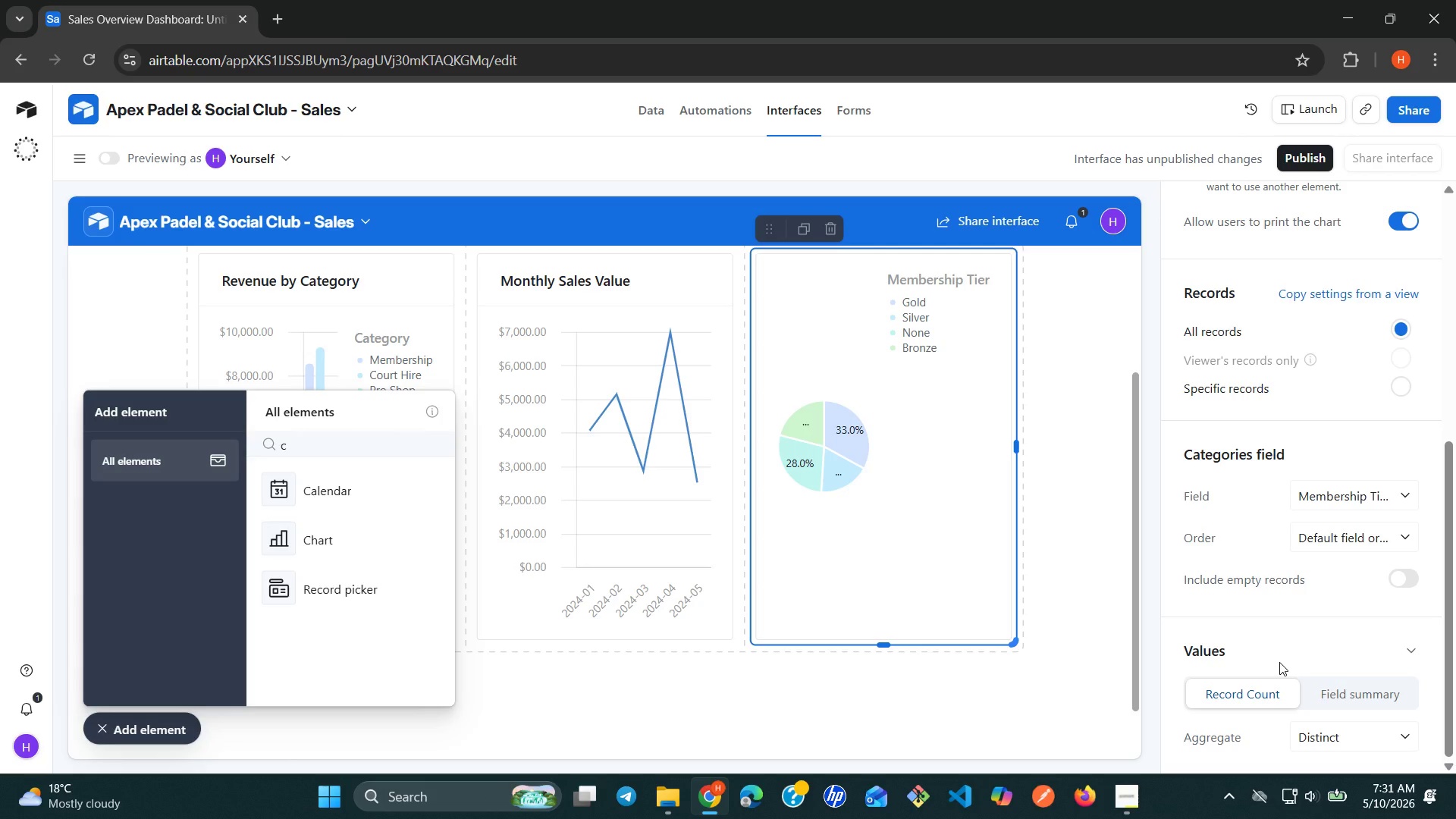 
left_click([1363, 297])
 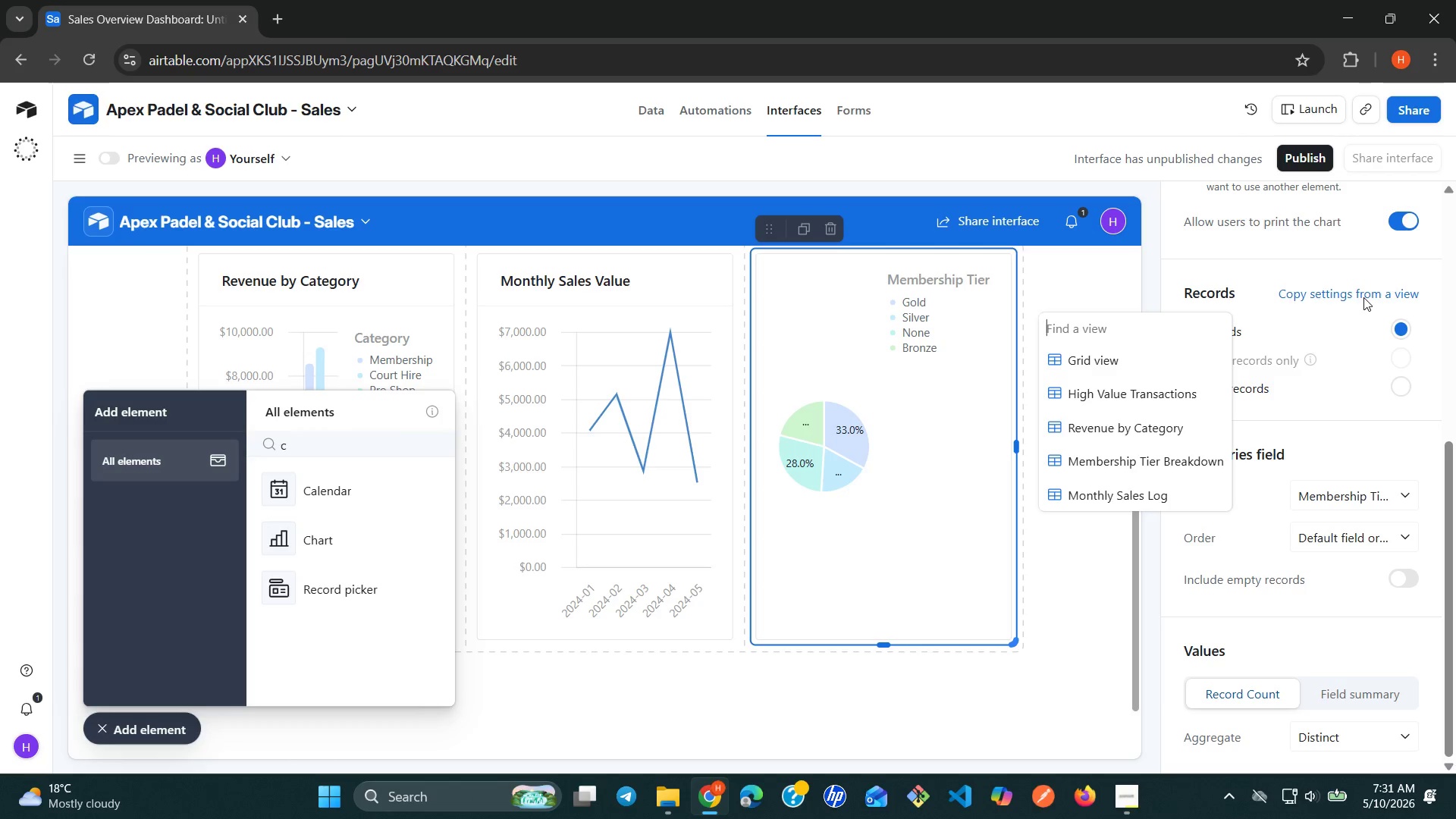 
wait(5.78)
 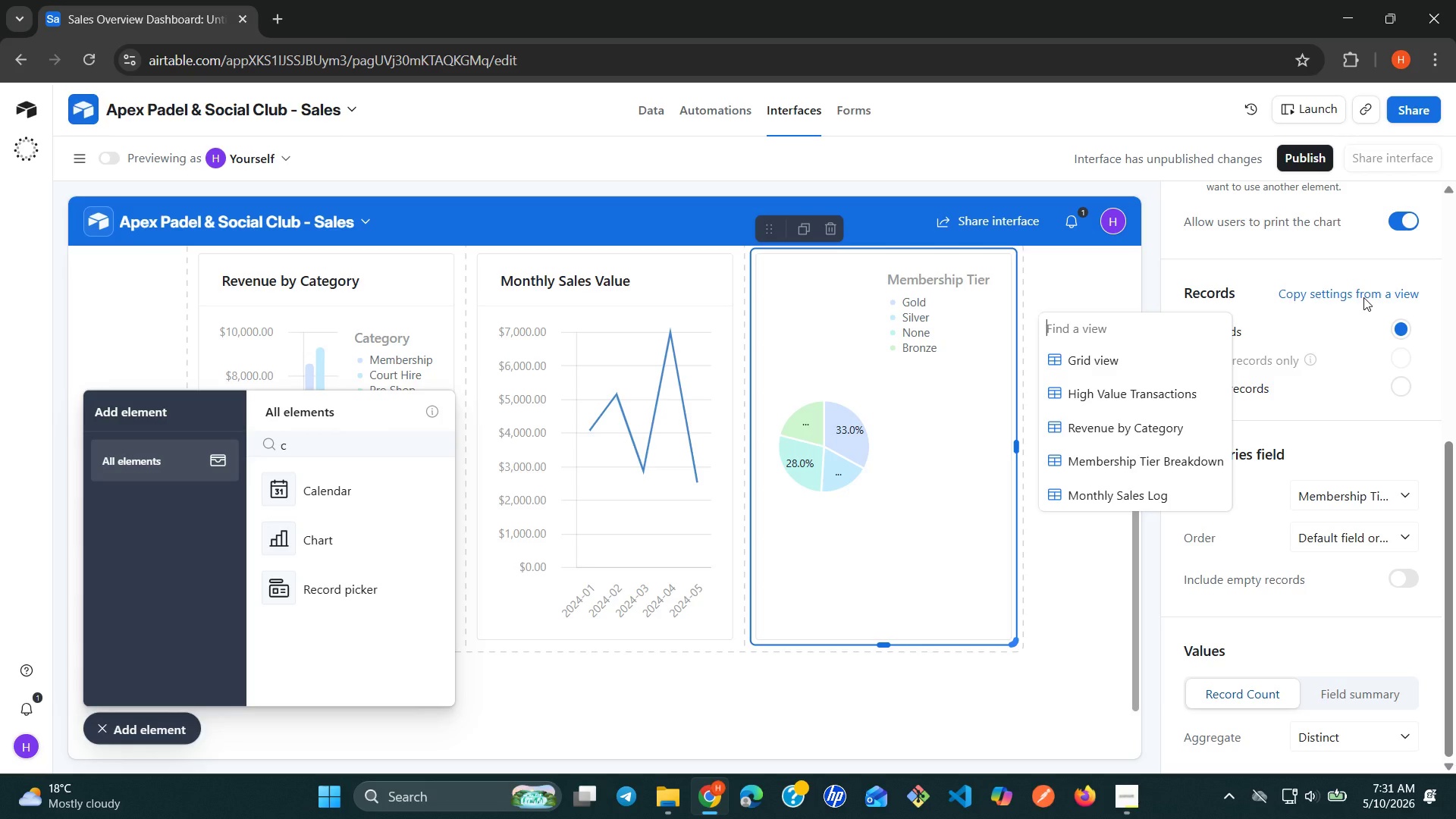 
key(M)
 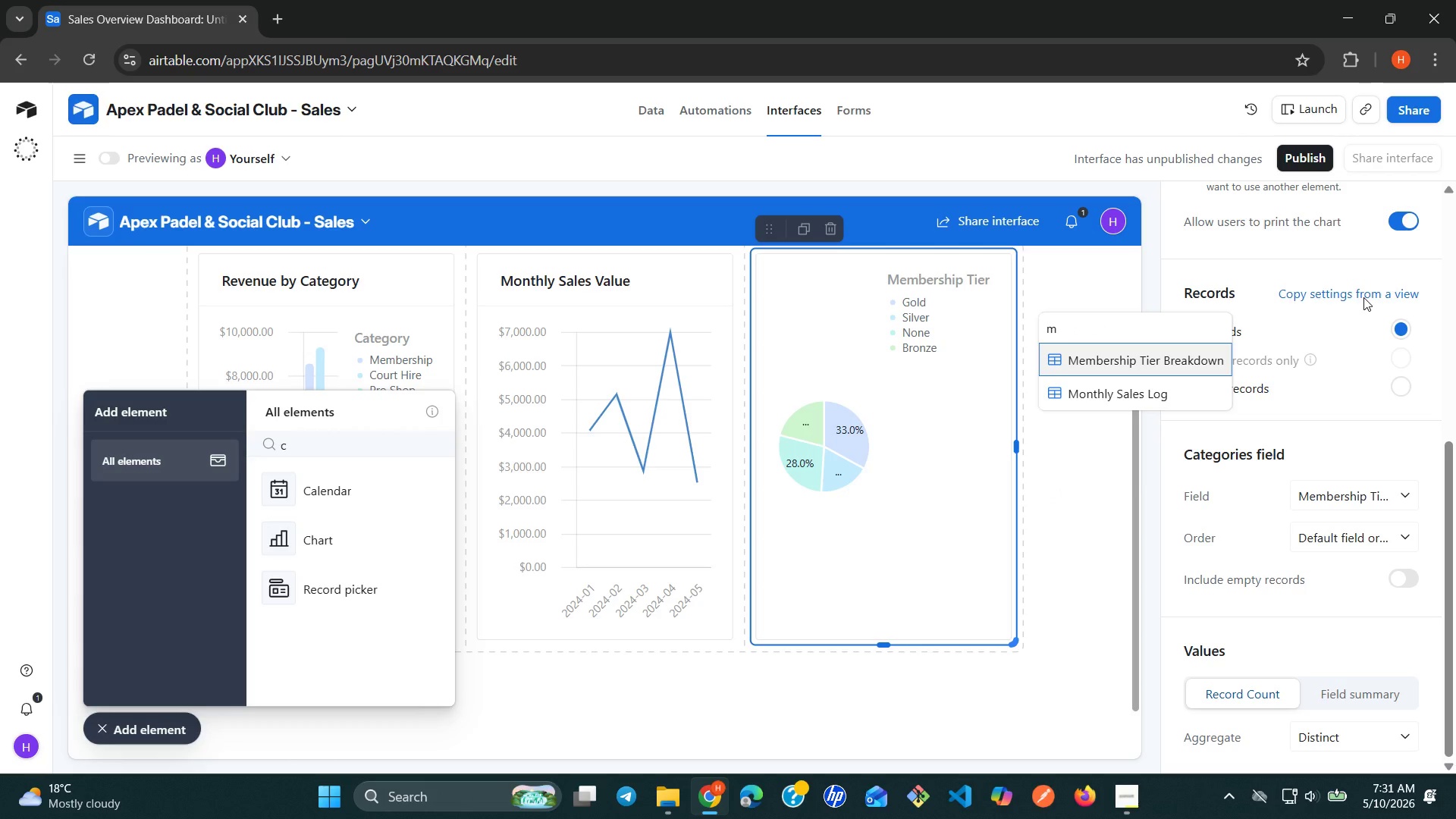 
wait(9.01)
 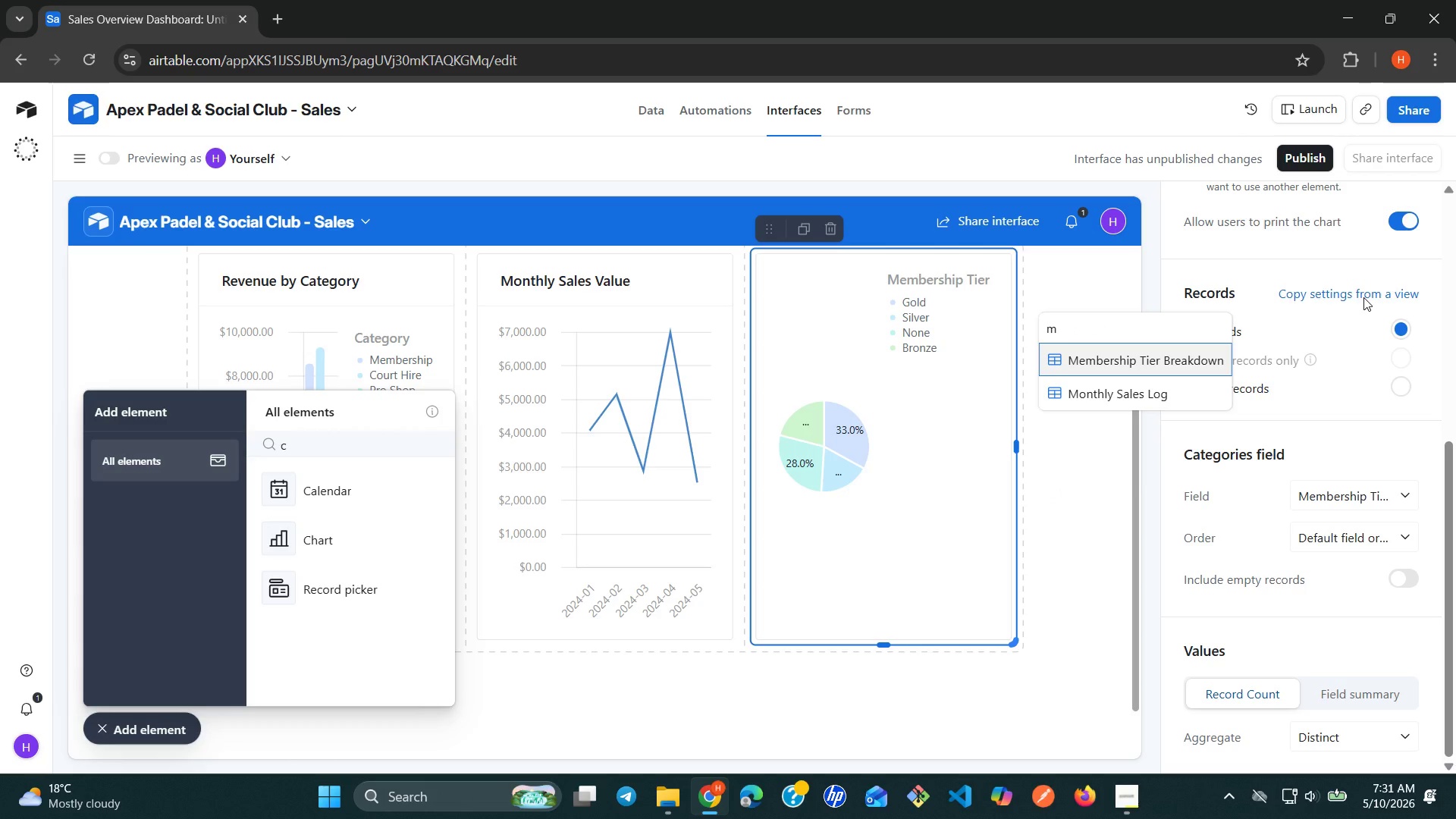 
left_click([1166, 356])
 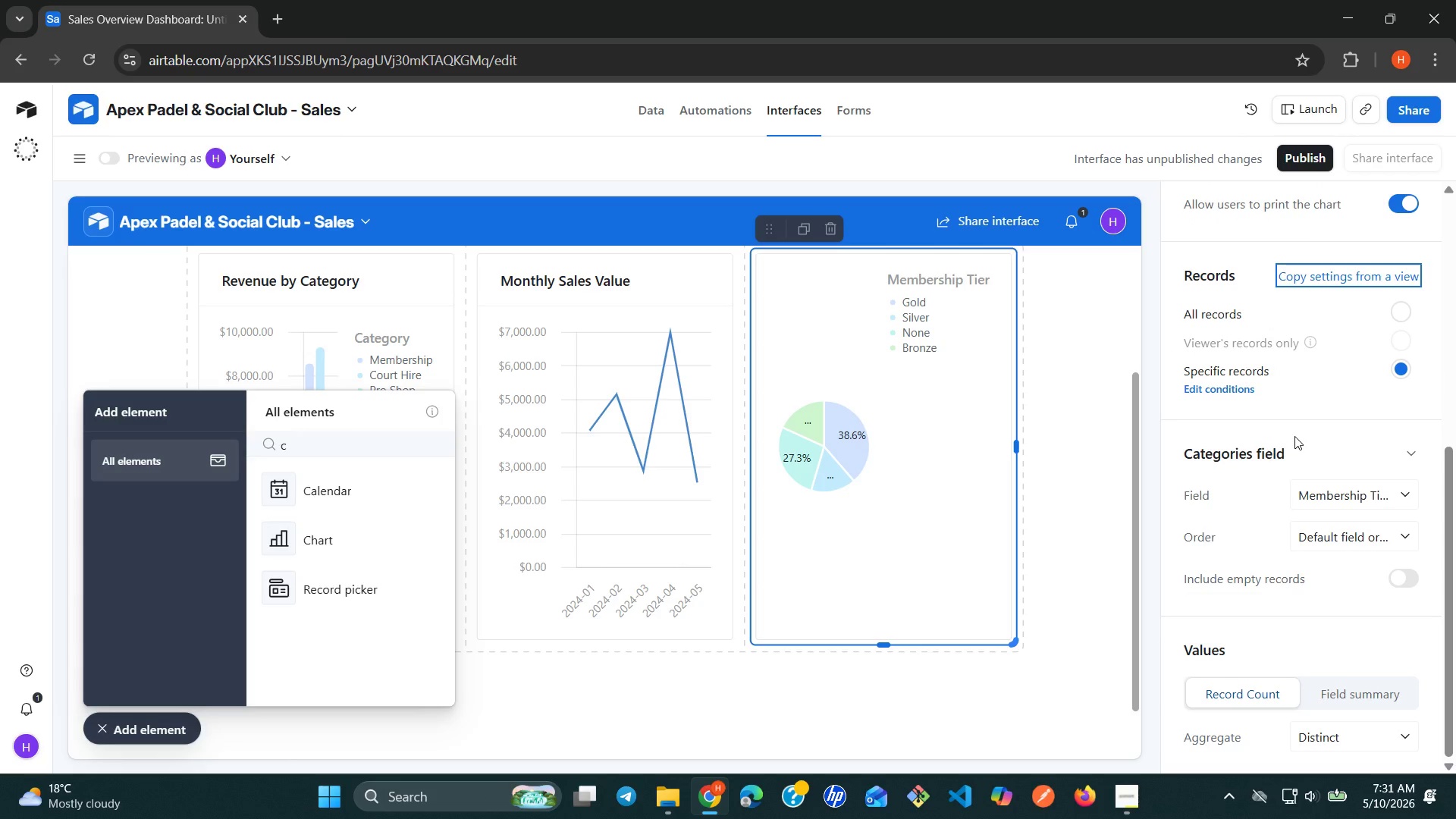 
wait(17.84)
 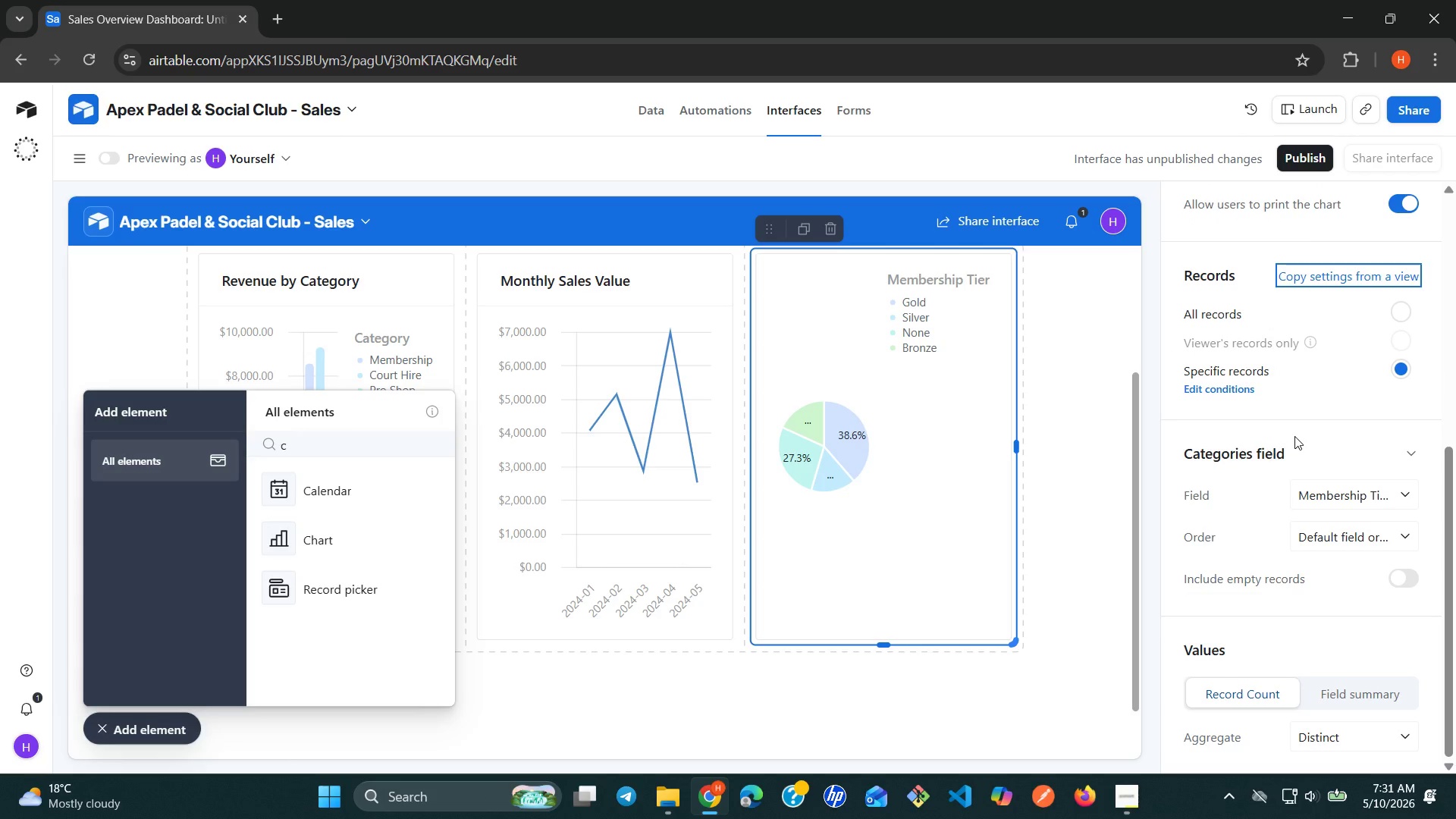 
left_click([1393, 362])
 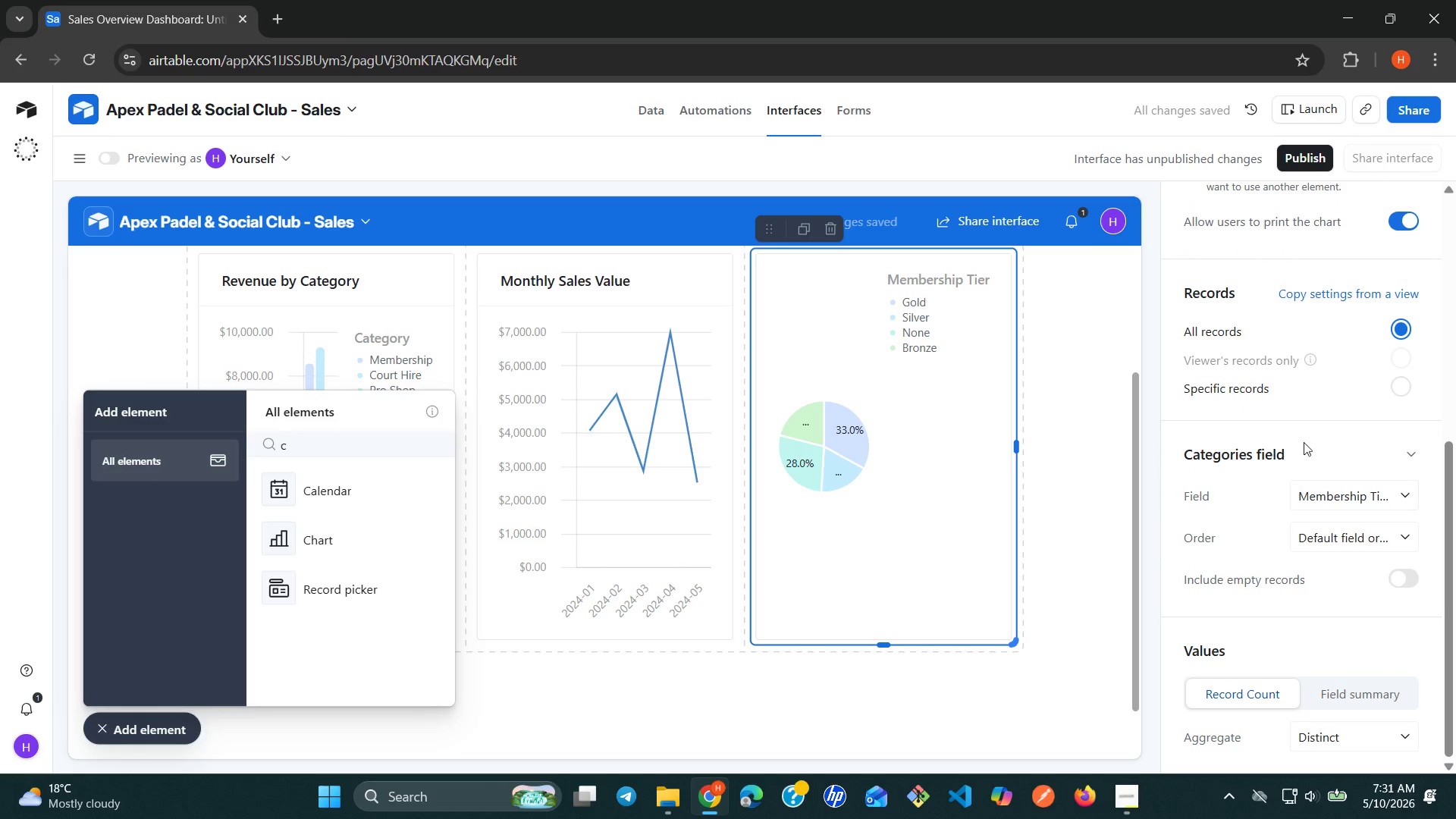 
left_click([1356, 298])
 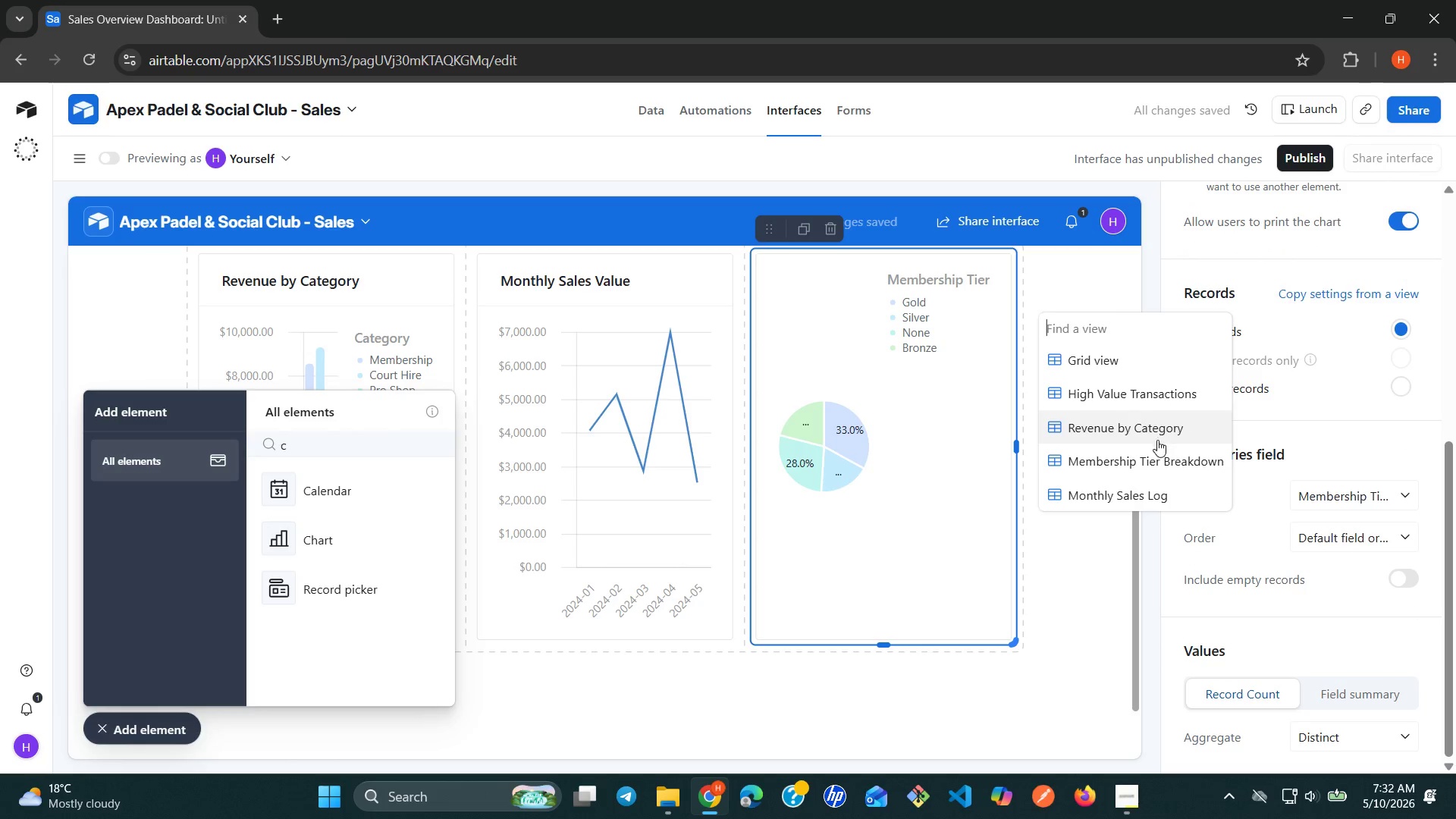 
left_click([1152, 449])
 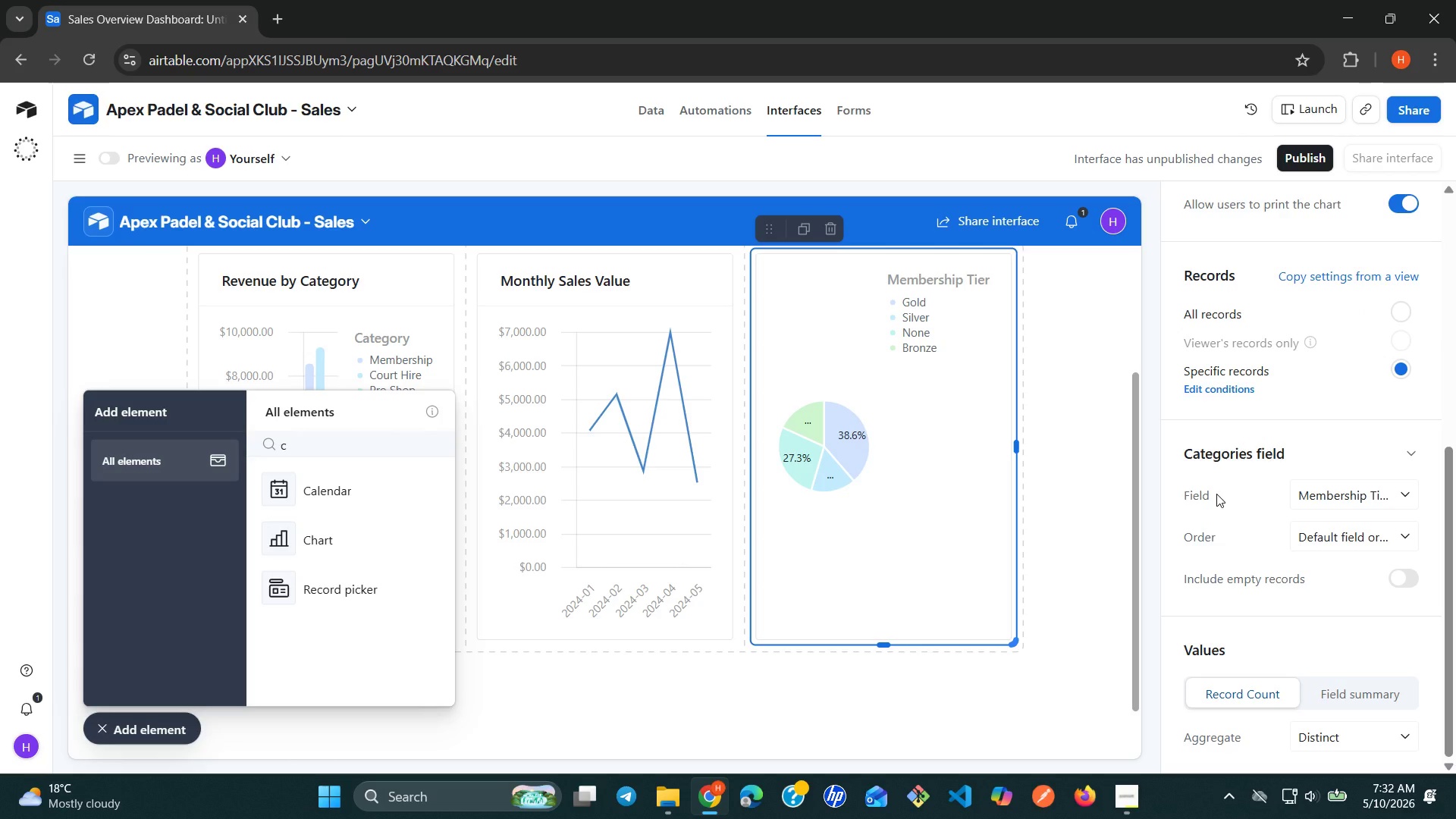 
wait(21.27)
 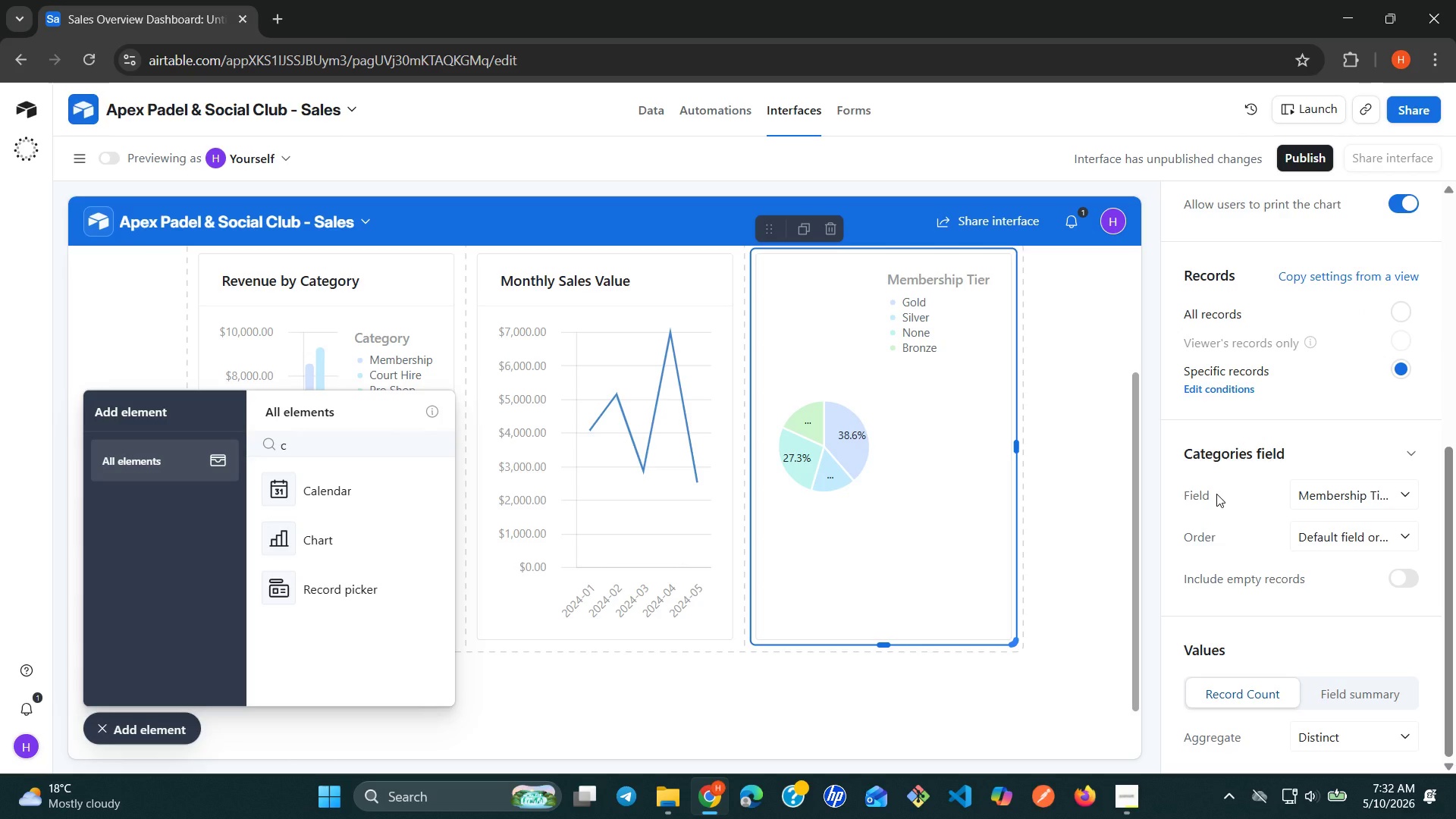 
left_click([1232, 388])
 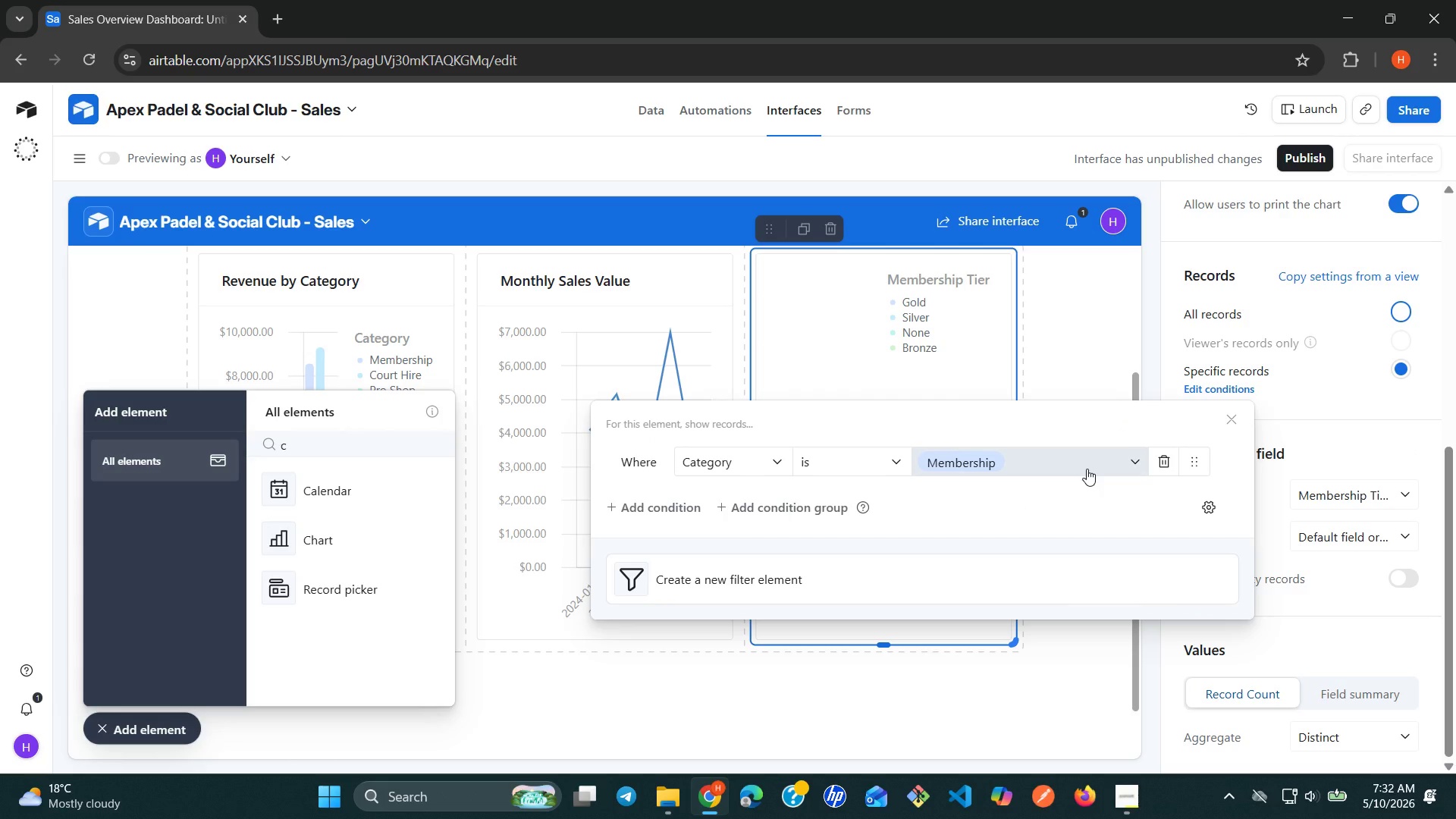 
wait(6.78)
 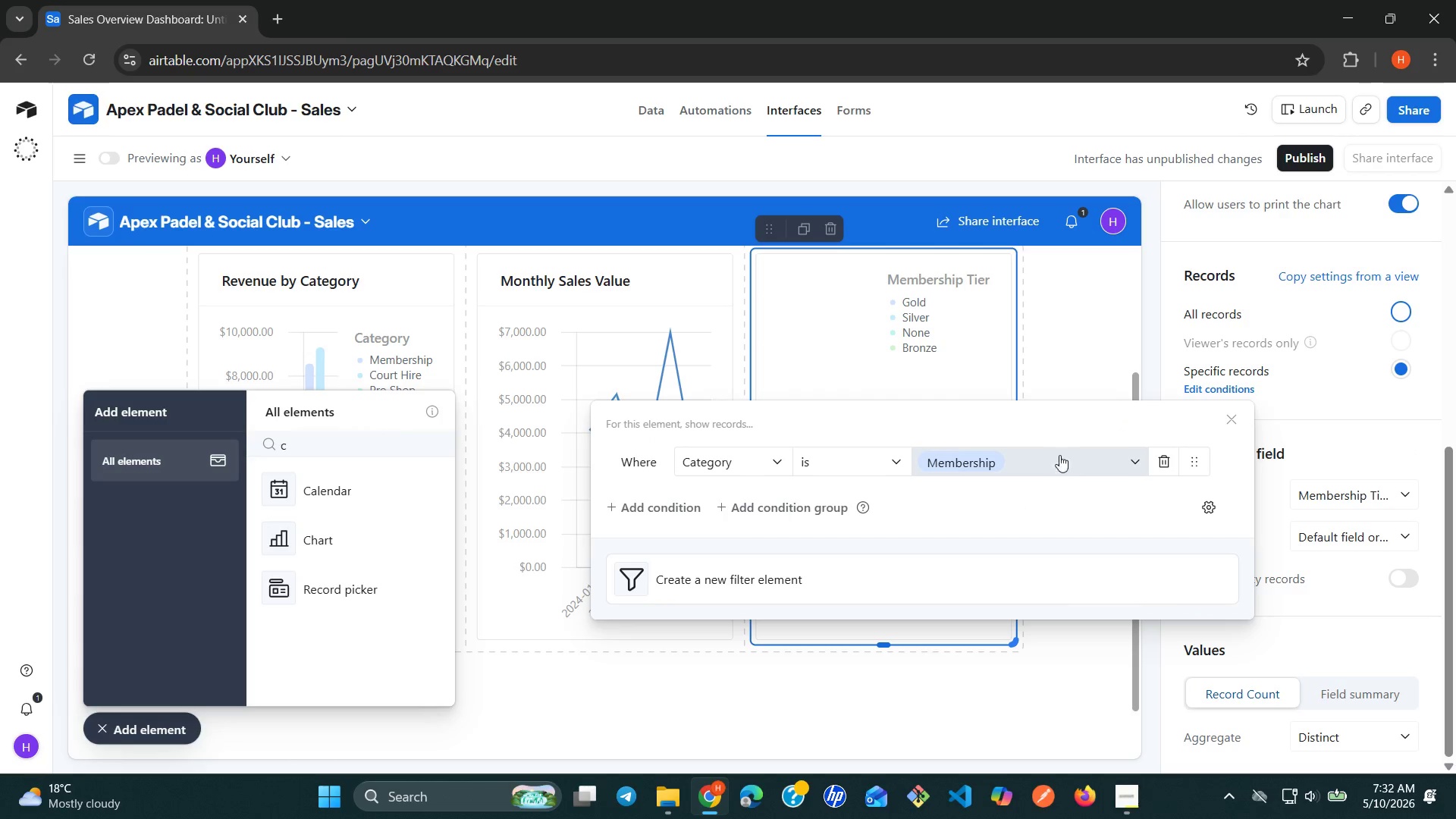 
left_click([1064, 650])
 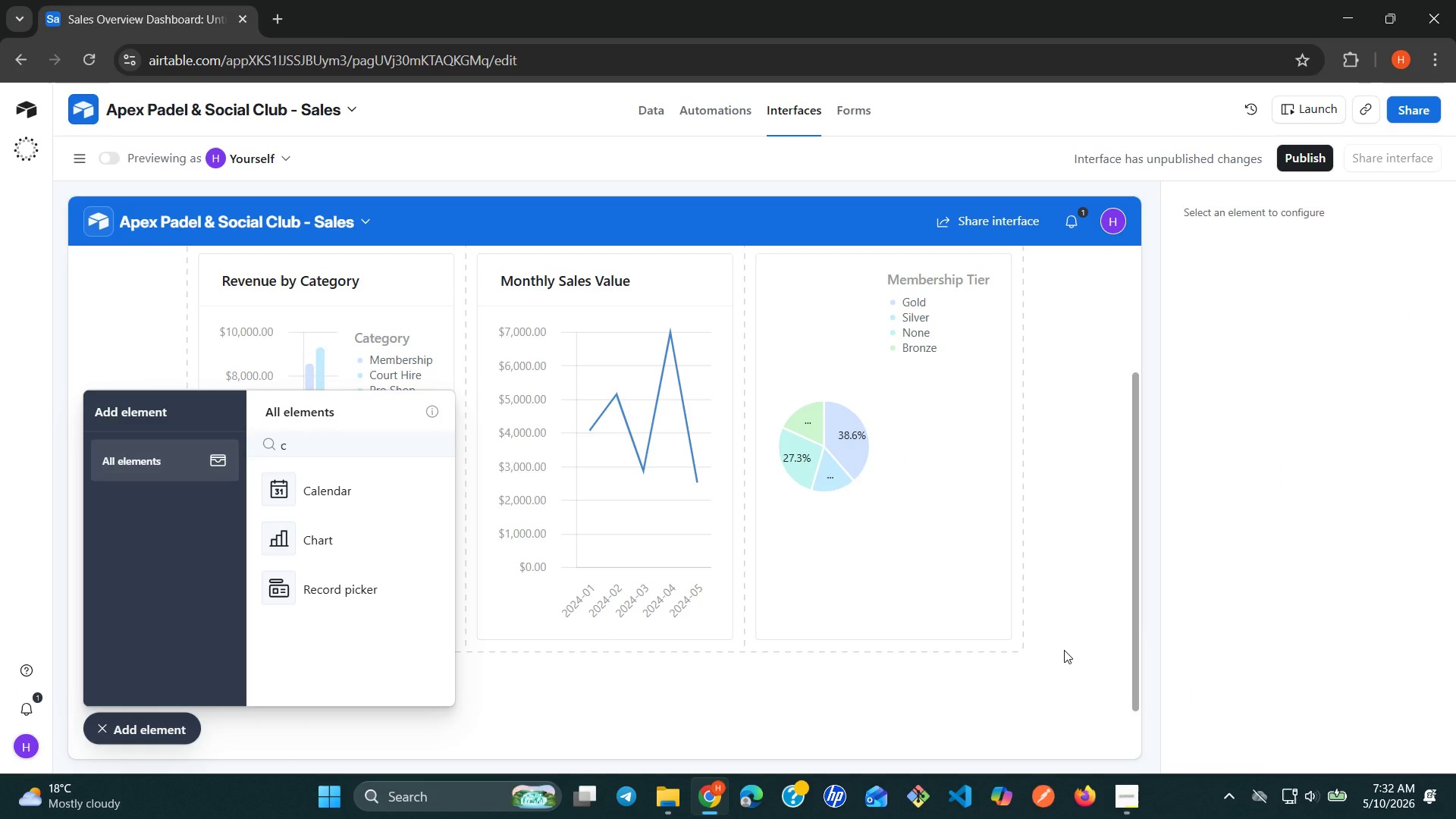 
wait(10.53)
 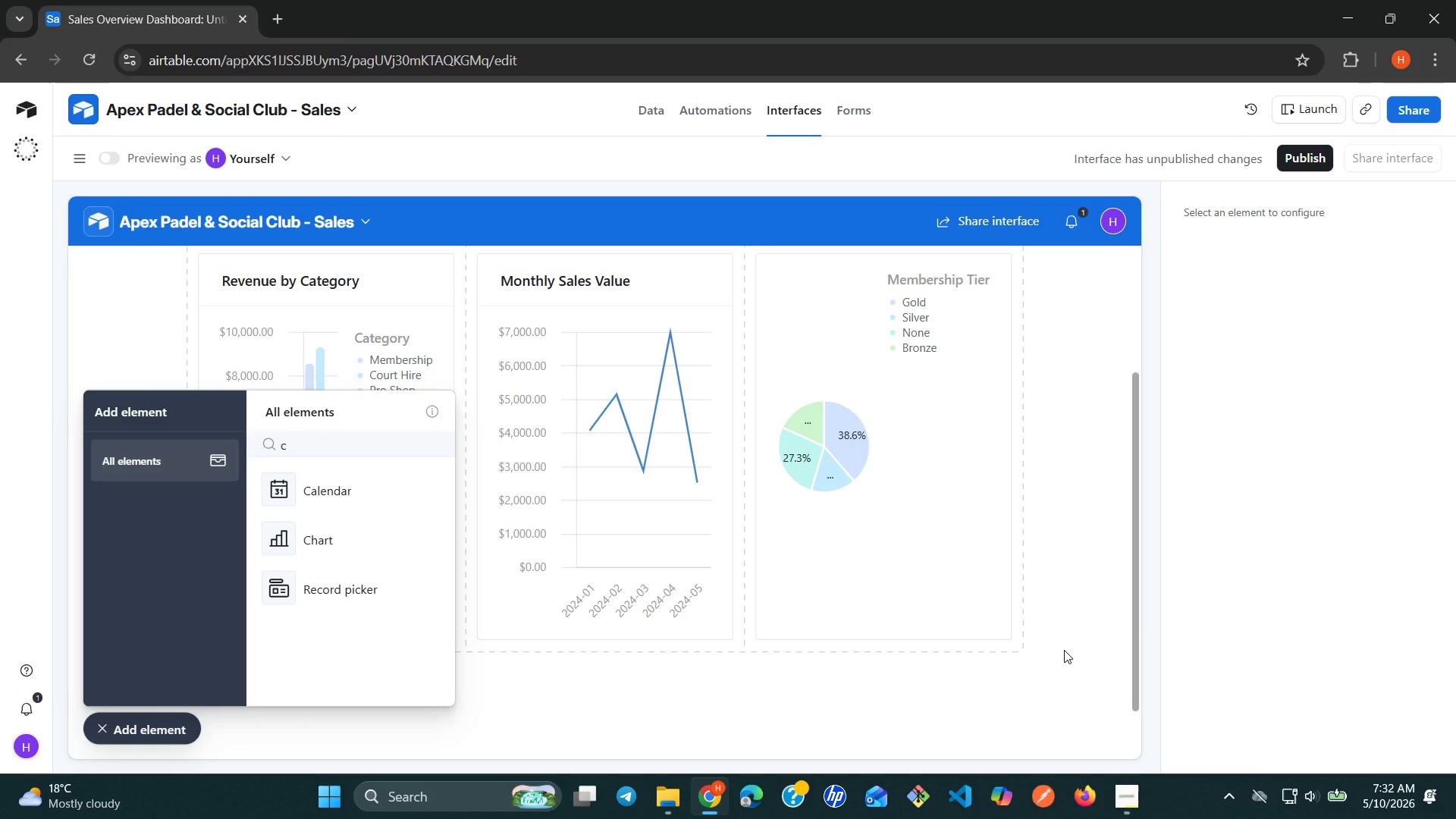 
left_click([972, 572])
 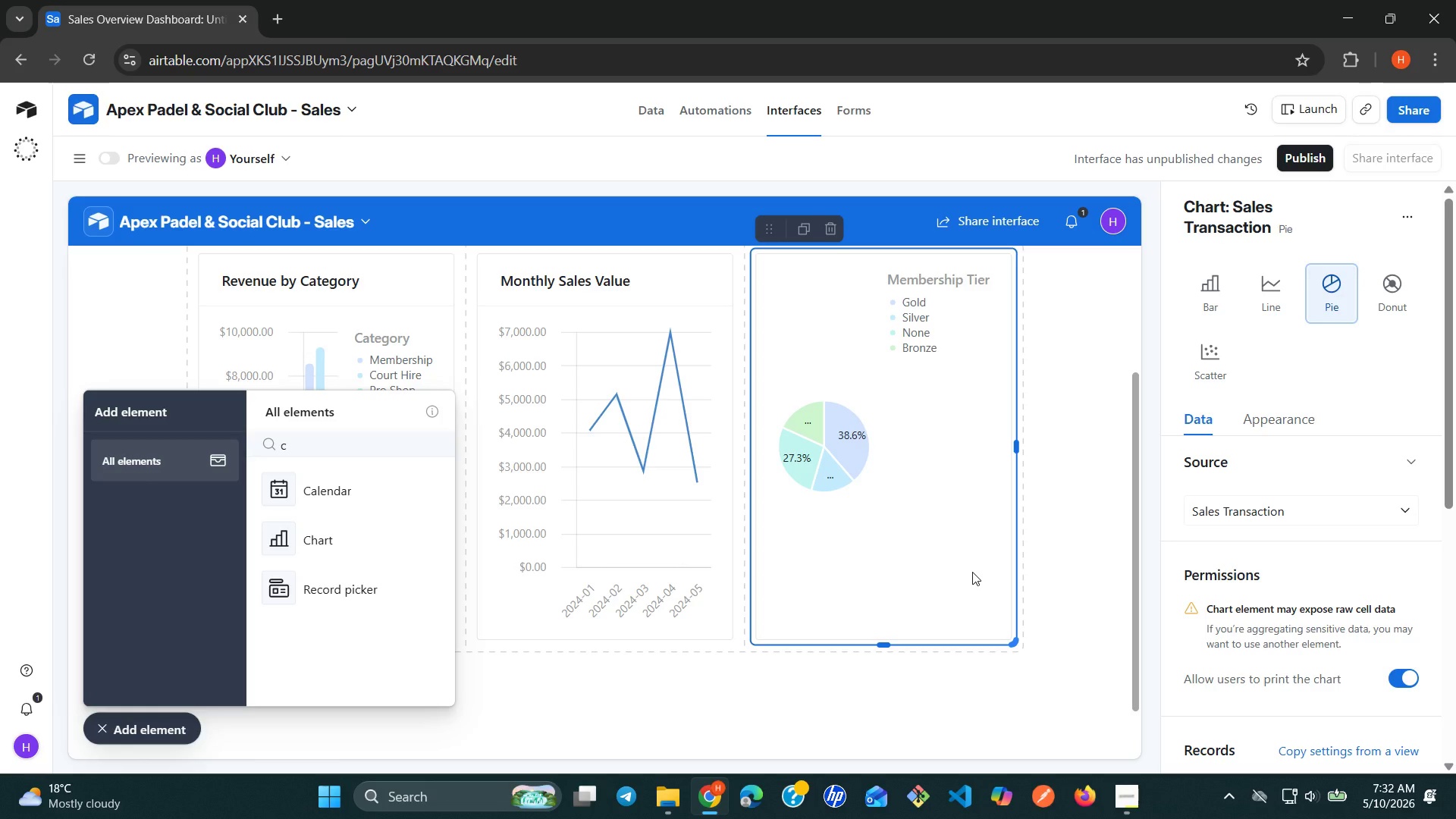 
wait(23.86)
 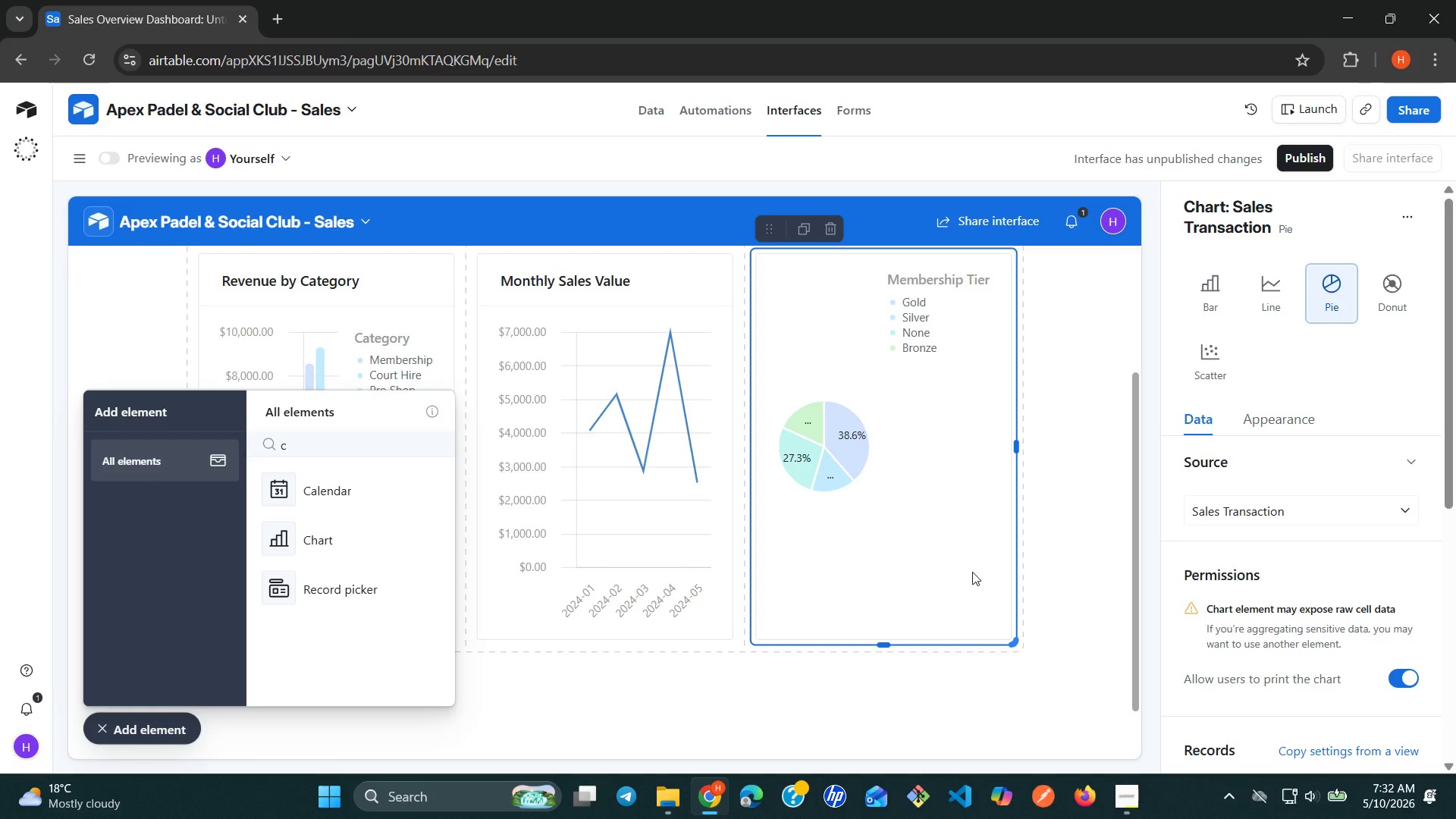 
left_click([1286, 209])
 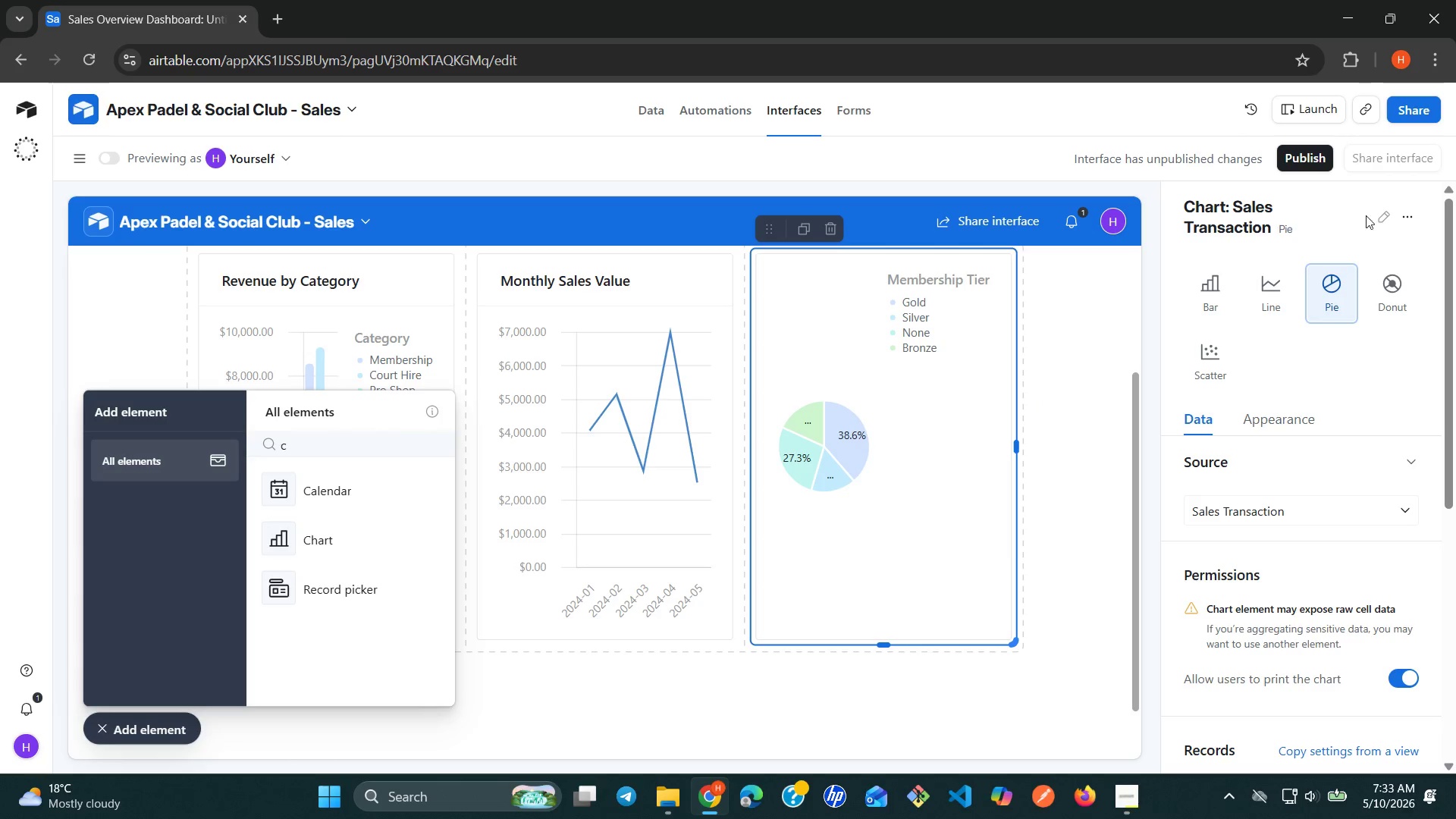 
left_click([1373, 220])
 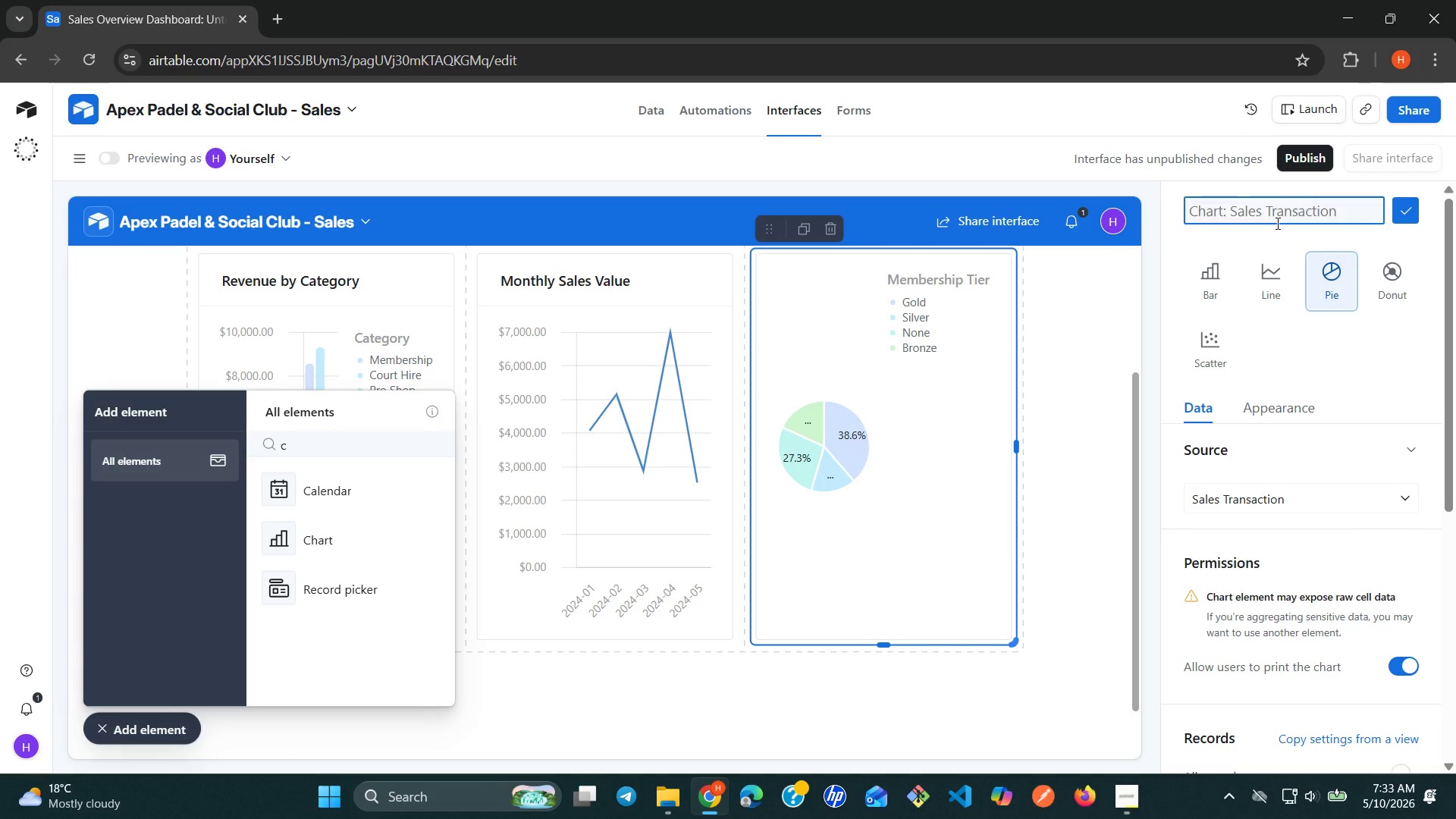 
type(Mw)
key(Backspace)
type(eme)
key(Backspace)
type(bership Tier )
 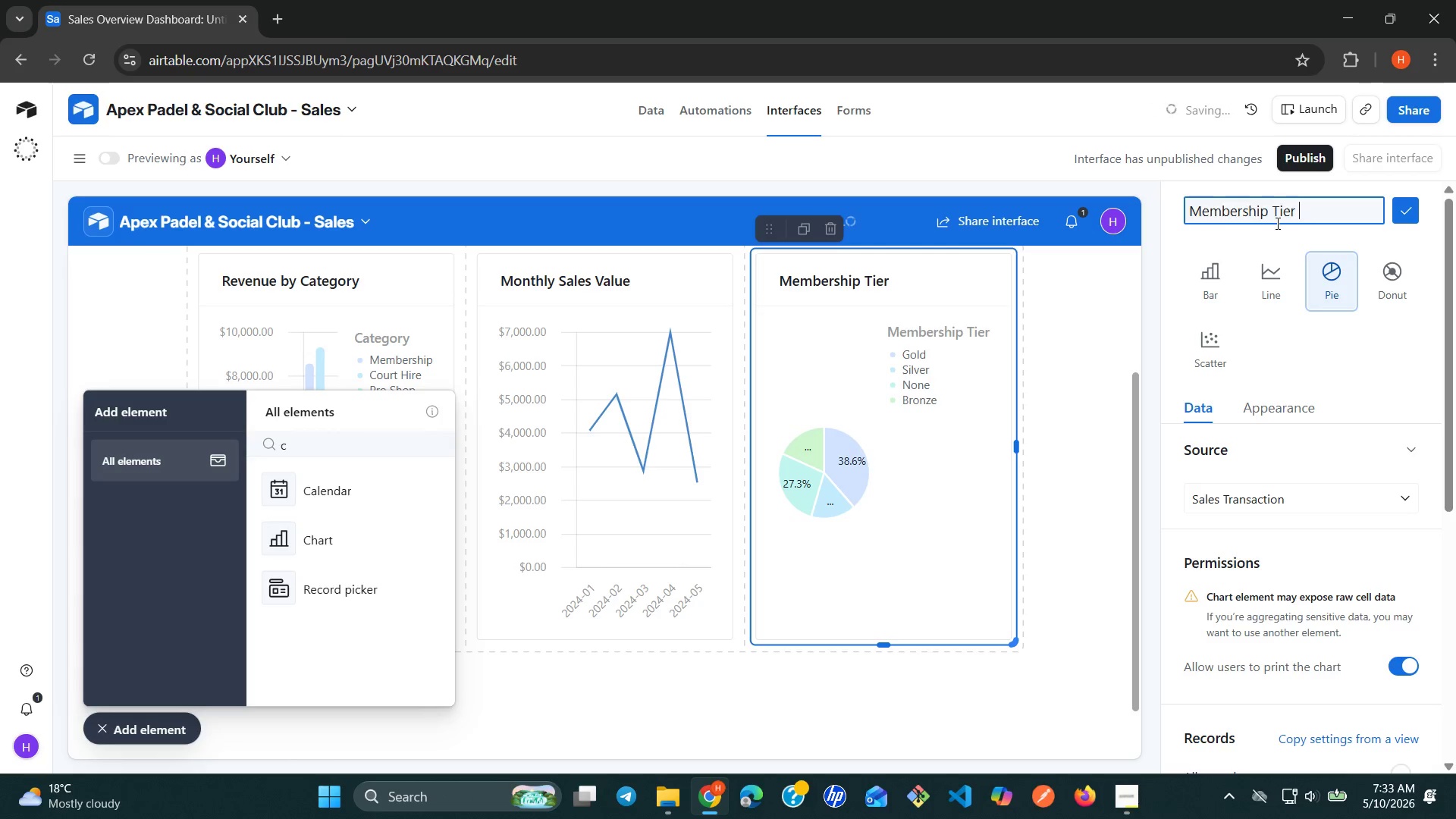 
type(Distributii)
key(Backspace)
type(on)
 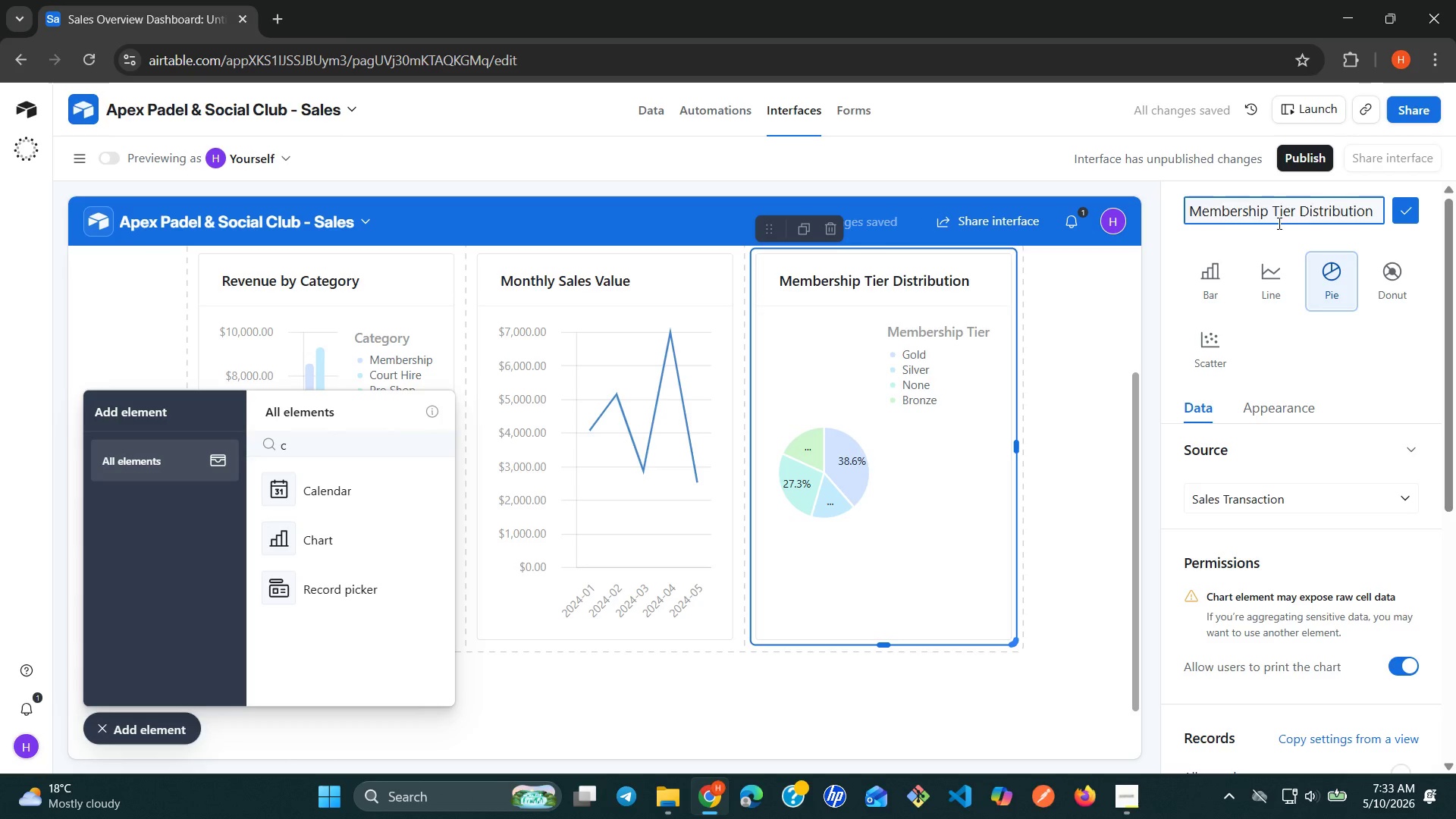 
left_click([1415, 208])
 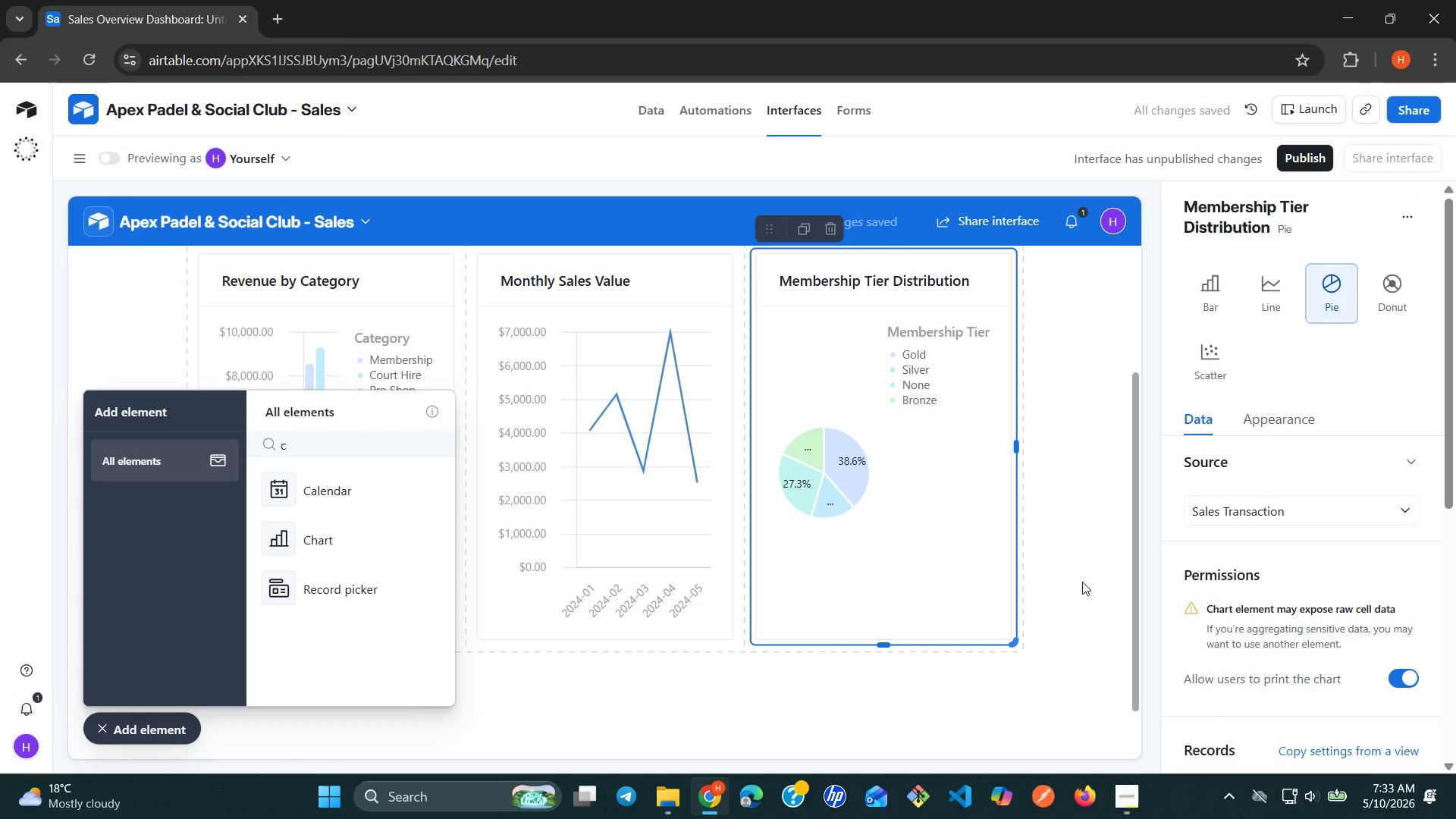 
left_click([1067, 592])
 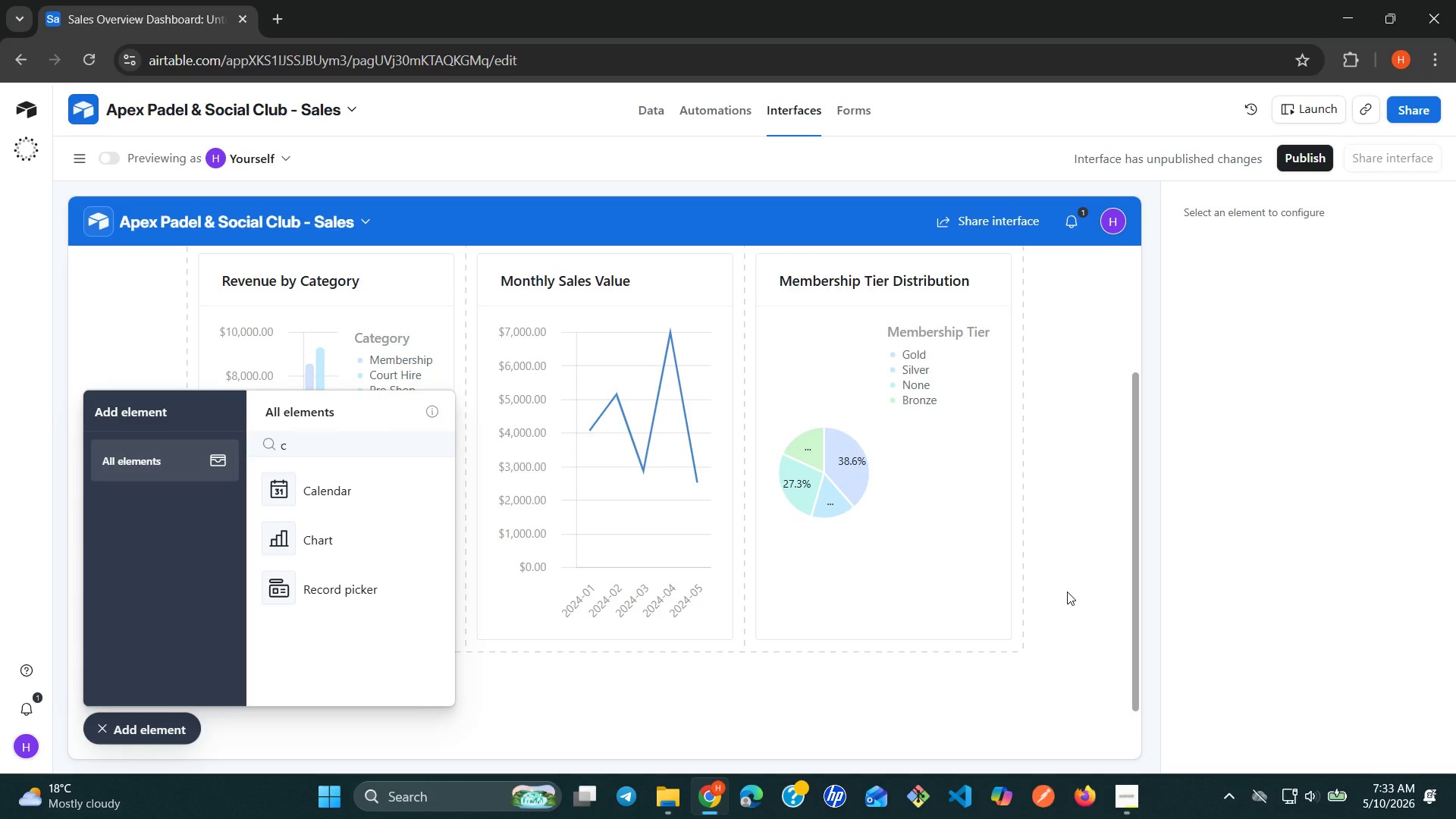 
wait(20.78)
 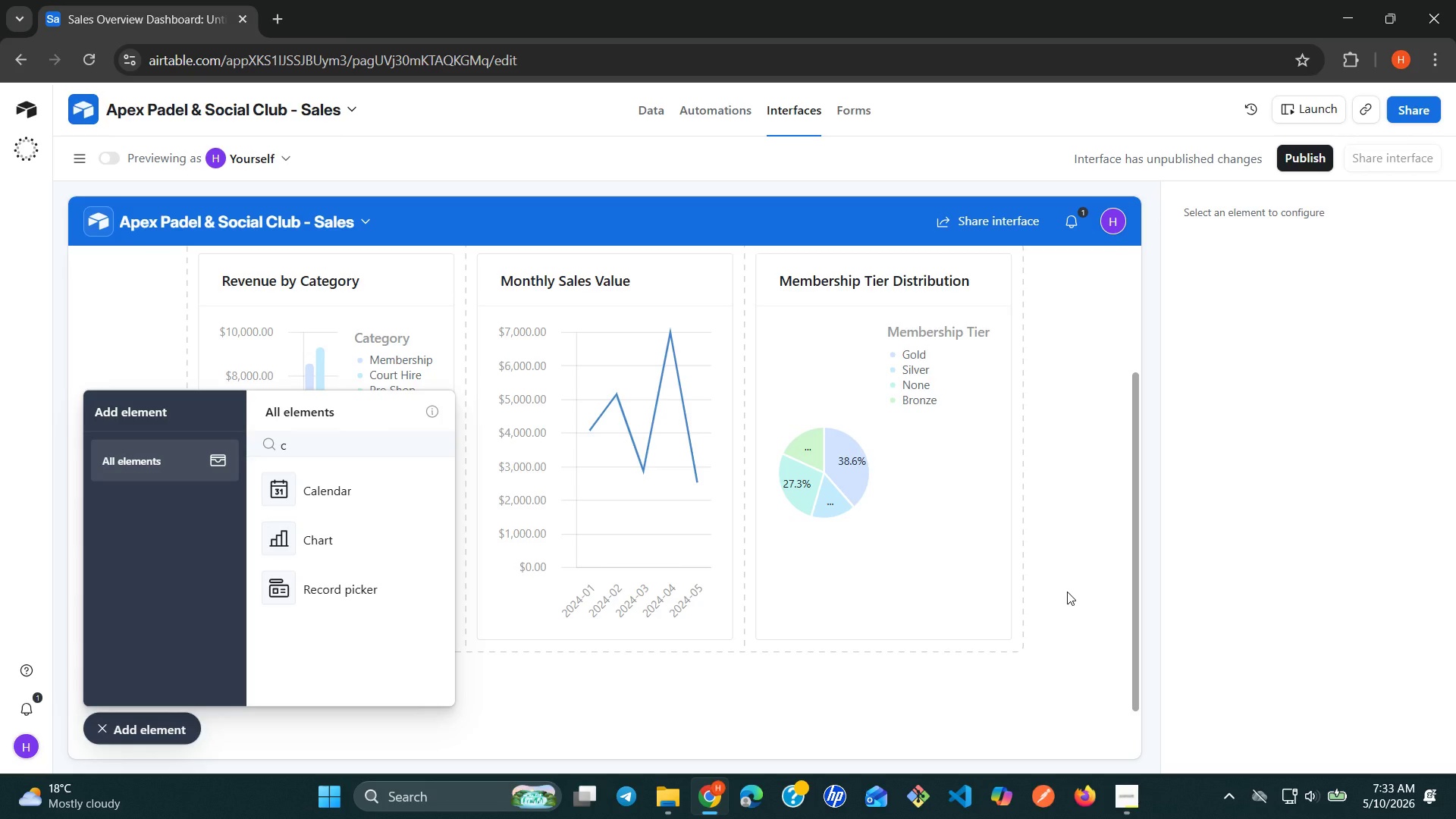 
left_click([329, 447])
 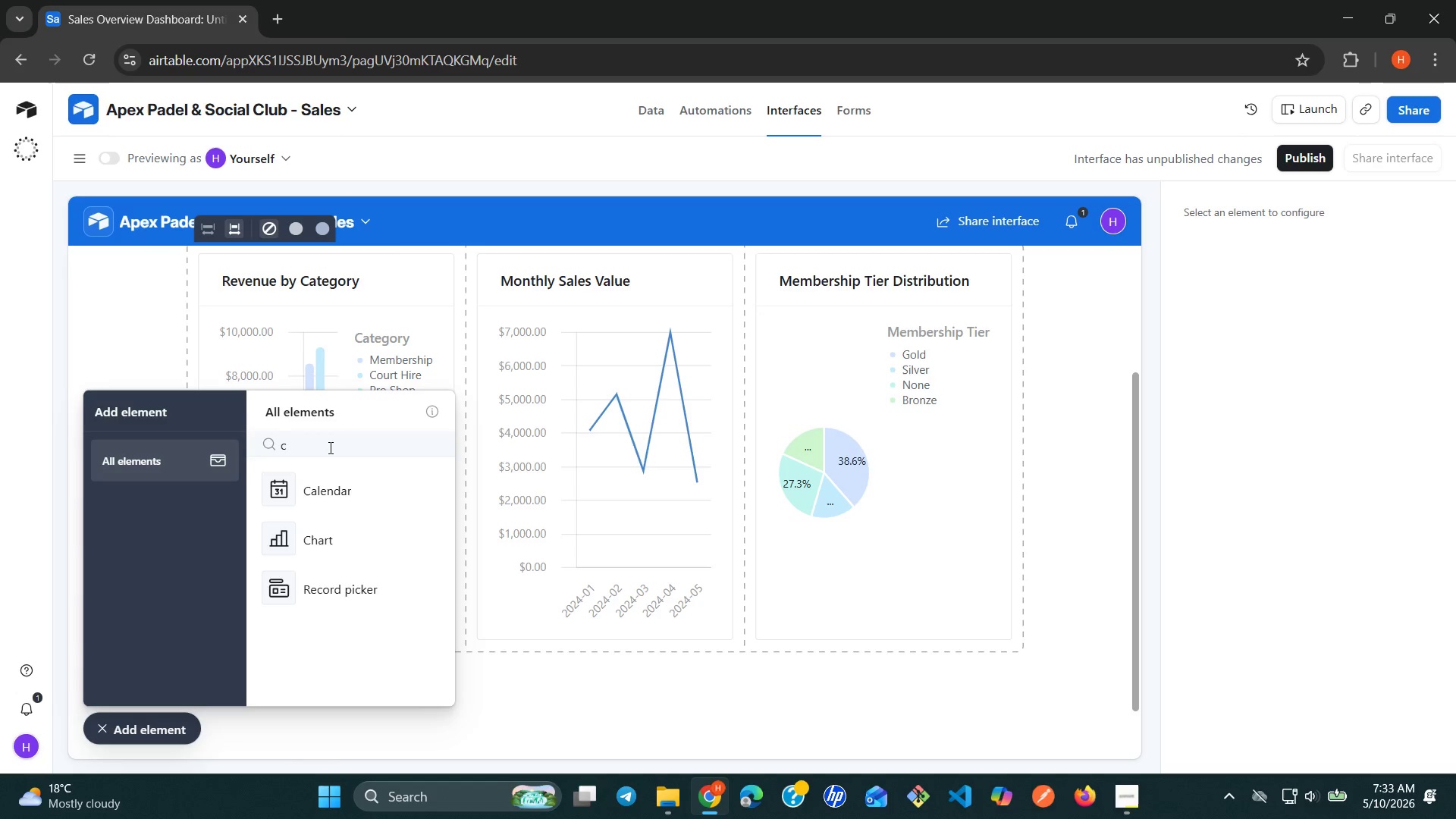 
key(Backspace)
 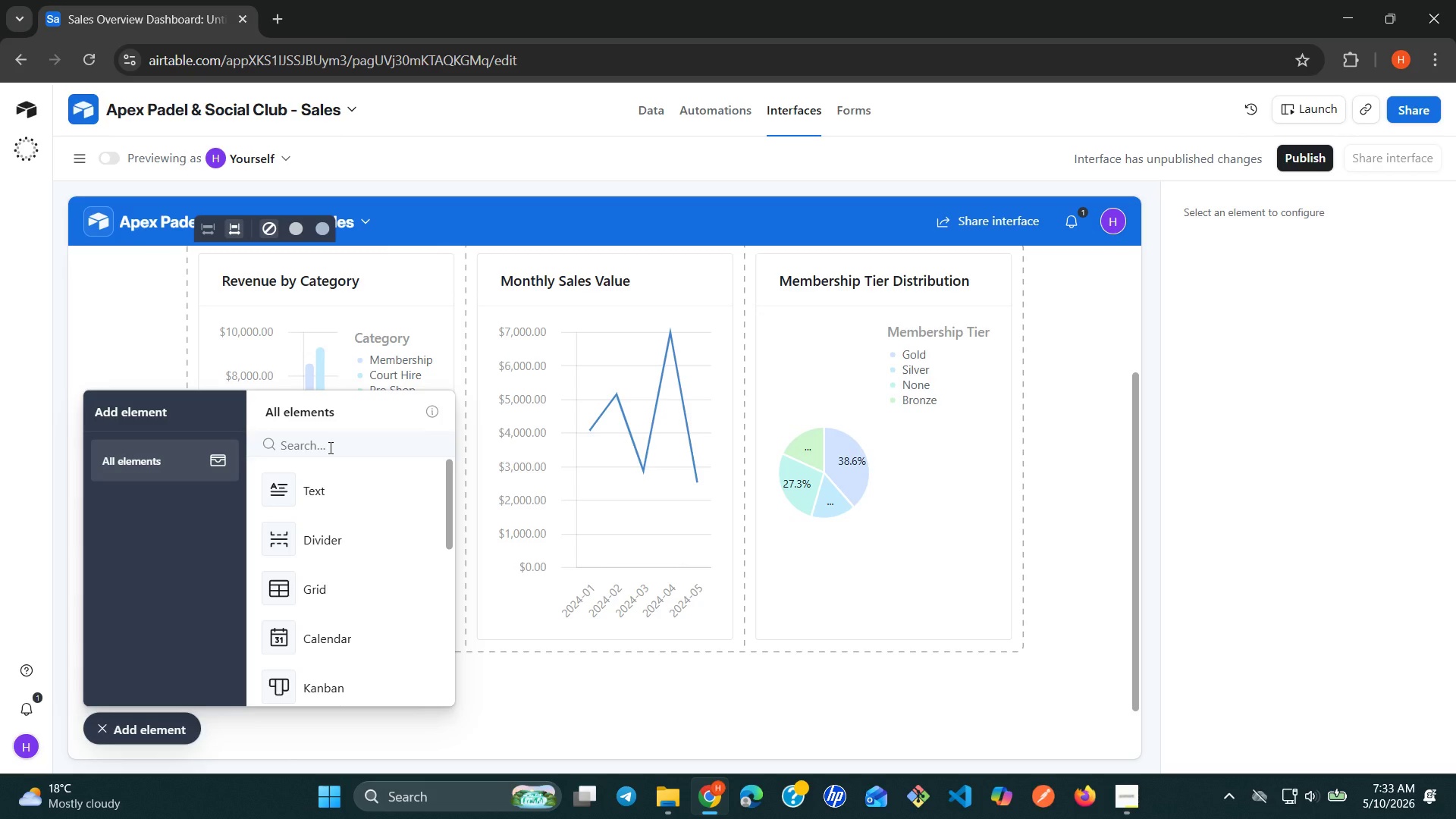 
key(G)
 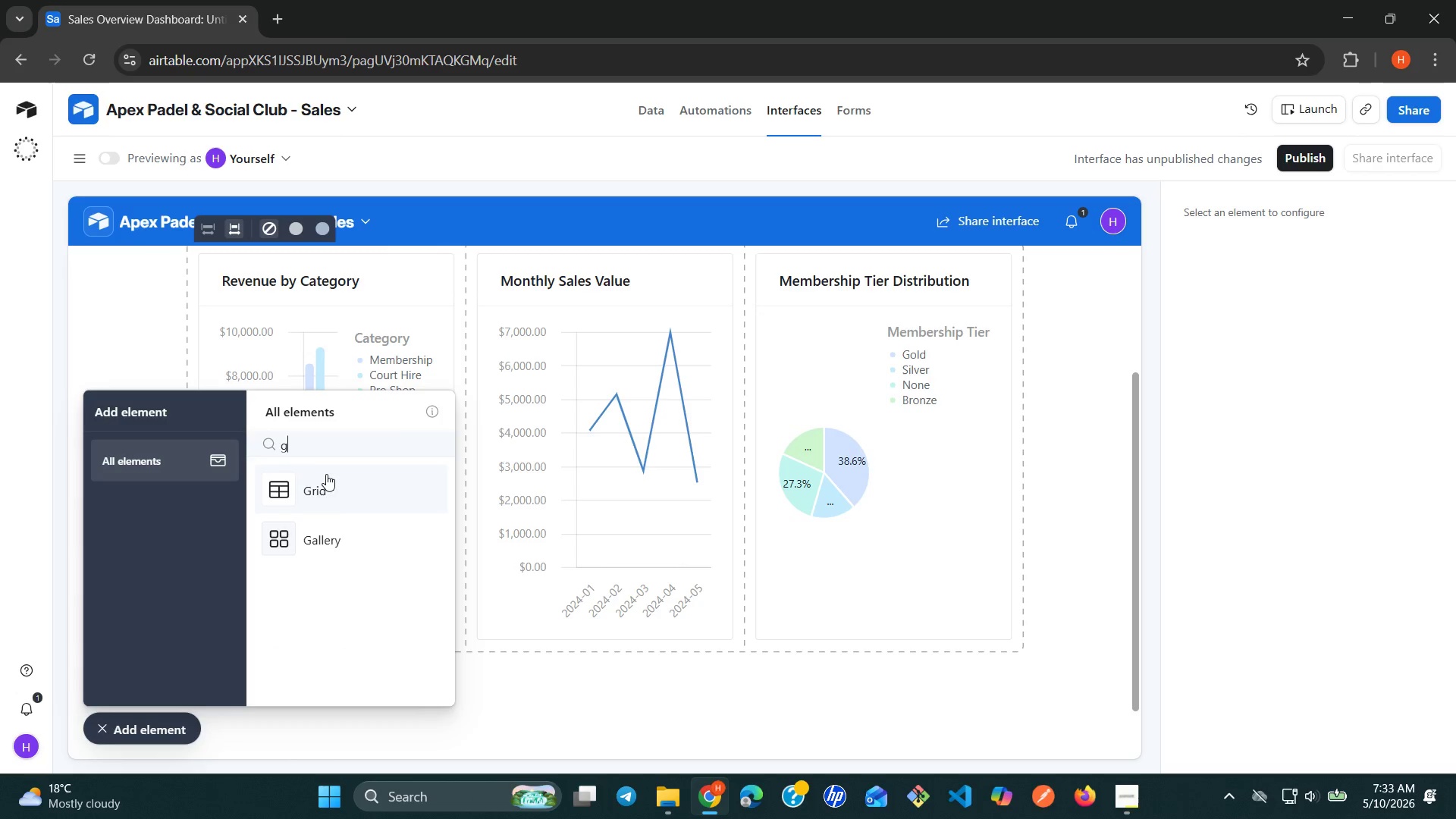 
left_click([324, 477])
 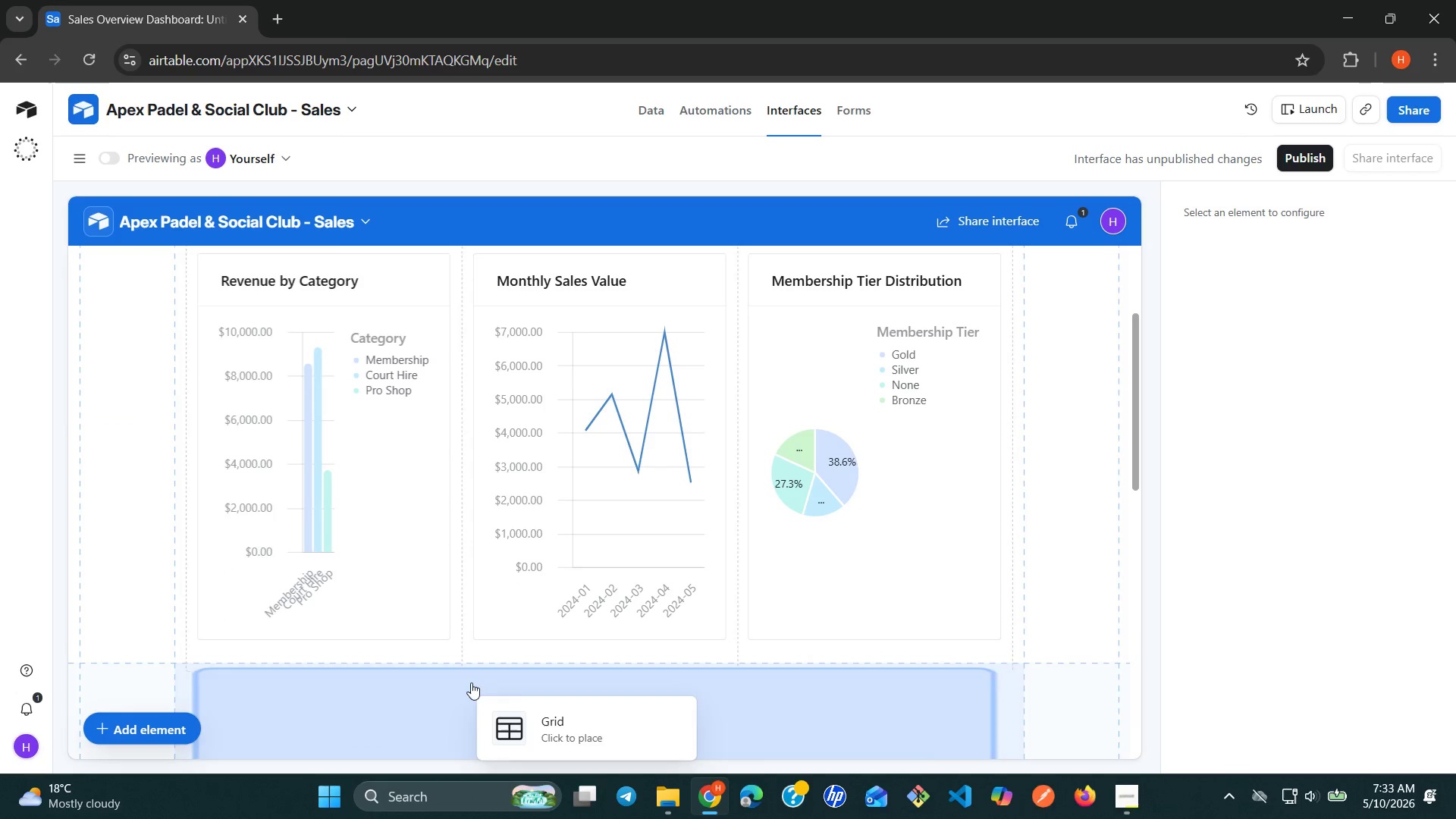 
left_click([518, 685])
 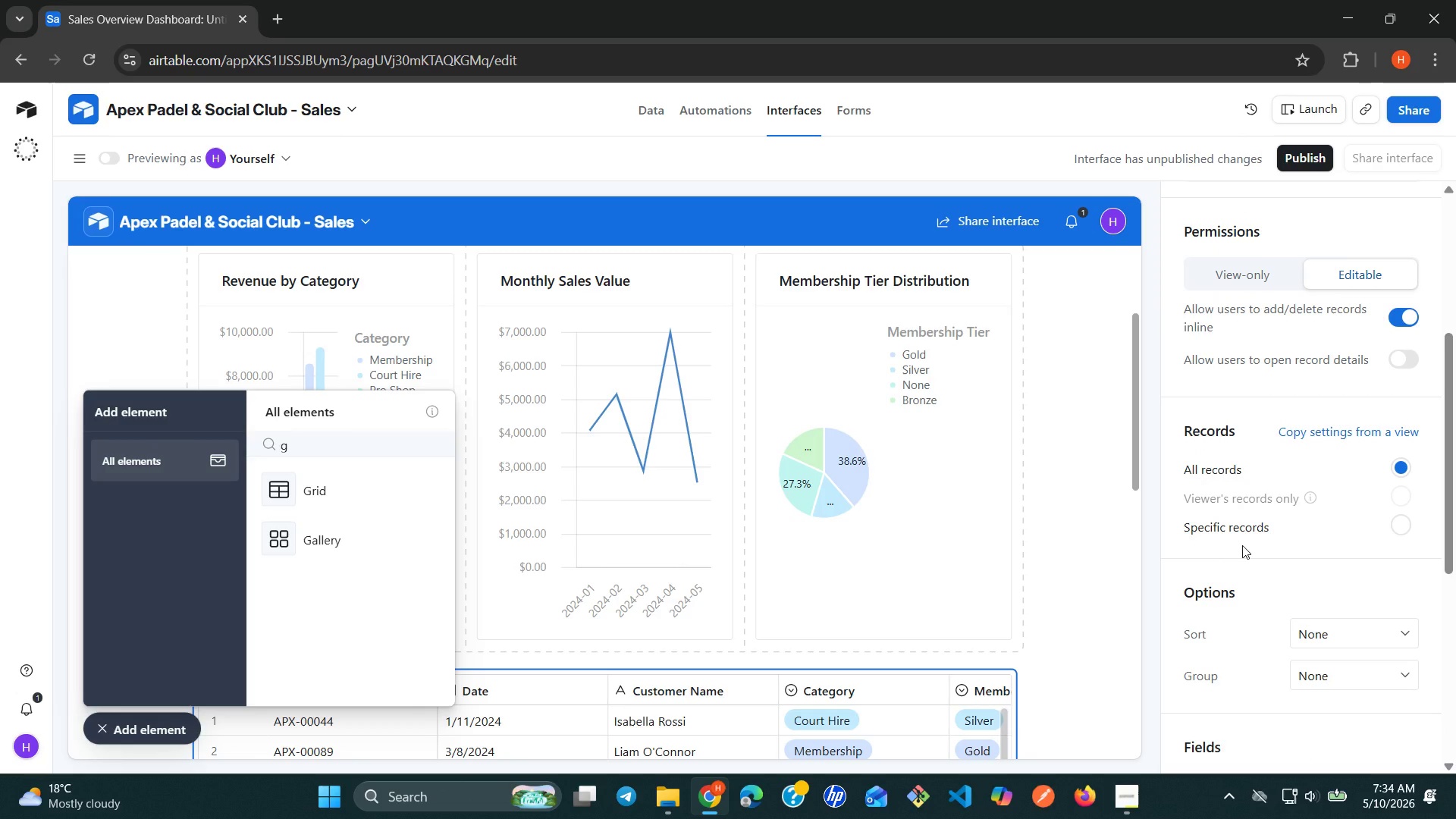 
wait(23.25)
 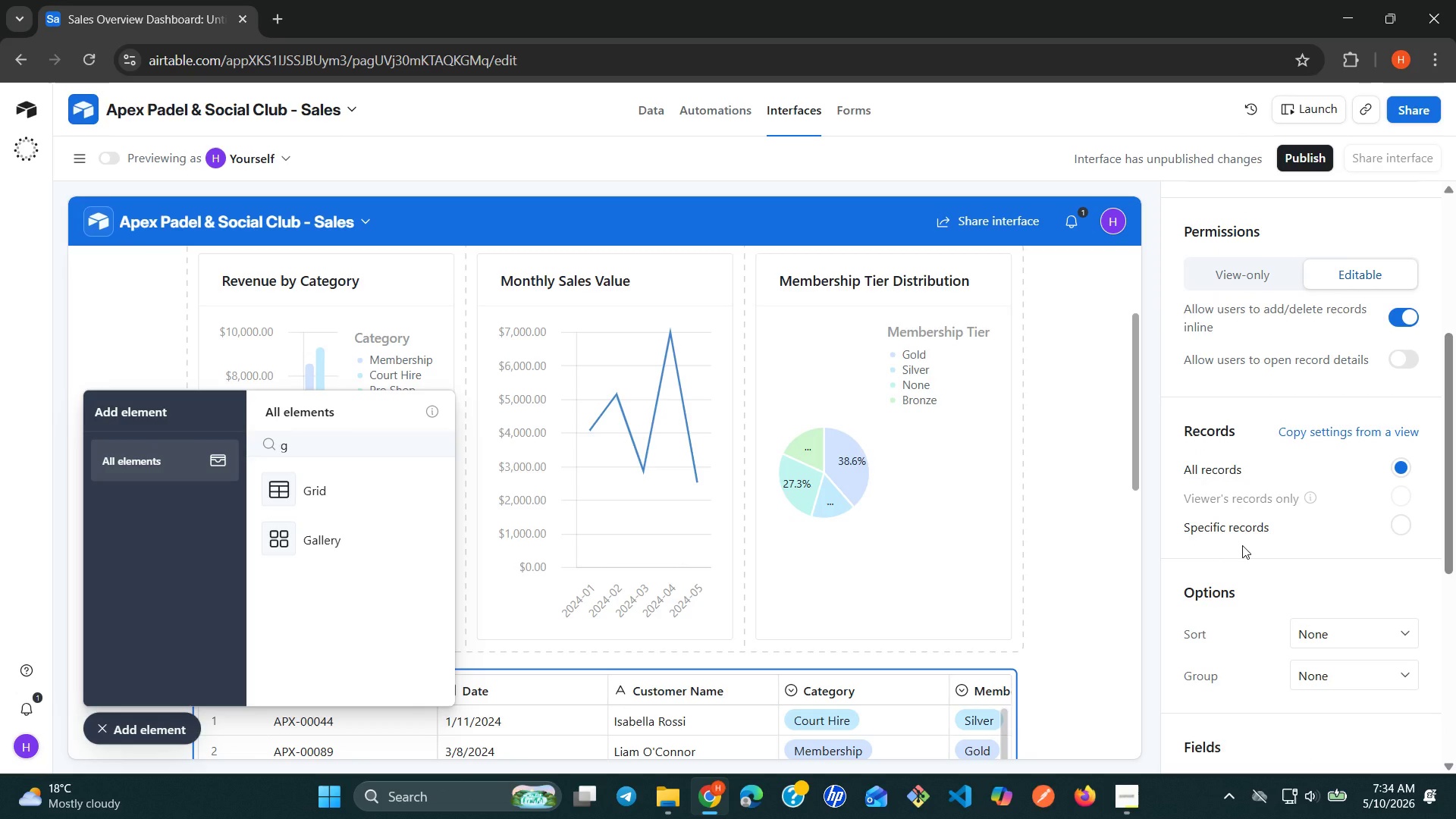 
left_click([1404, 548])
 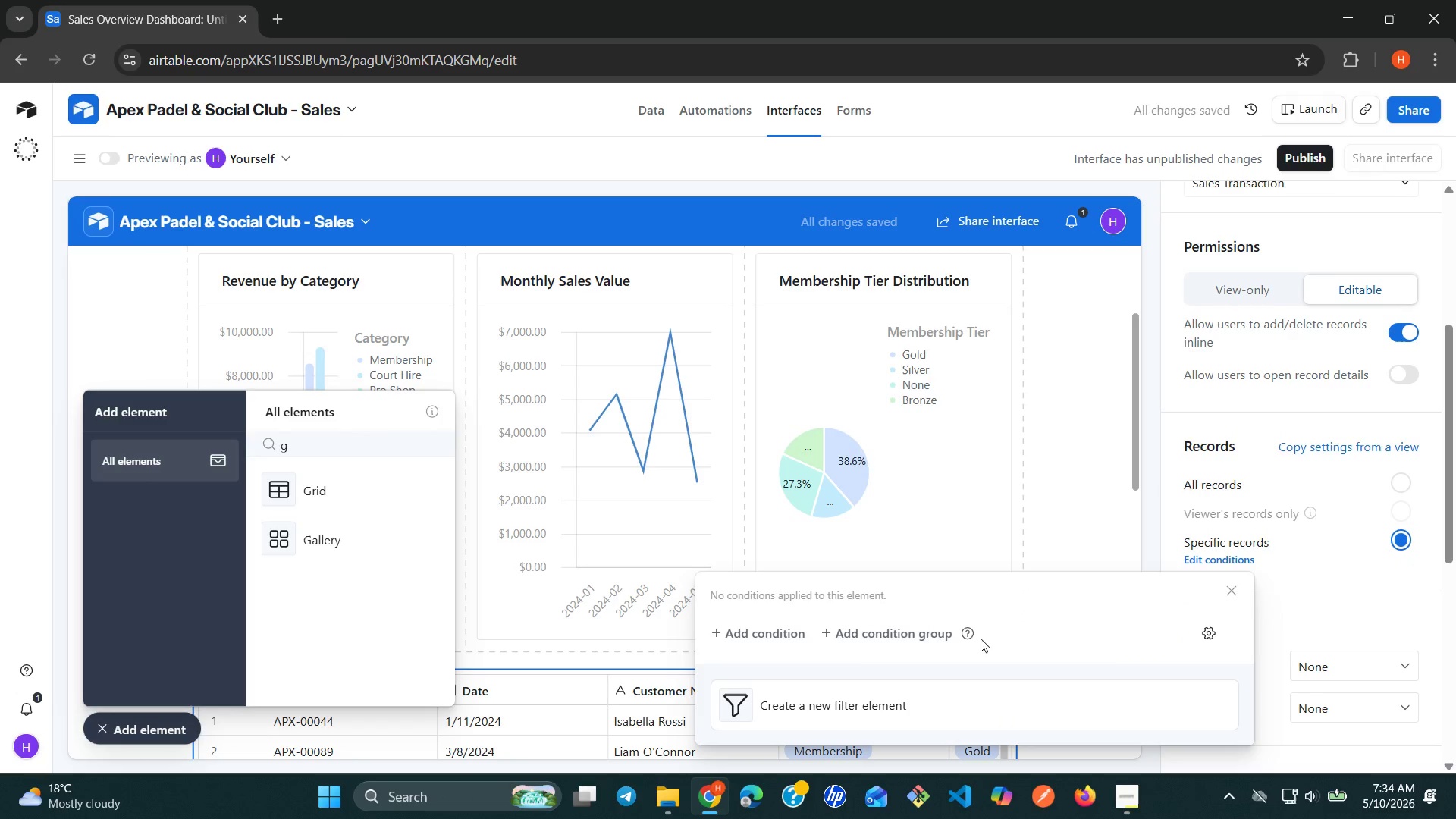 
left_click([758, 640])
 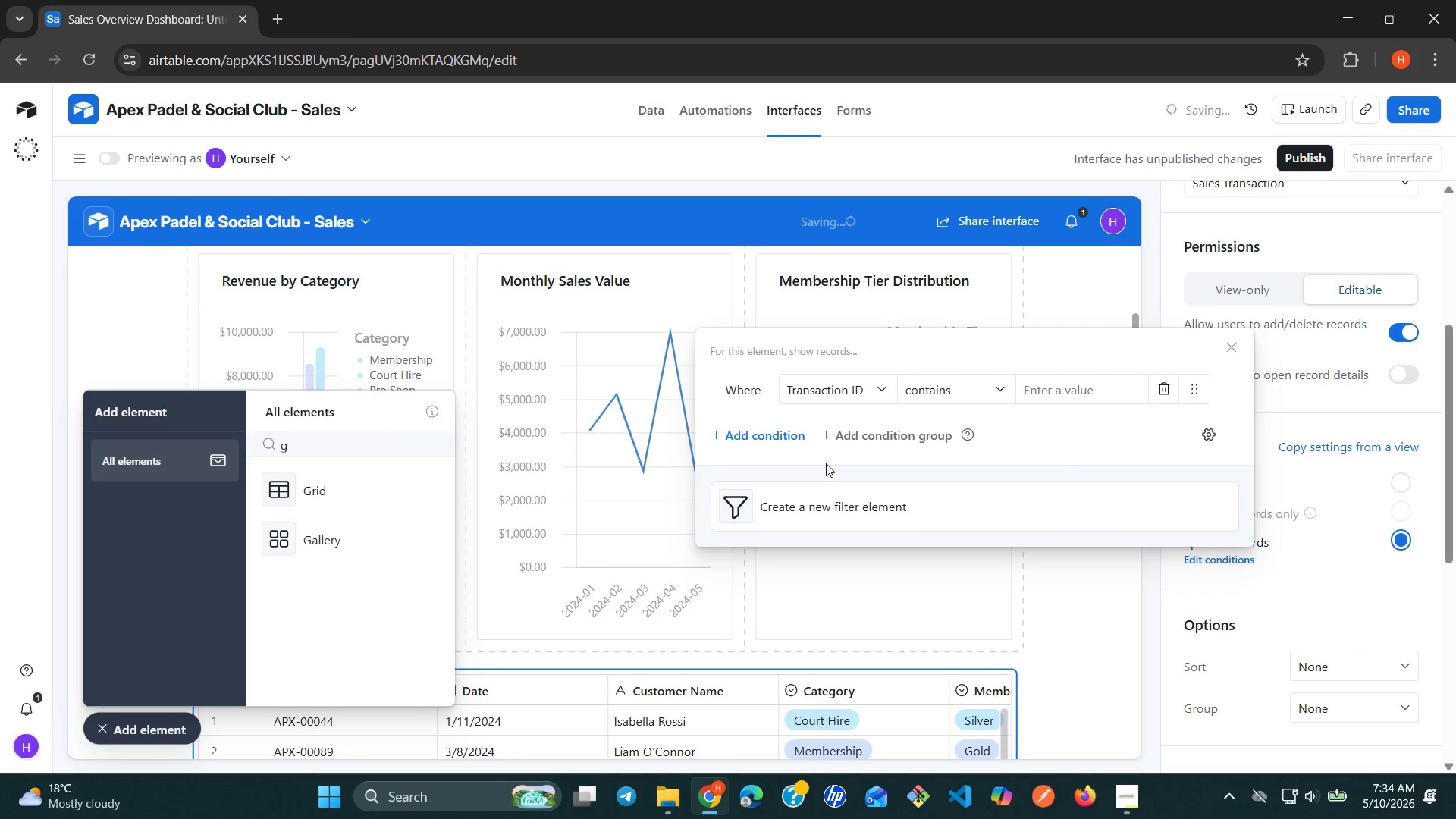 
left_click([879, 391])
 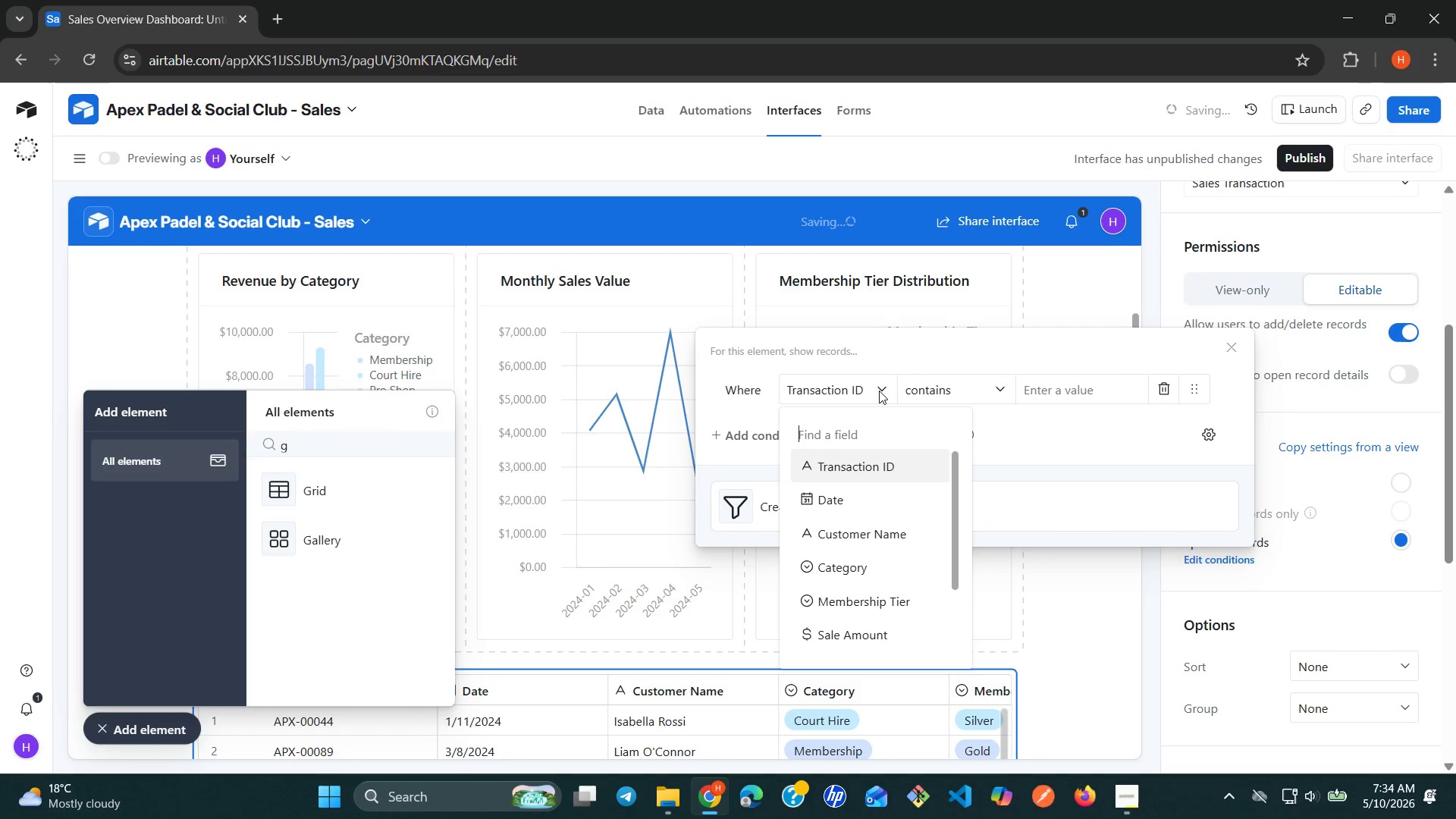 
type(sa)
 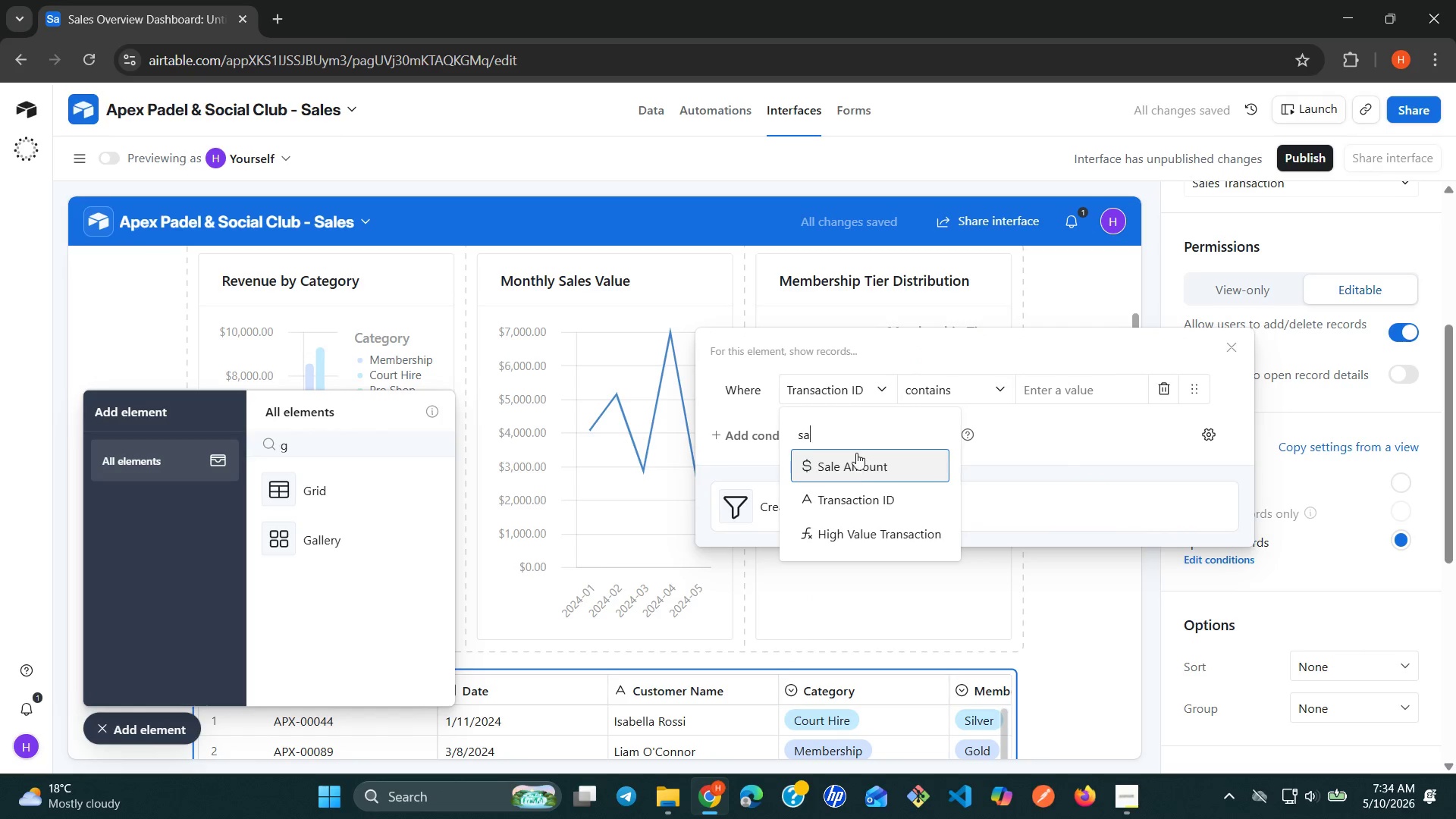 
left_click([852, 462])
 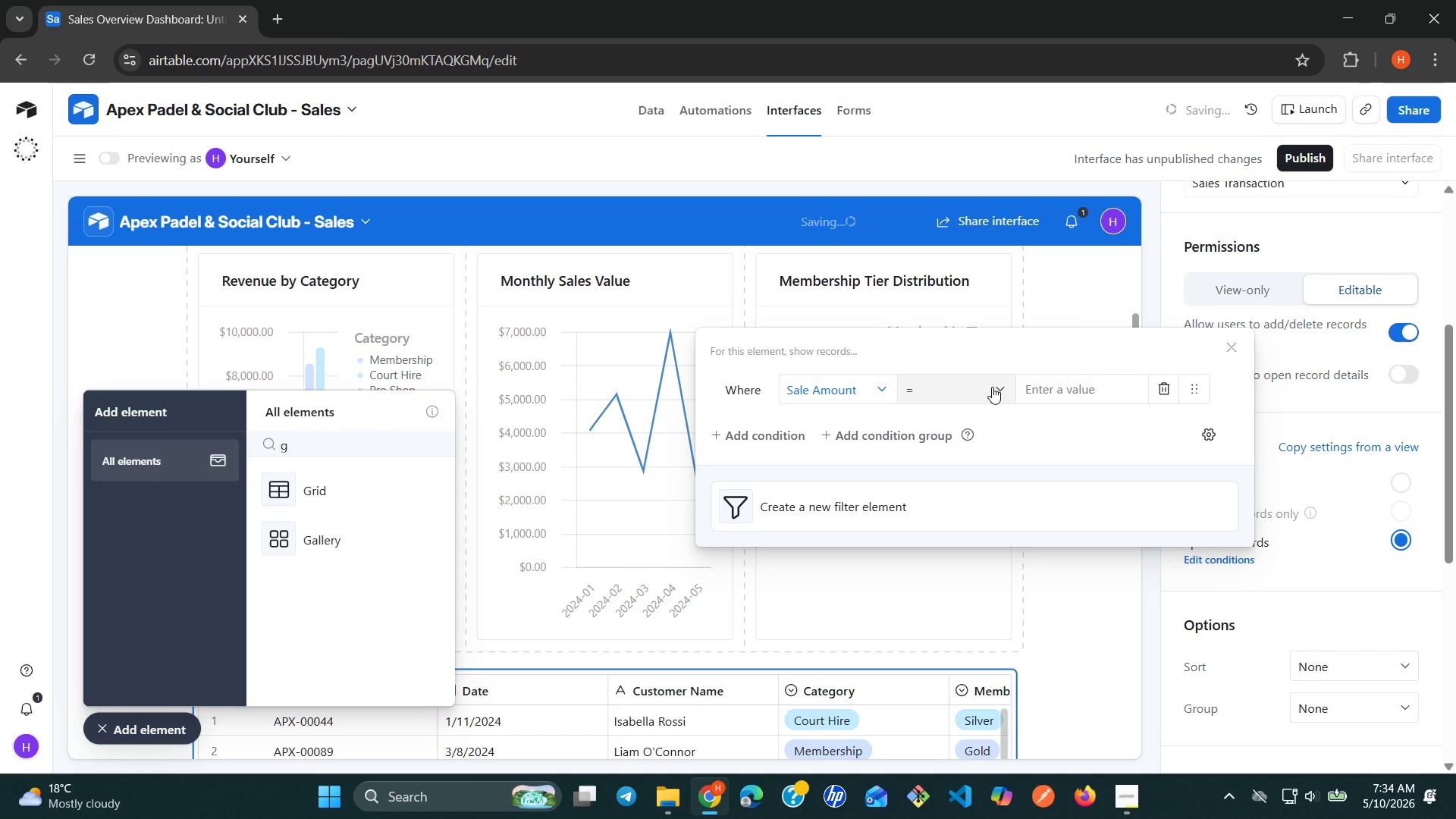 
wait(9.16)
 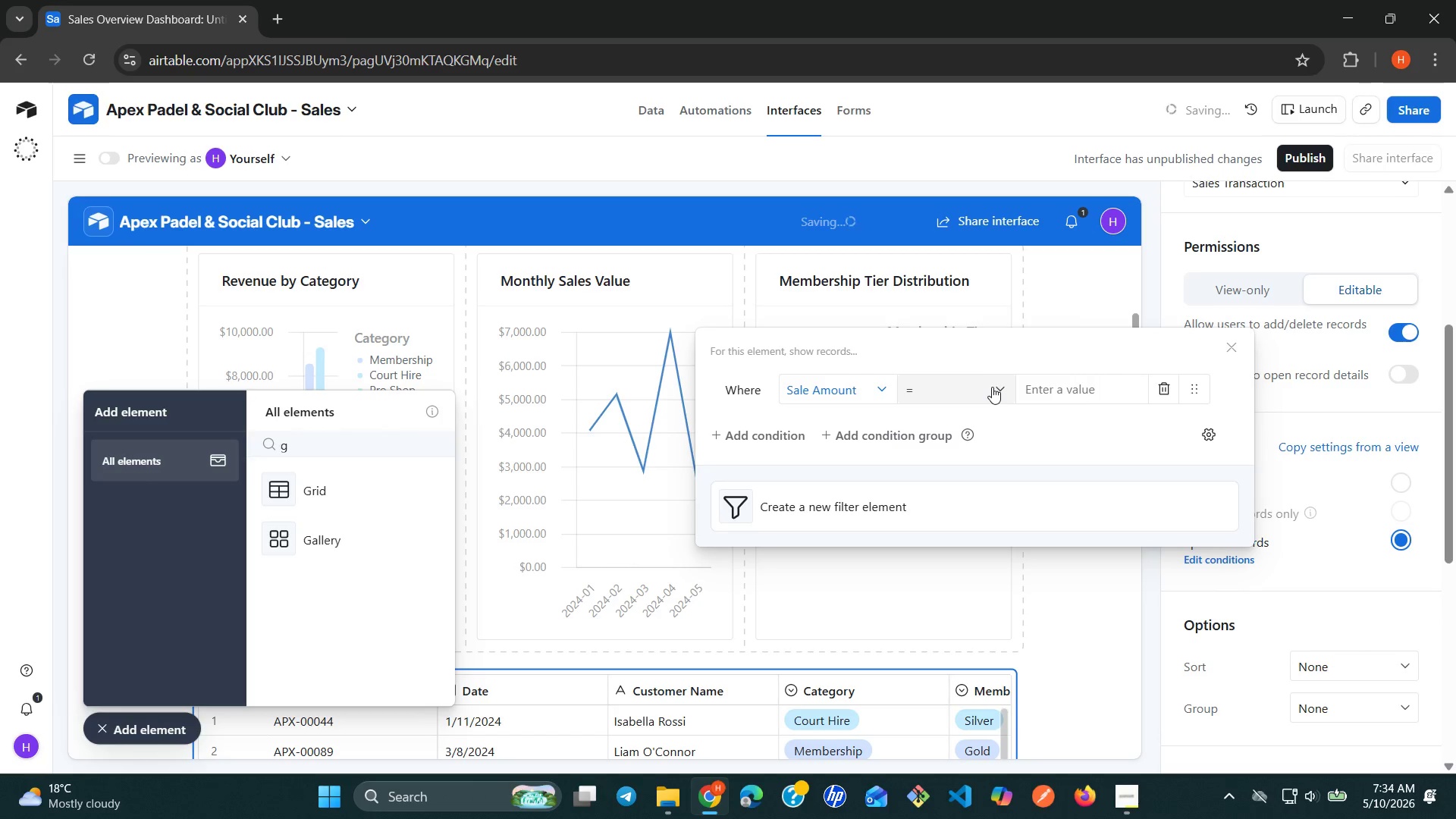 
left_click([992, 387])
 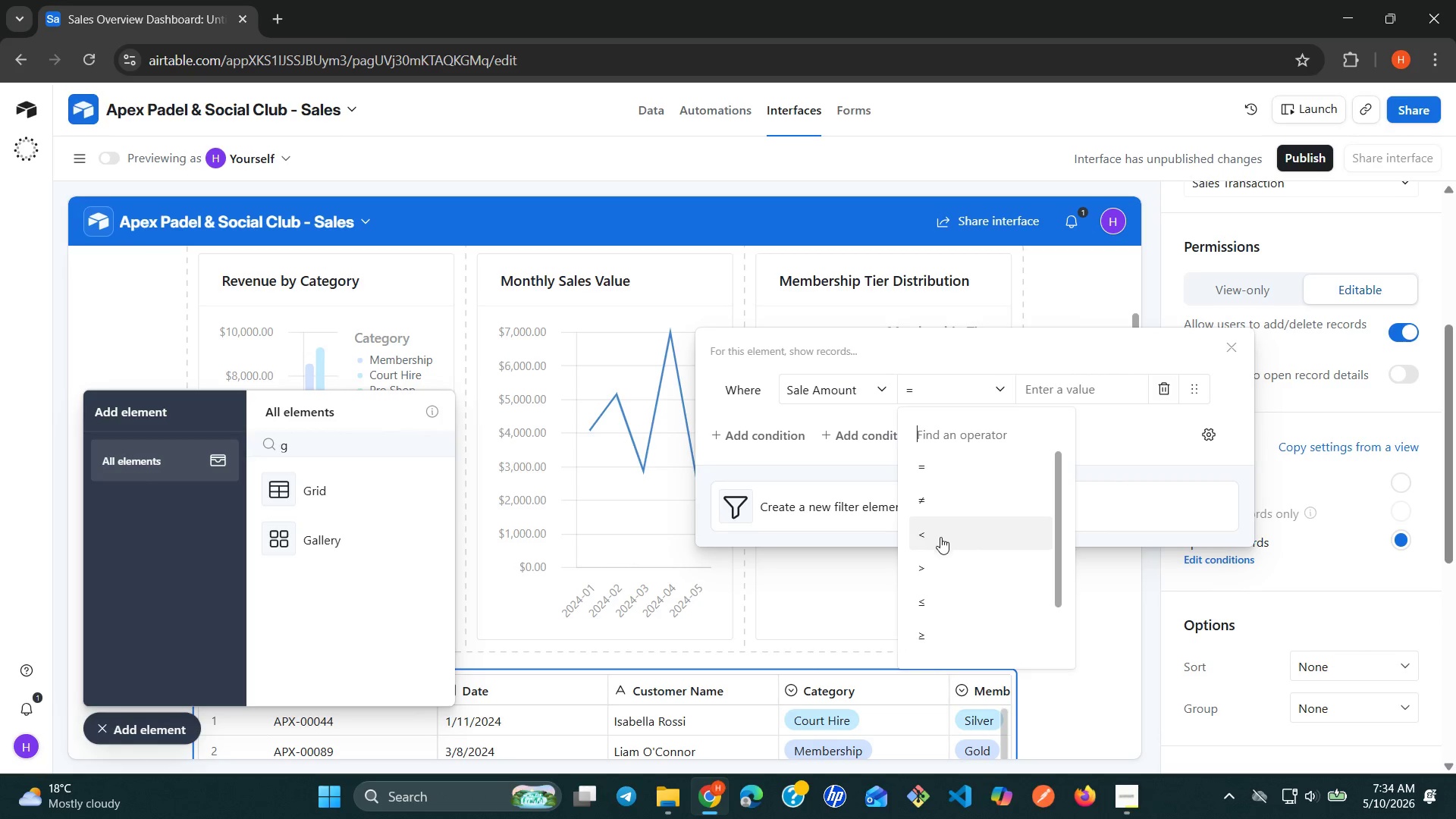 
left_click([930, 570])
 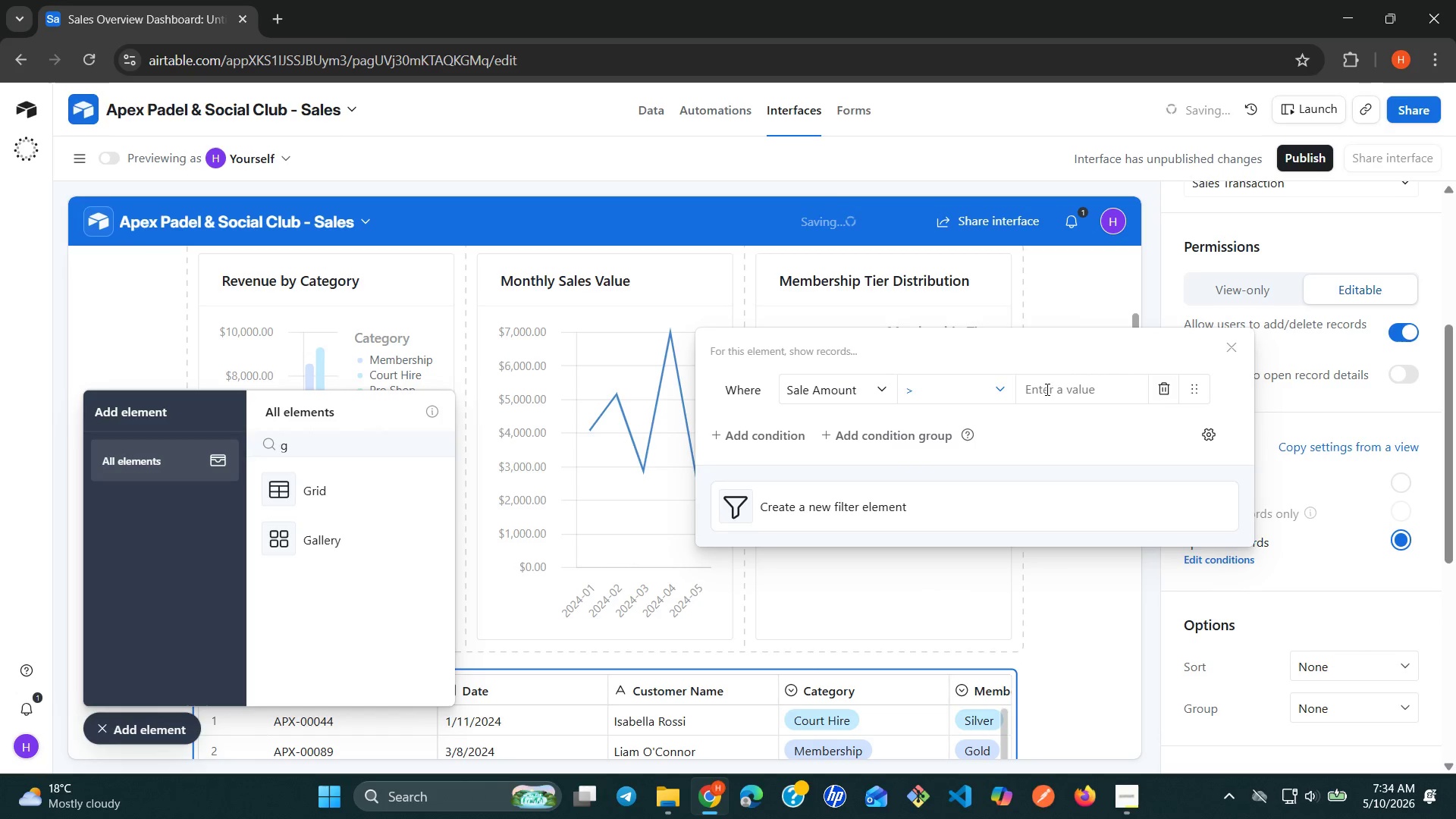 
left_click([1059, 389])
 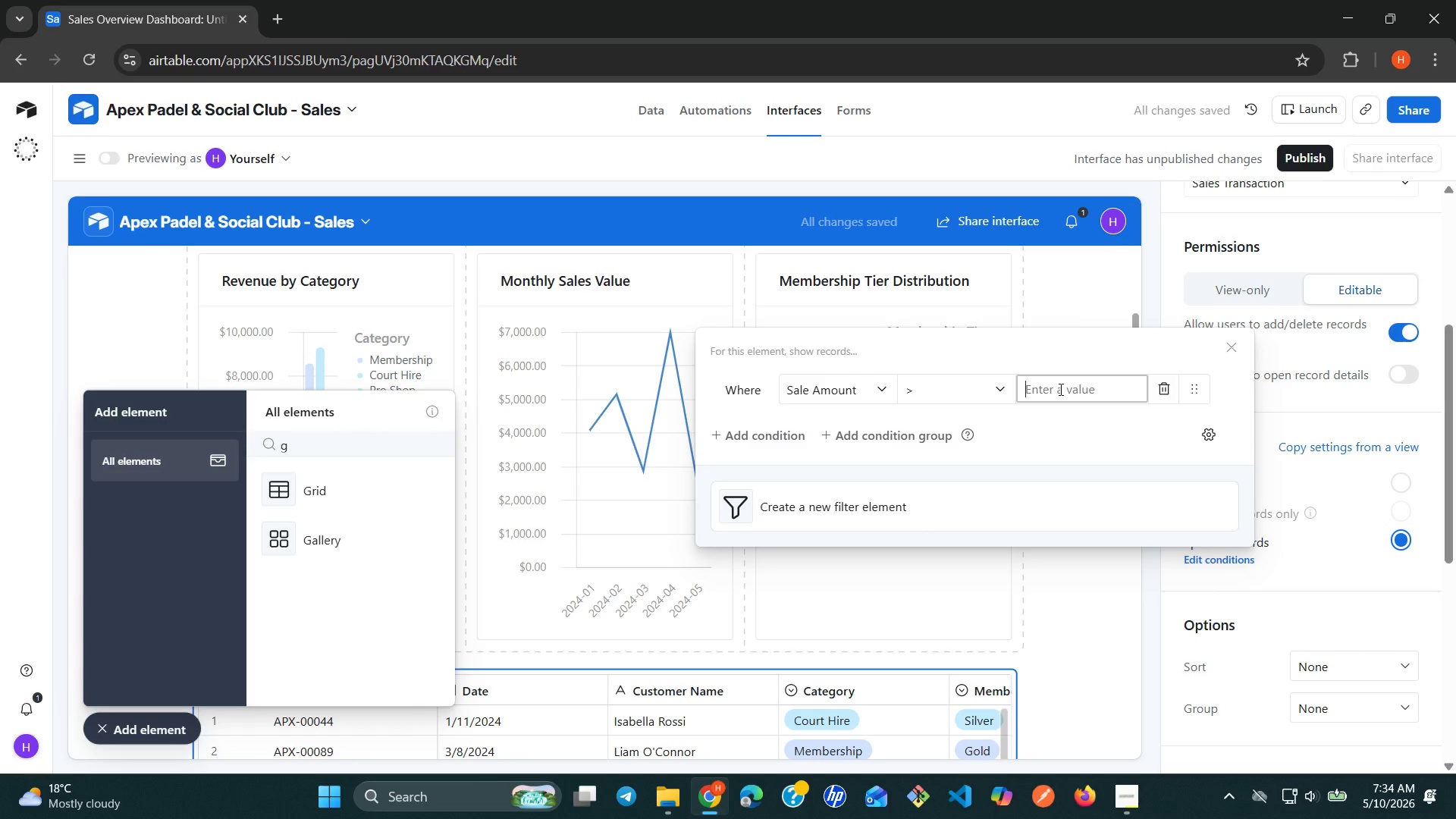 
type(250)
 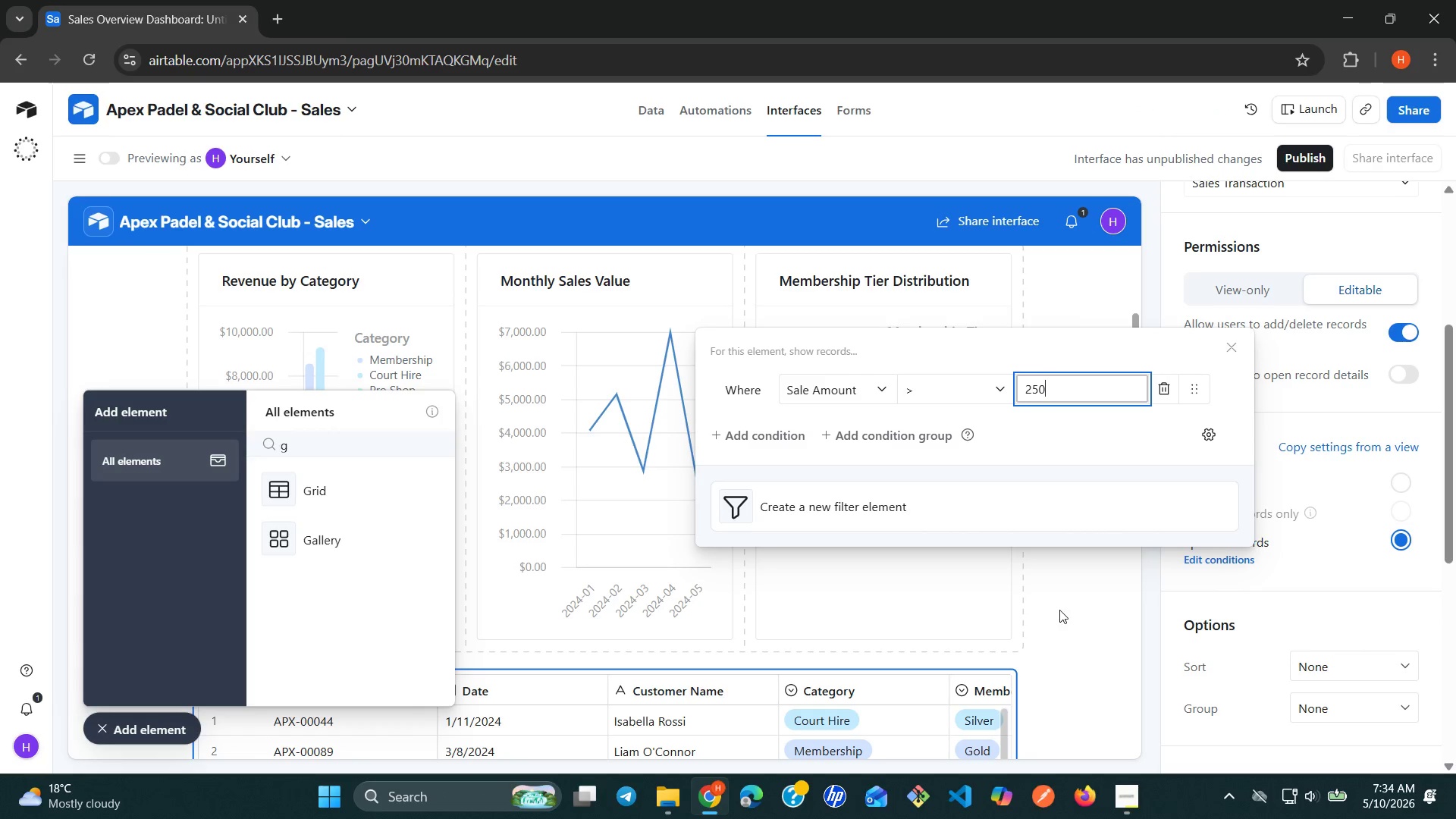 
left_click([1059, 612])
 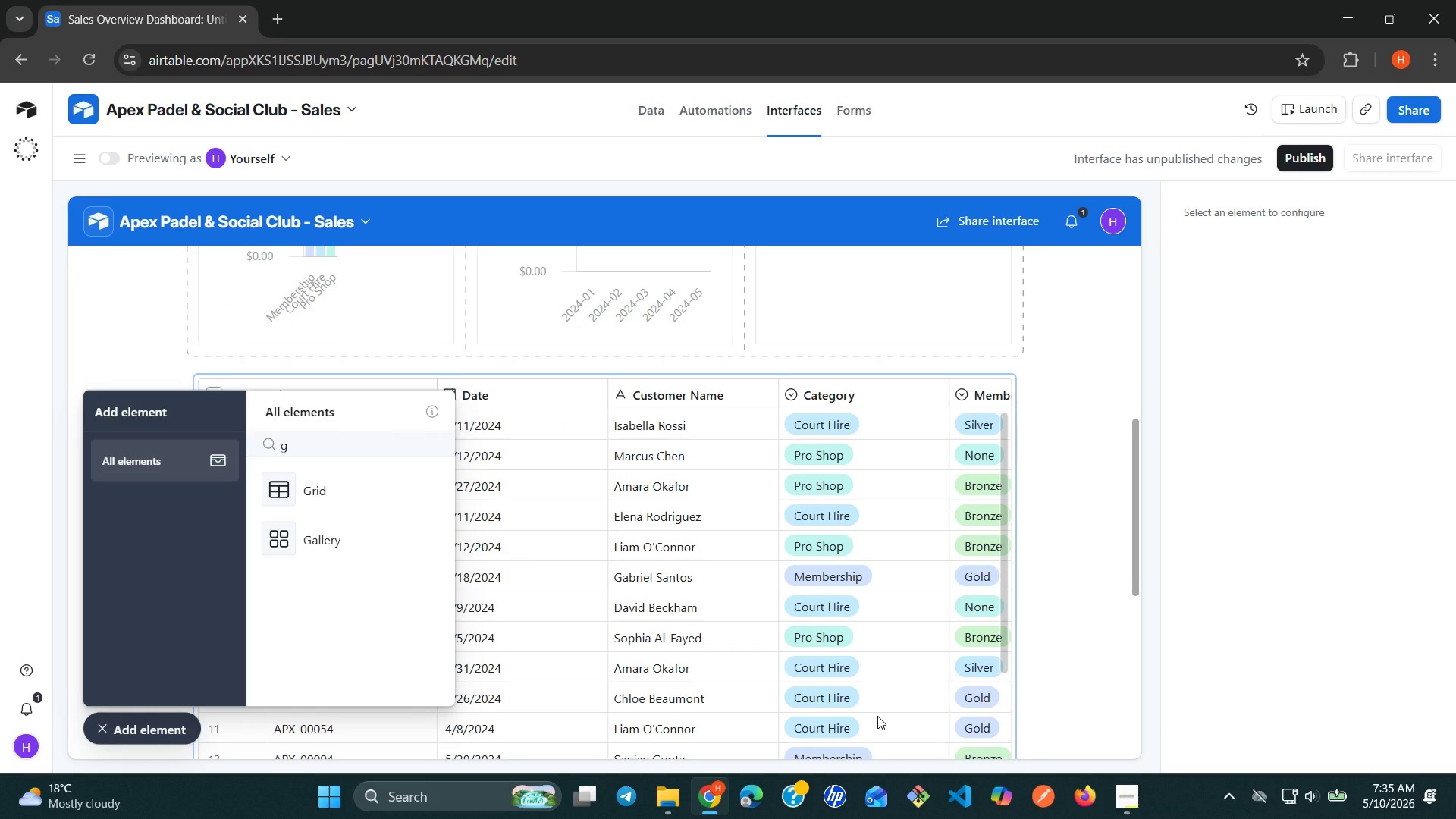 
wait(23.53)
 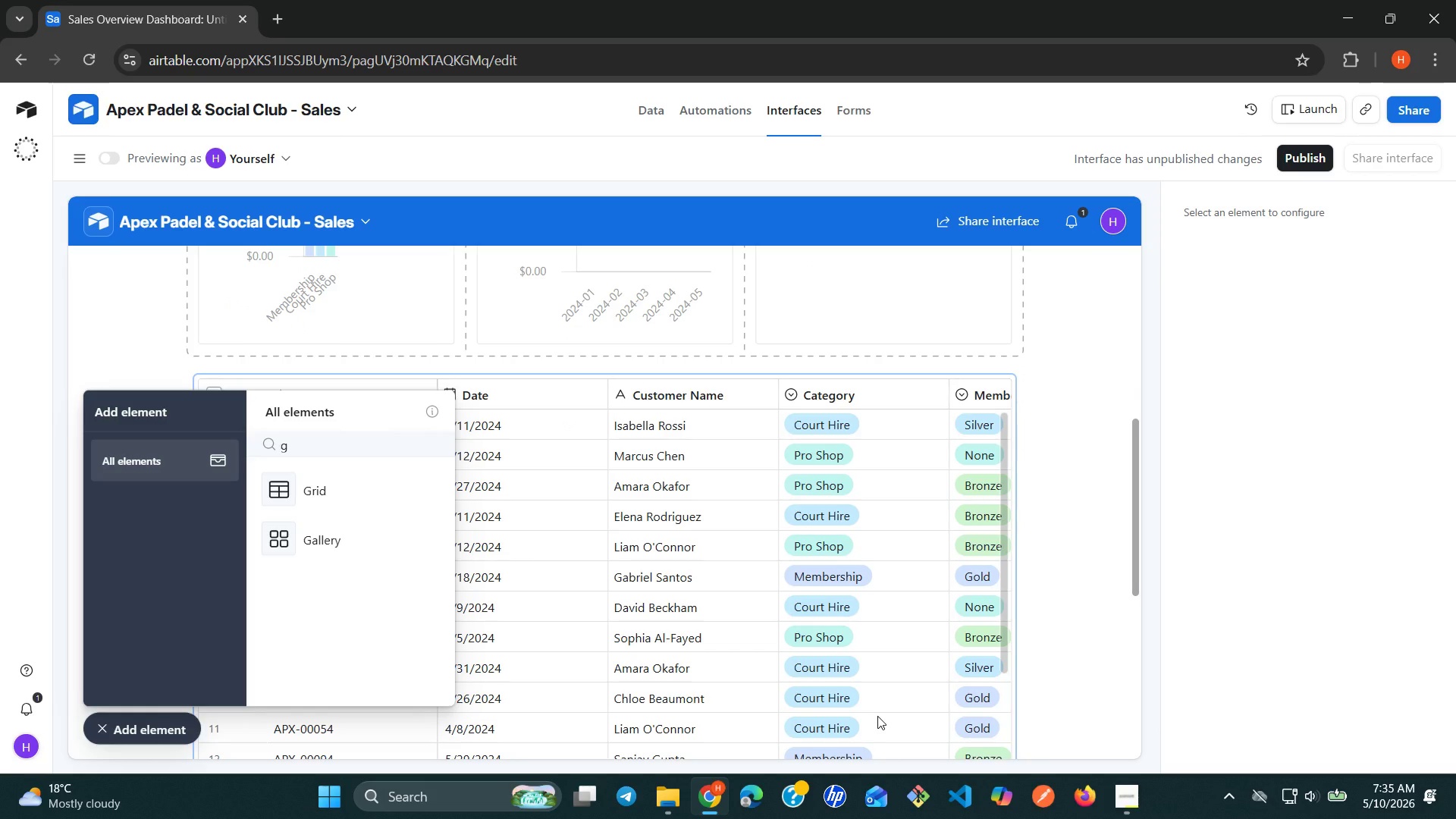 
left_click([833, 648])
 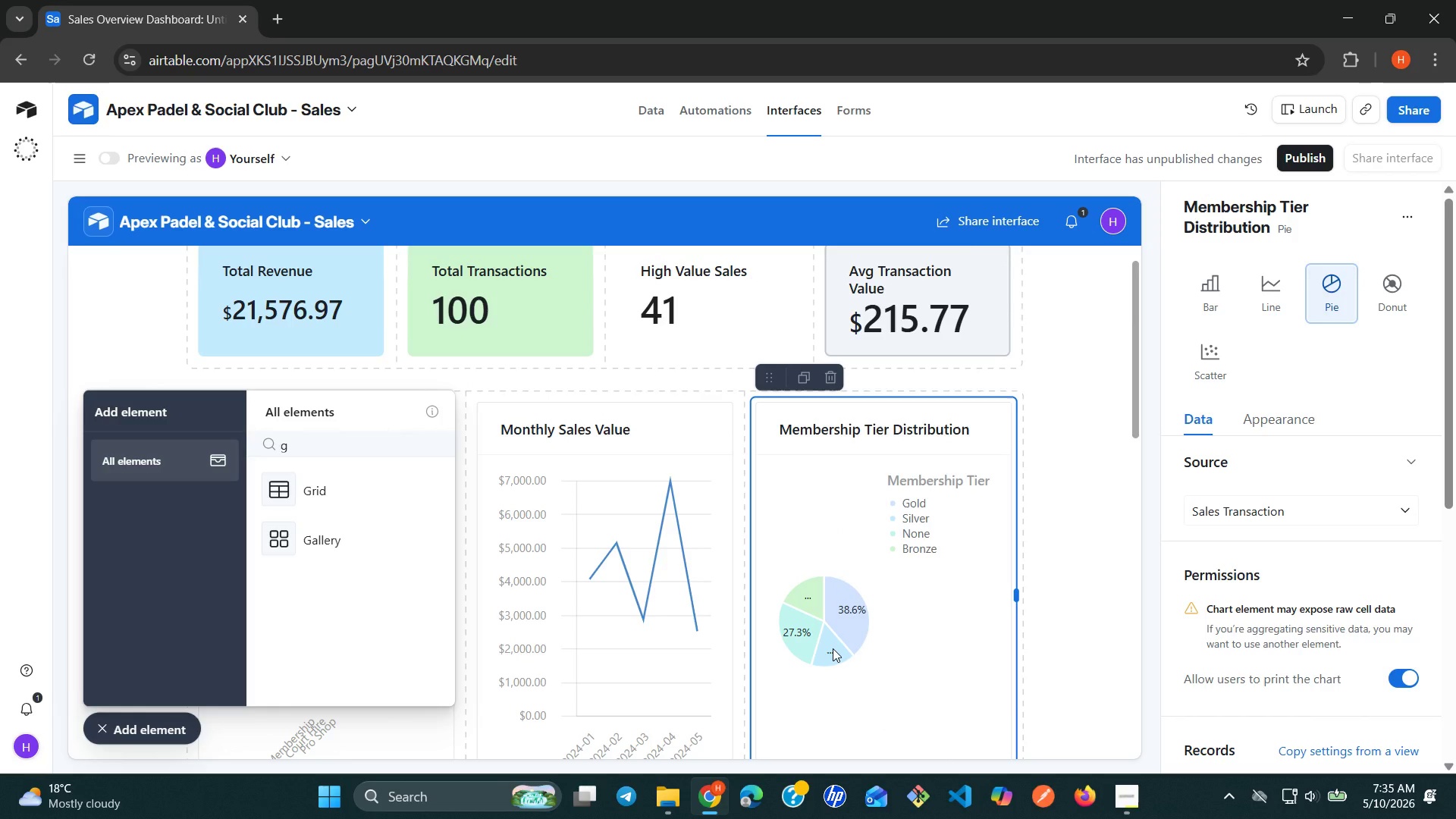 
wait(8.06)
 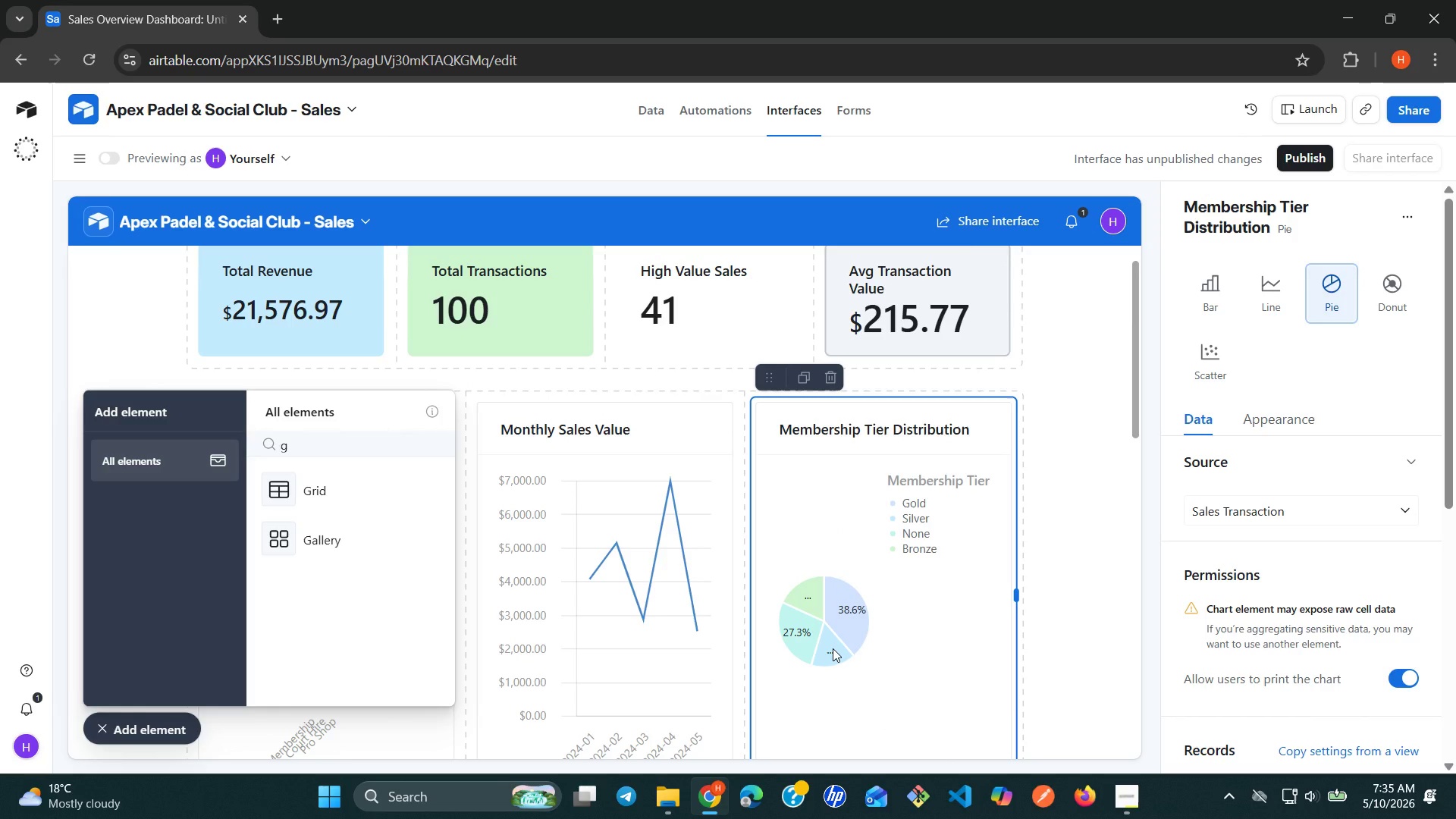 
left_click([1403, 287])
 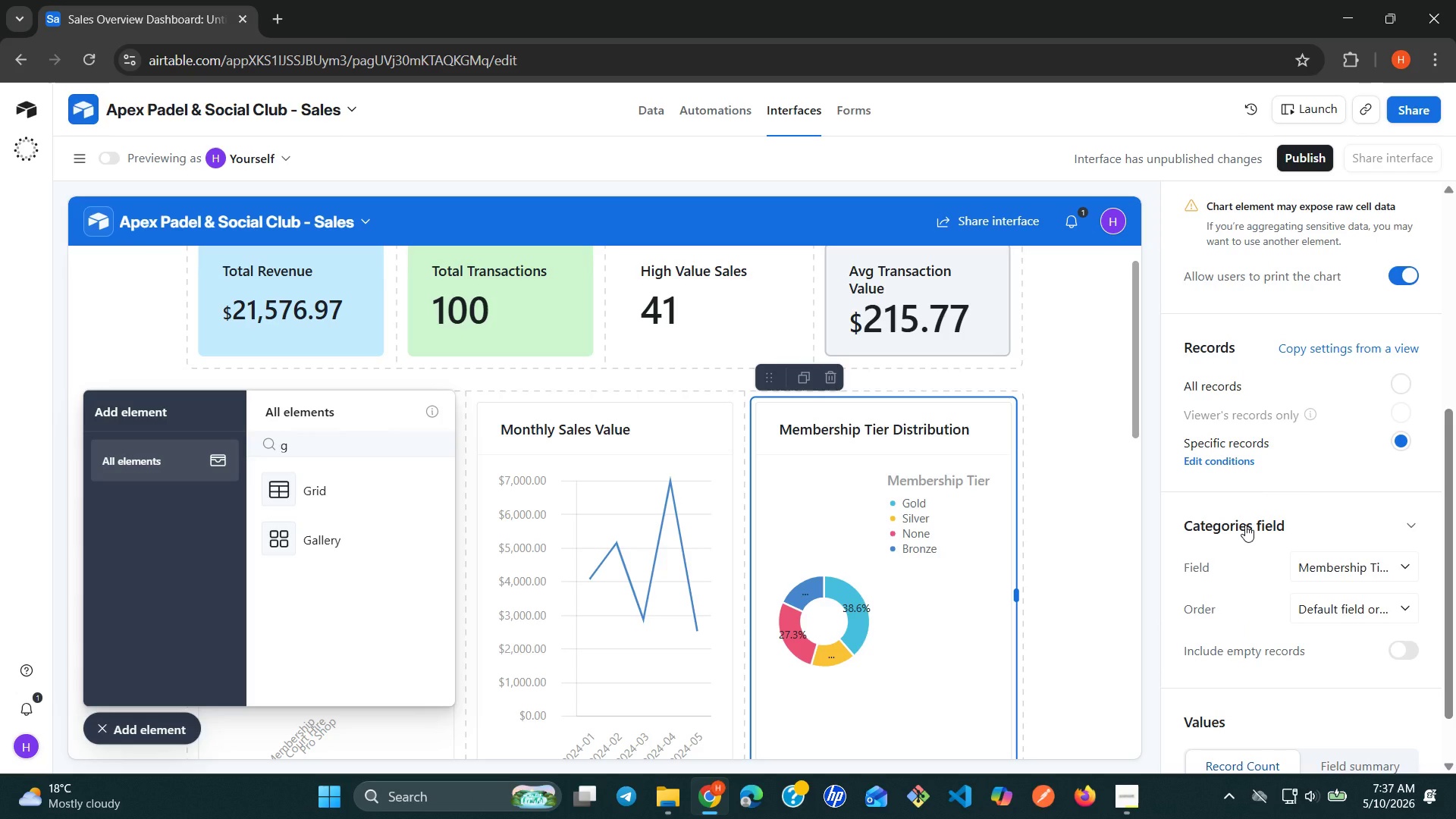 
wait(131.39)
 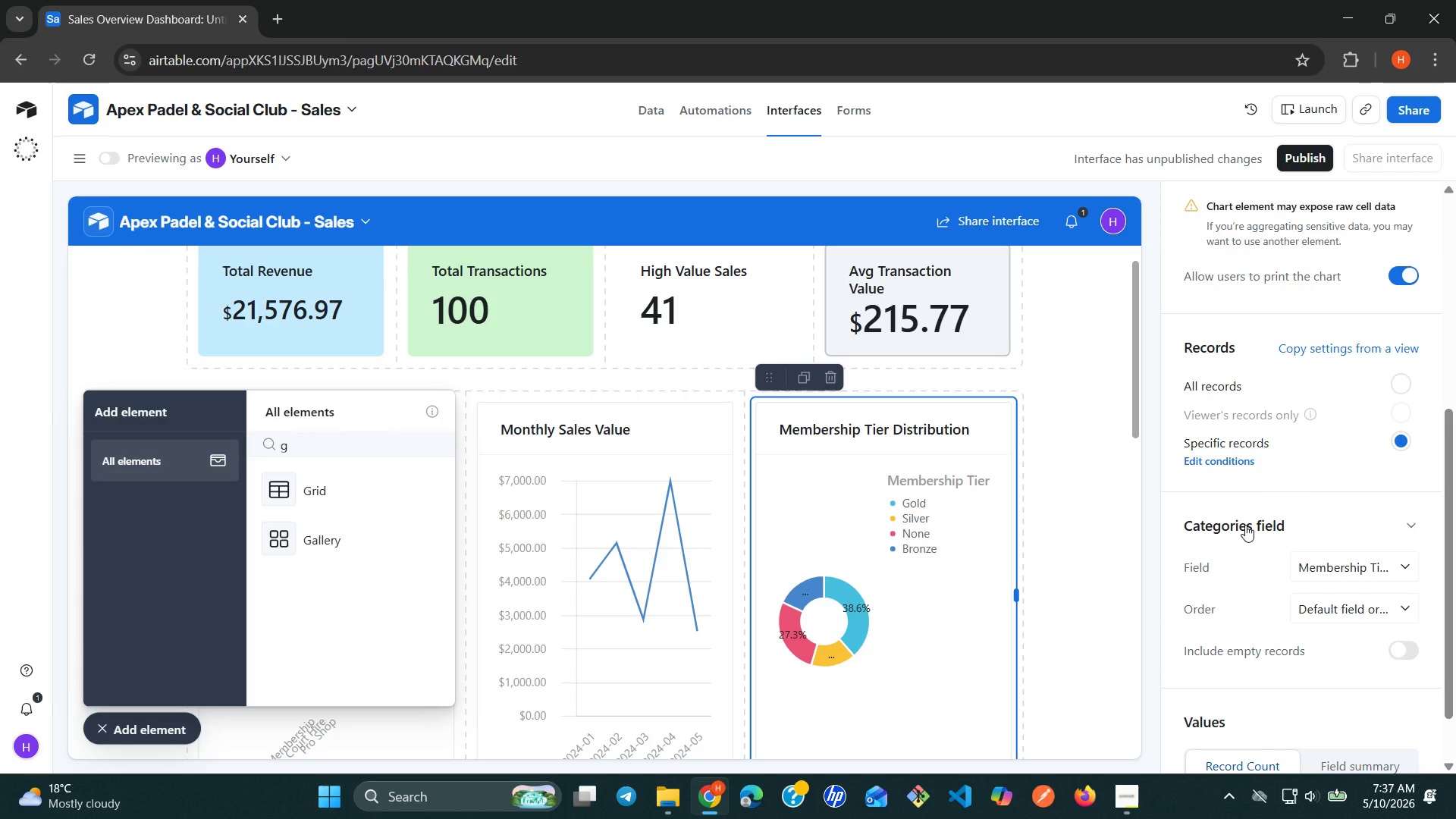 
left_click([1402, 414])
 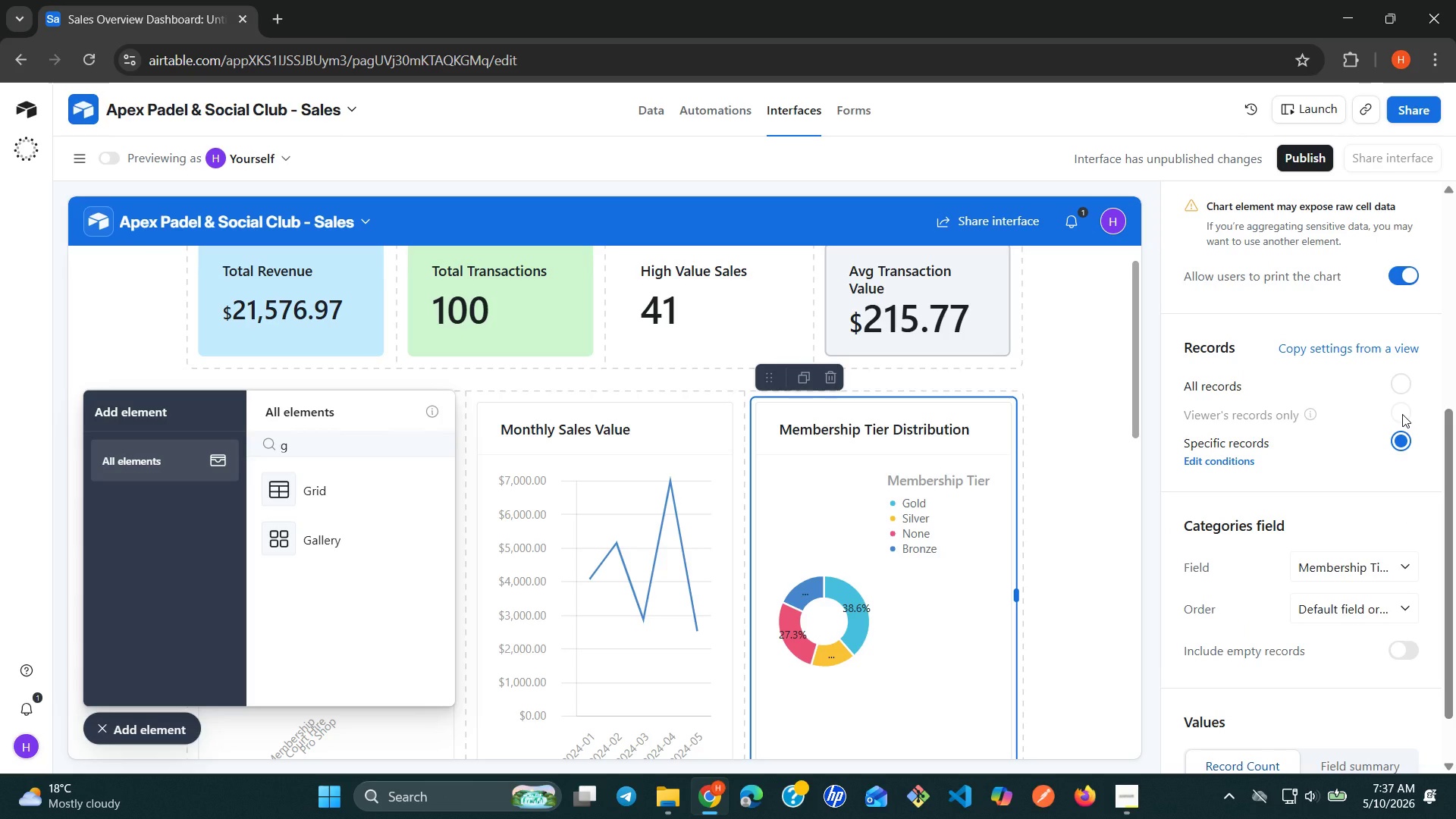 
wait(20.27)
 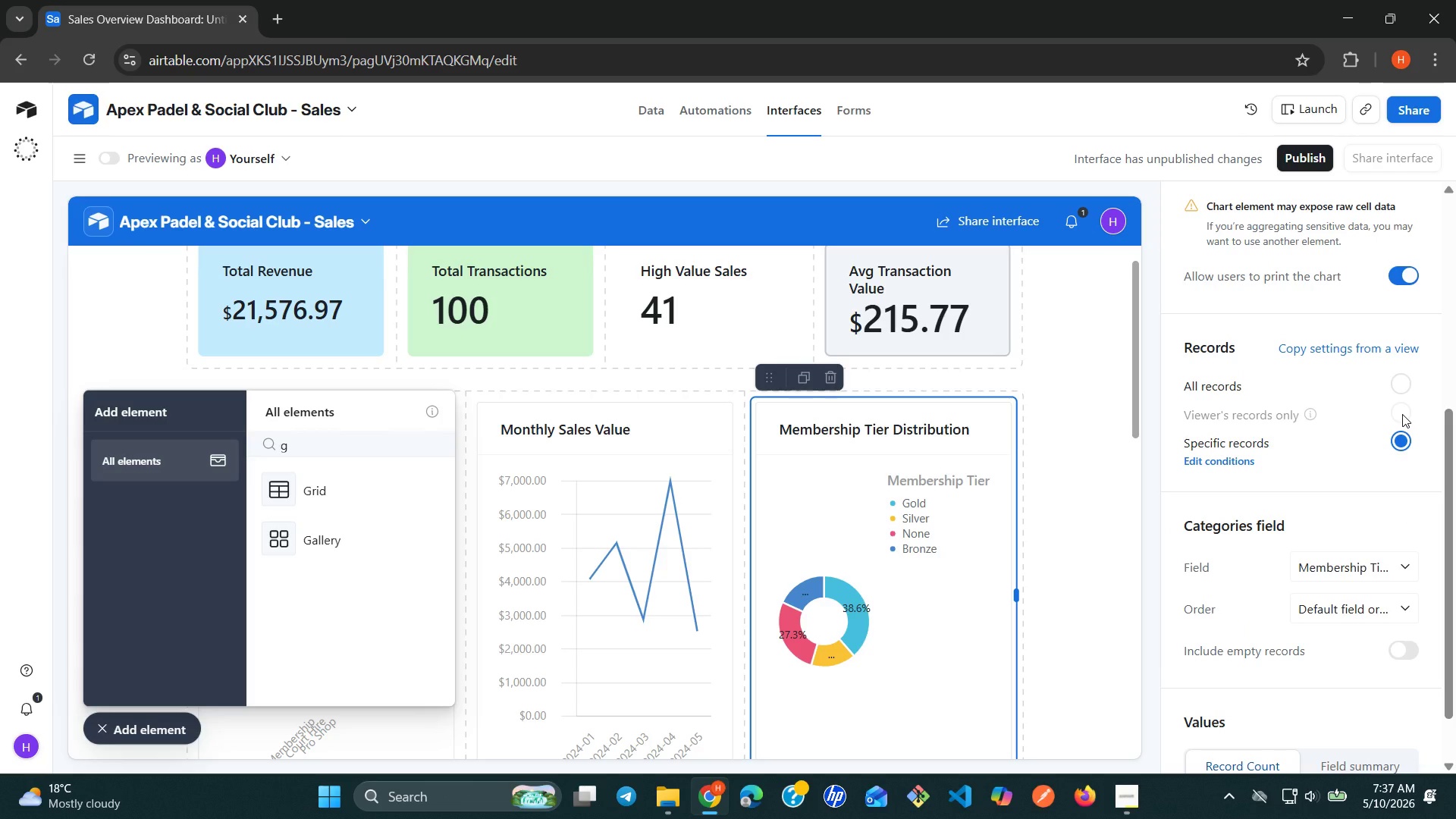 
left_click([96, 727])
 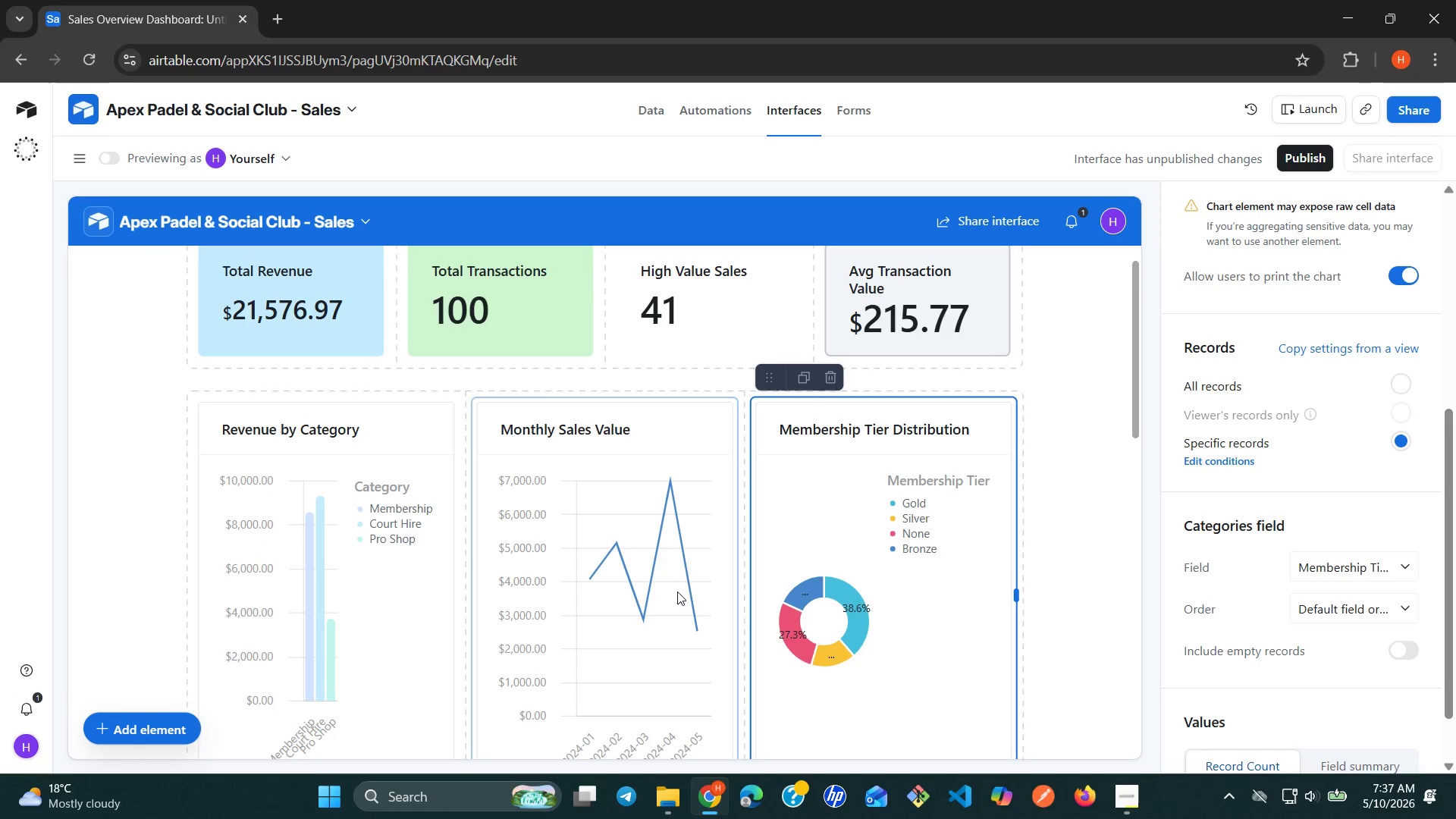 
left_click([849, 560])
 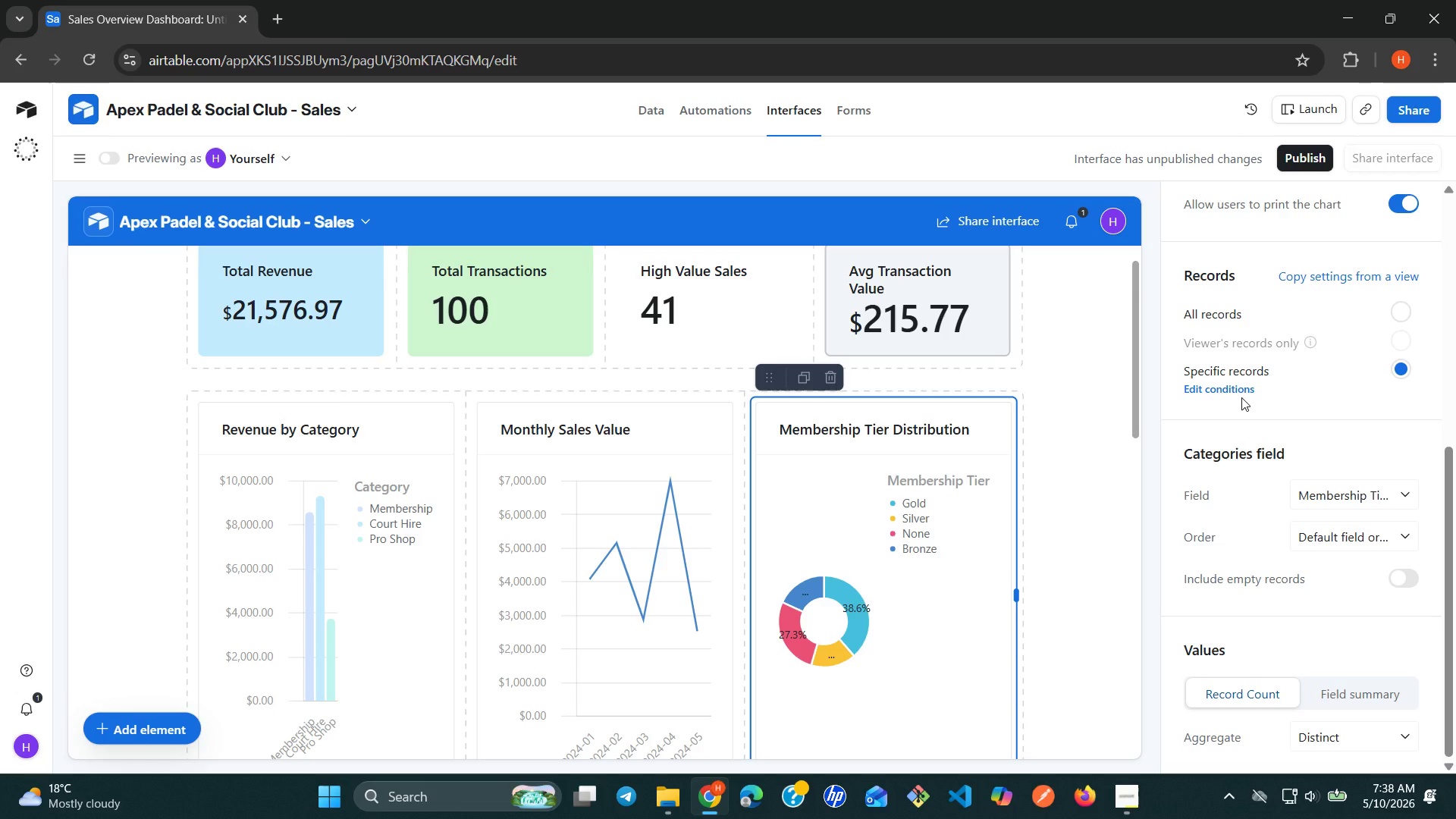 
wait(19.56)
 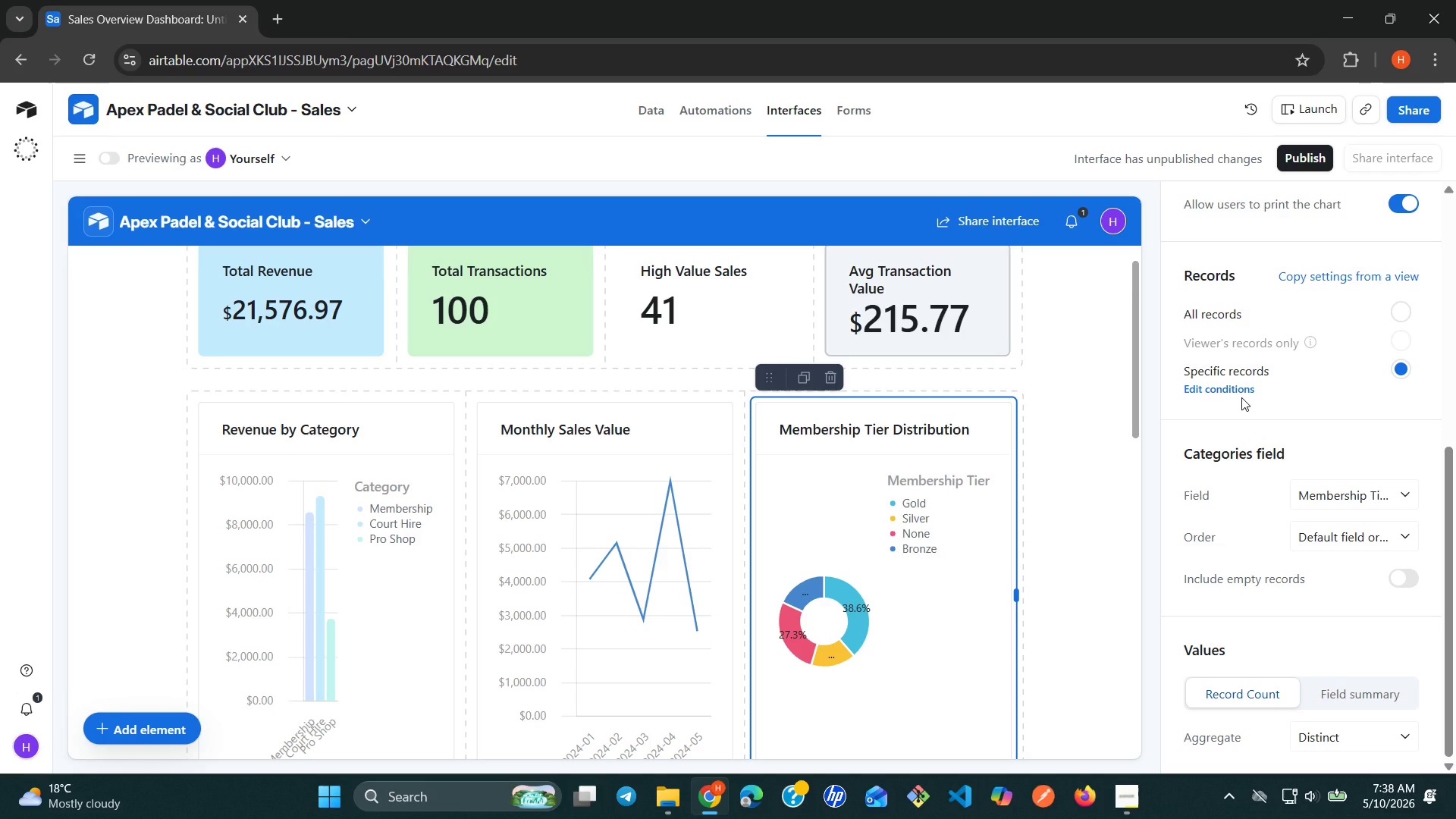 
left_click([1392, 310])
 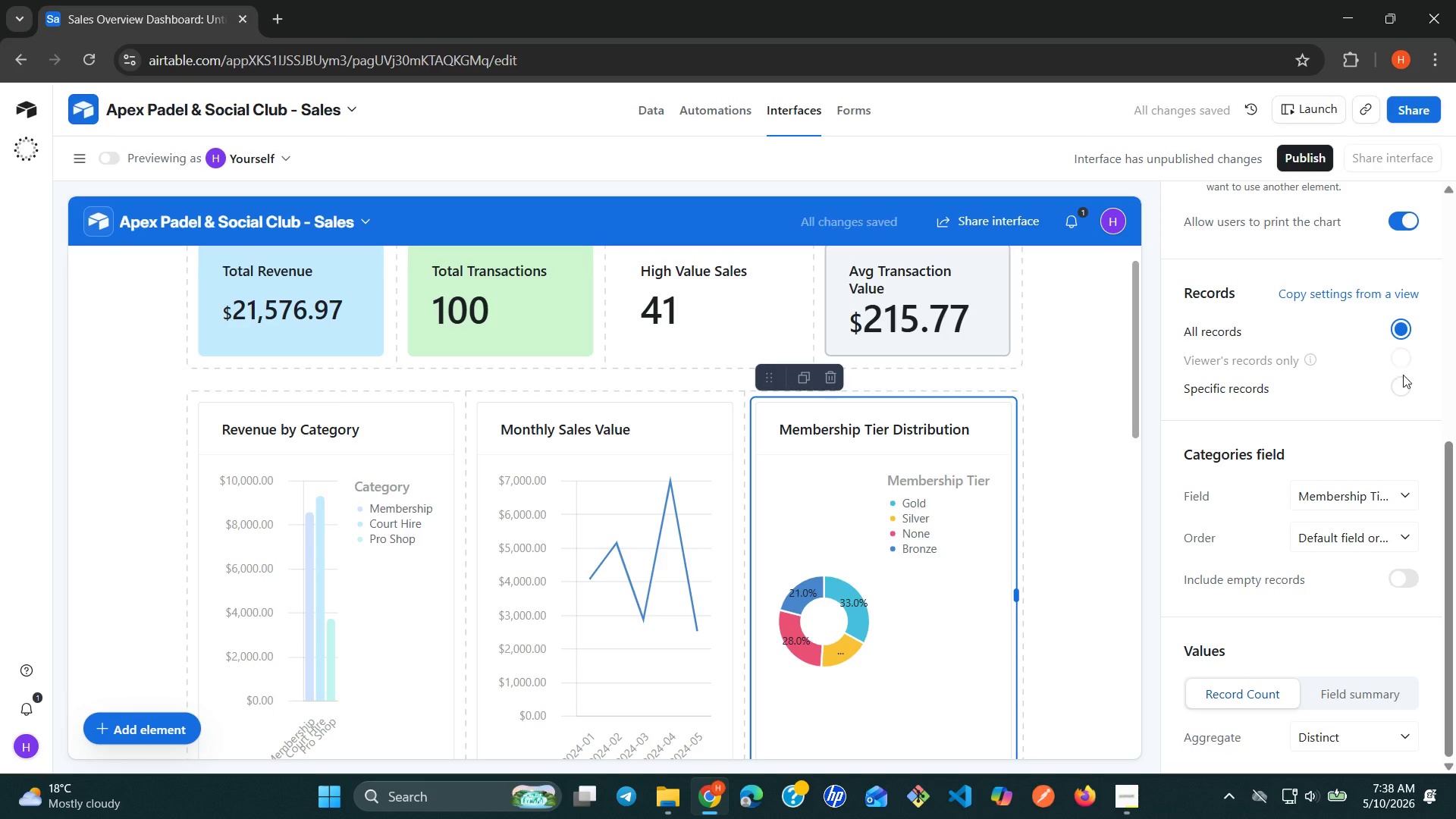 
left_click([1398, 388])
 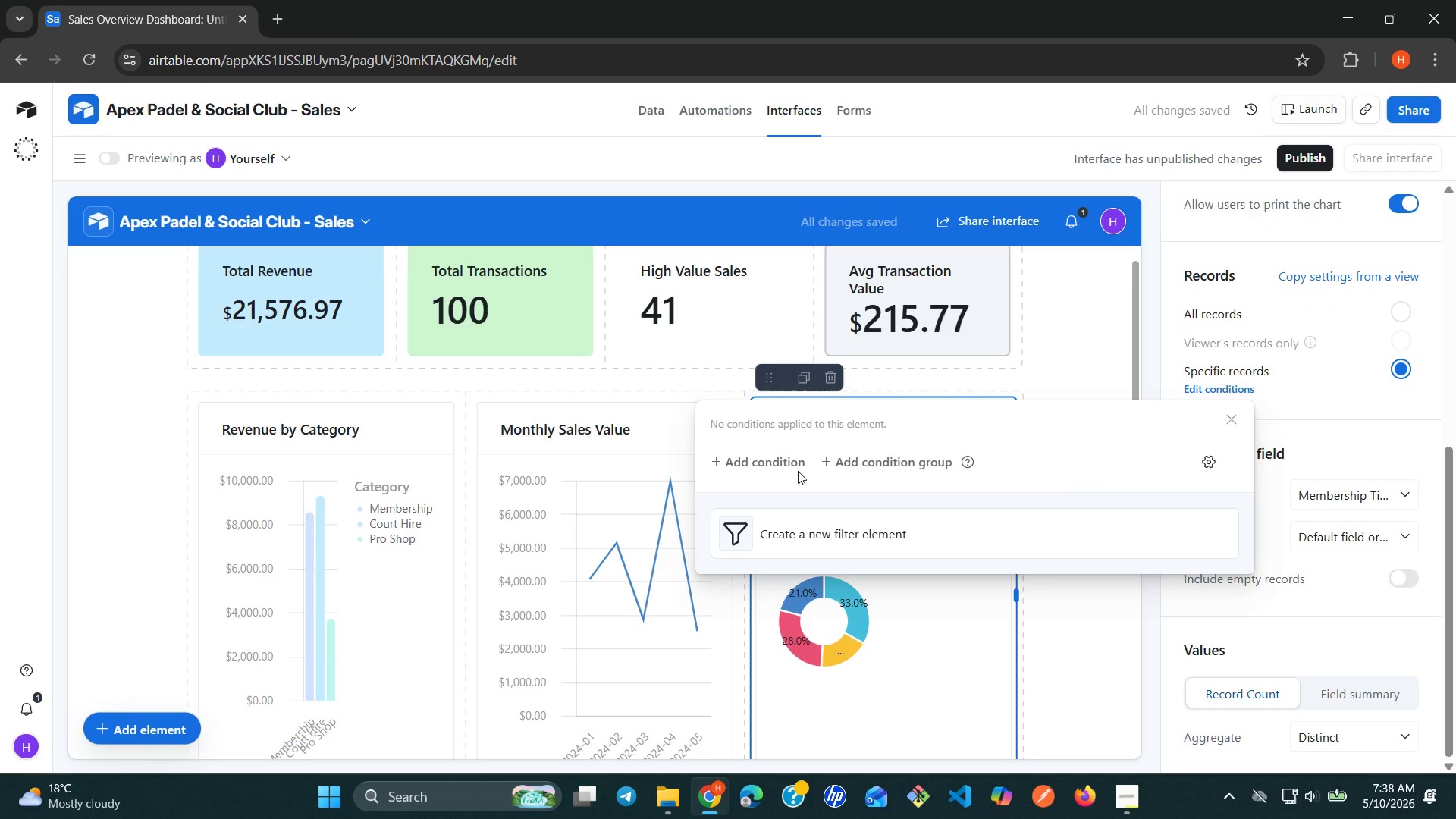 
left_click([723, 462])
 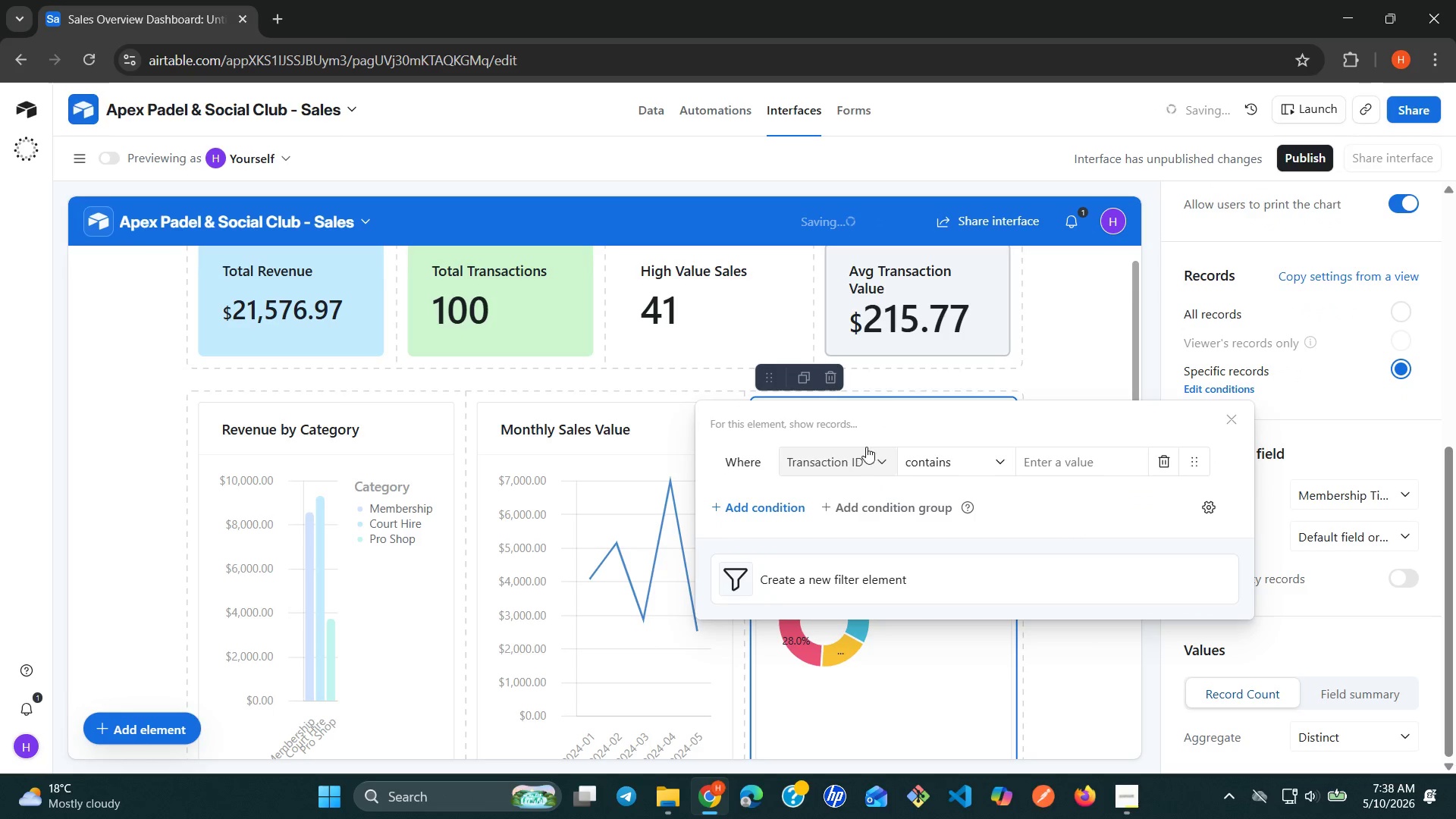 
left_click([874, 455])
 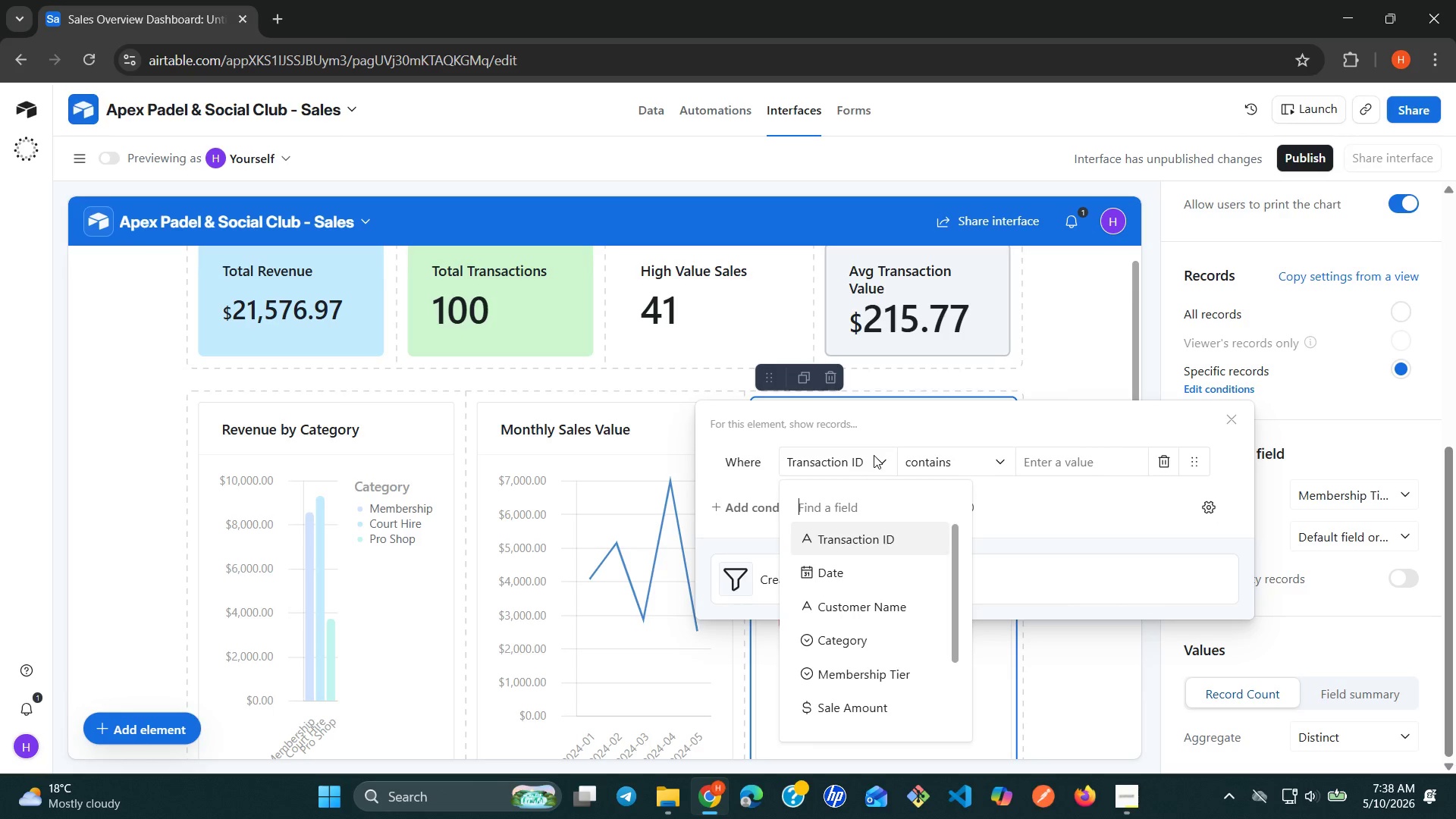 
wait(26.44)
 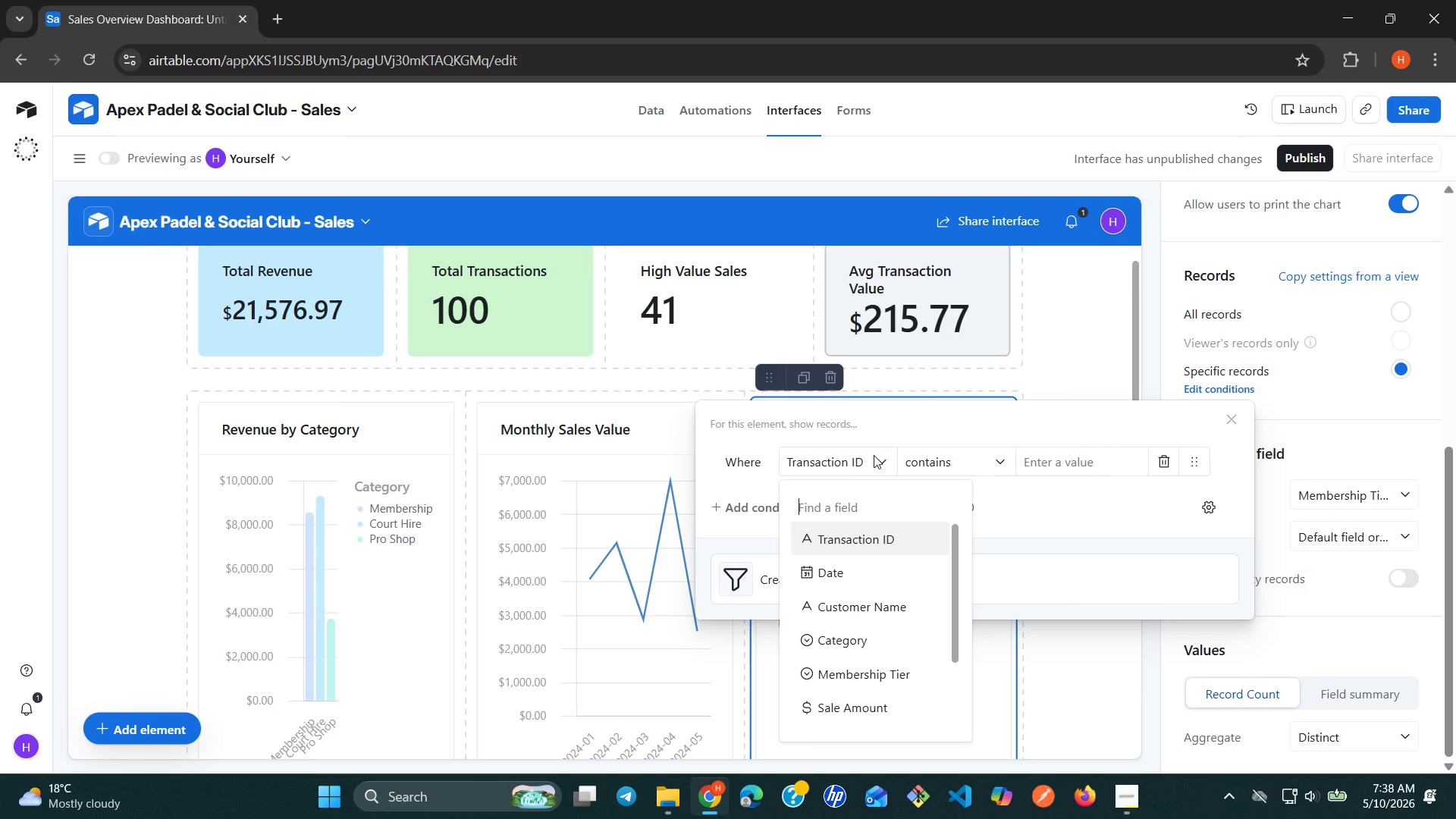 
key(C)
 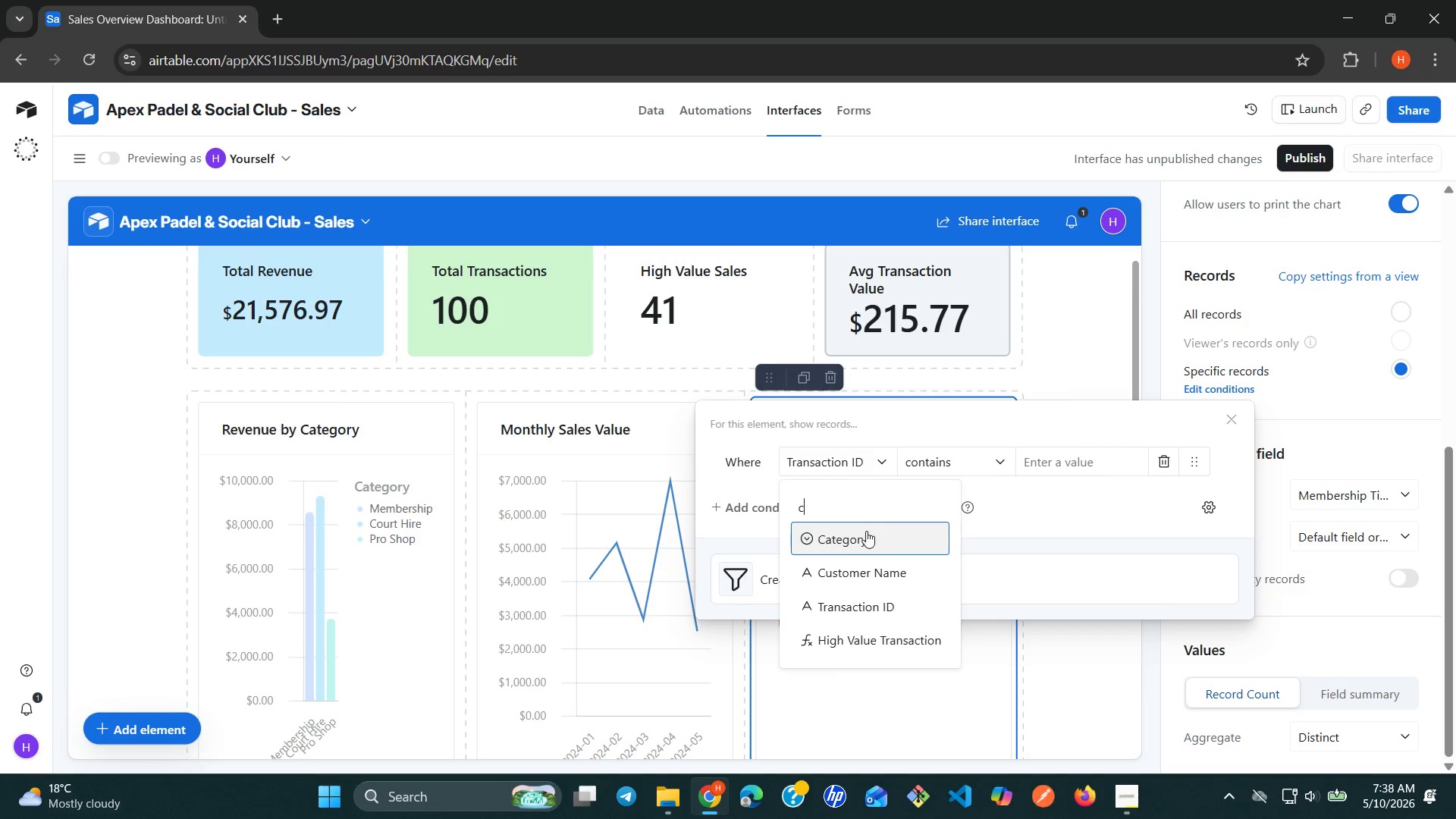 
left_click([865, 543])
 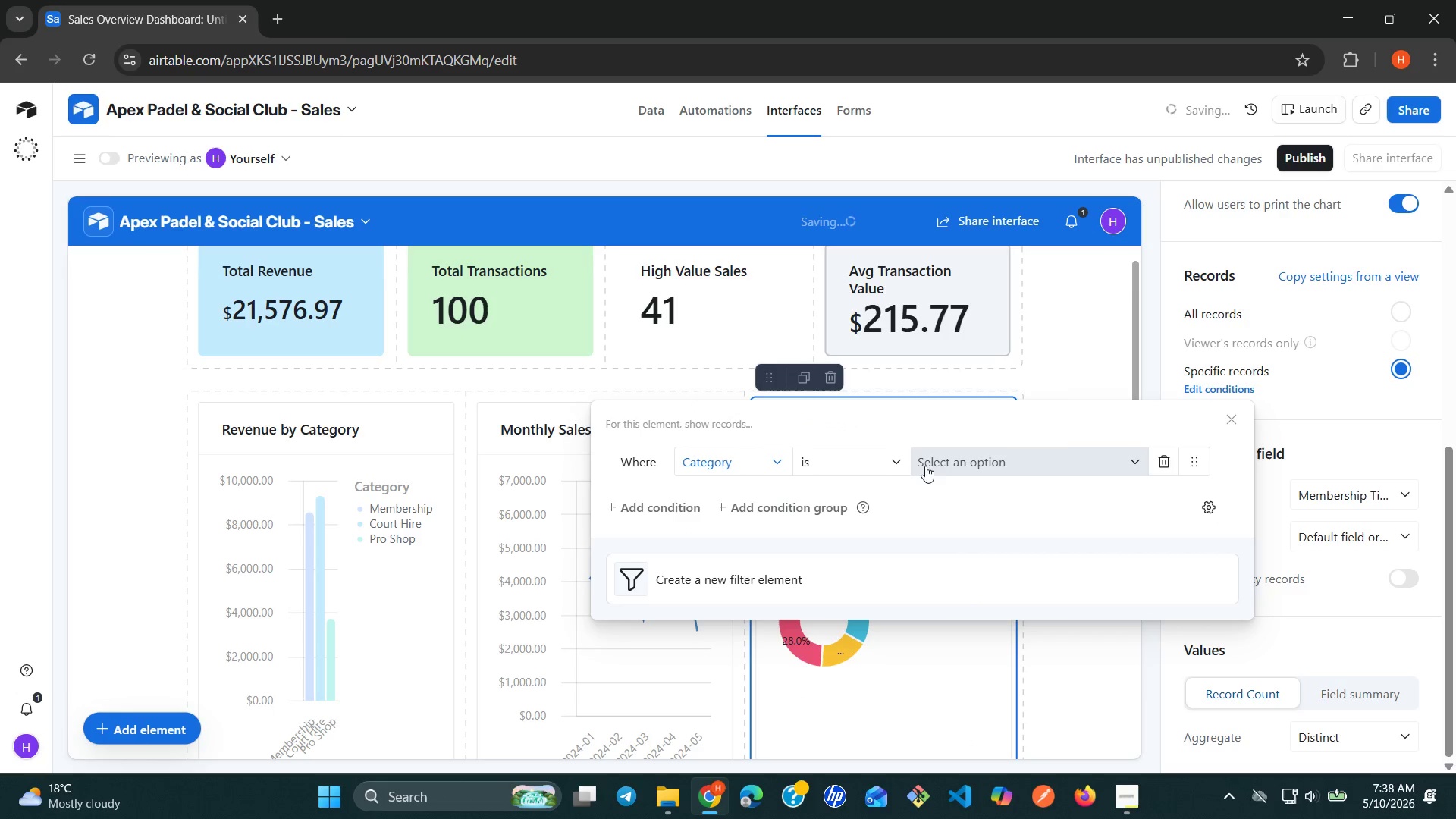 
left_click([958, 462])
 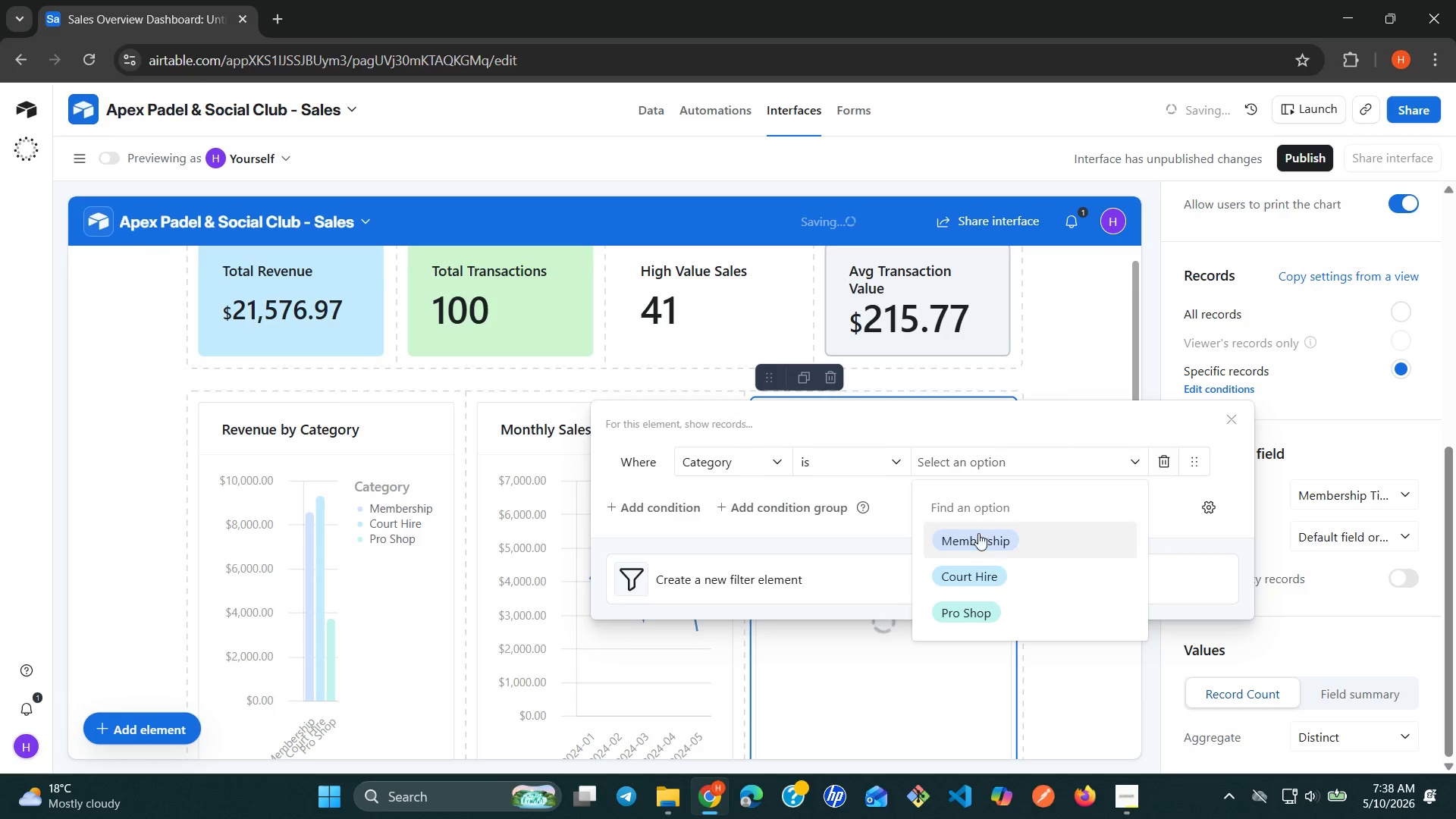 
left_click([978, 538])
 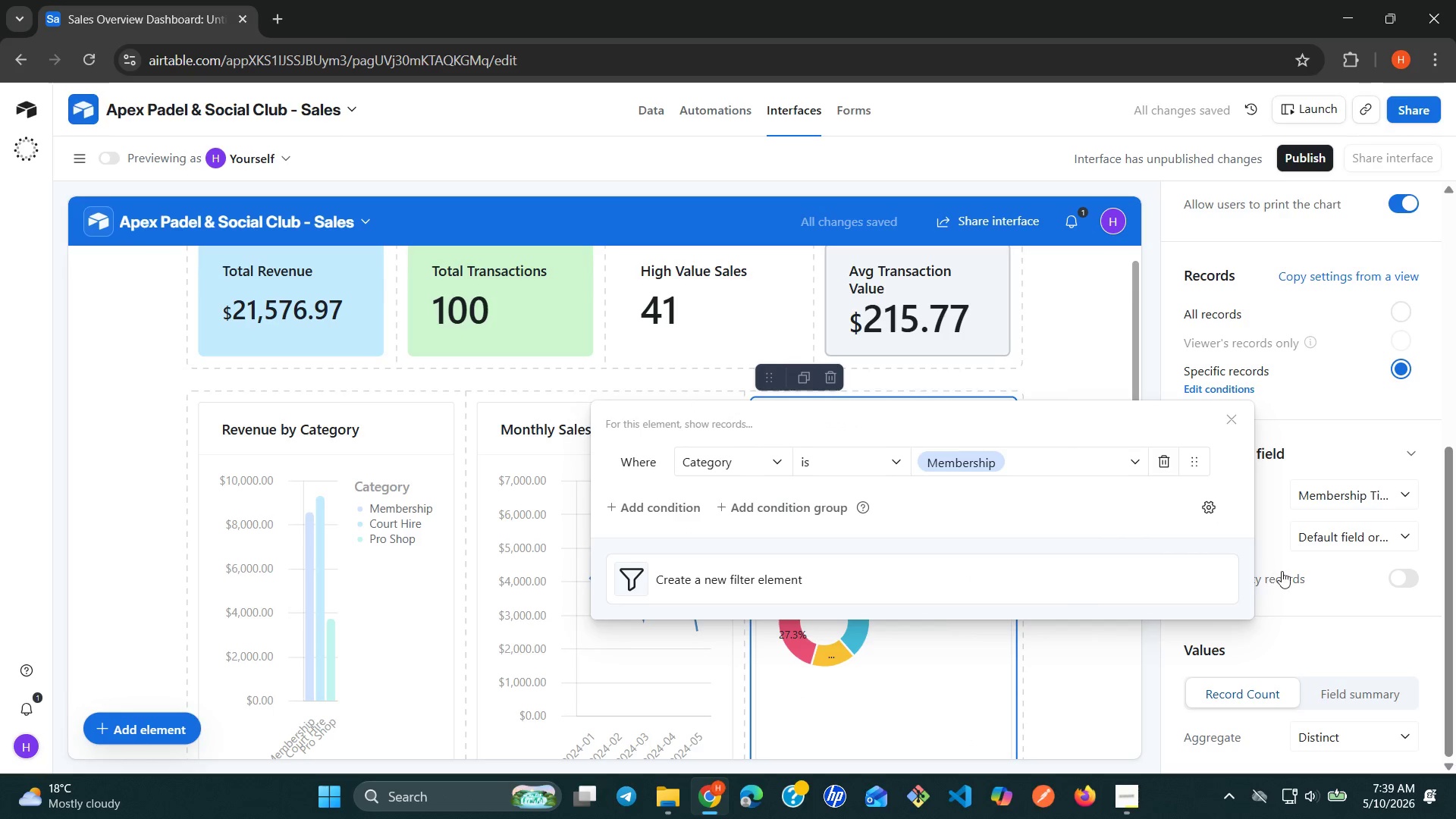 
left_click([1329, 619])
 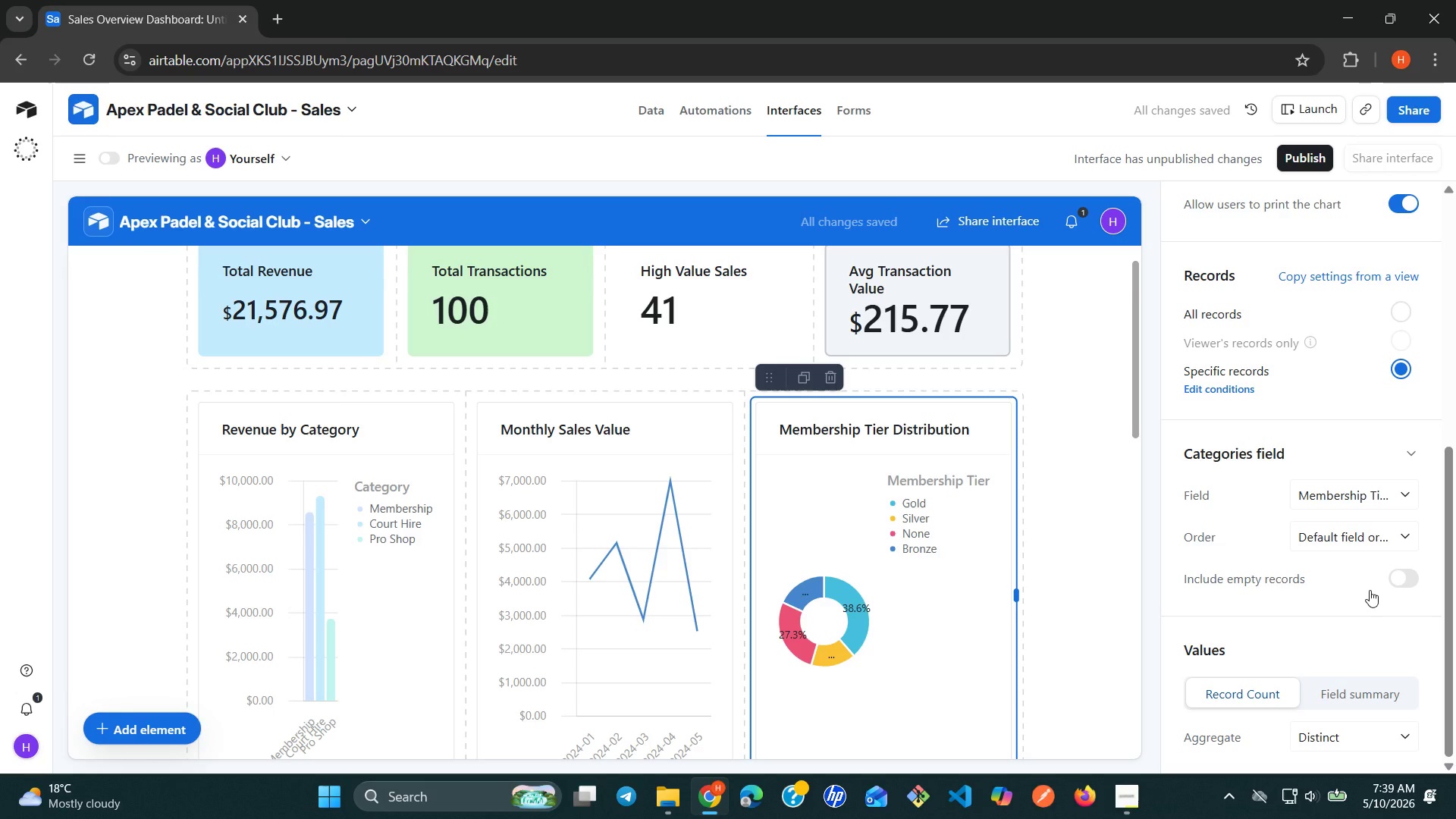 
left_click([1401, 577])
 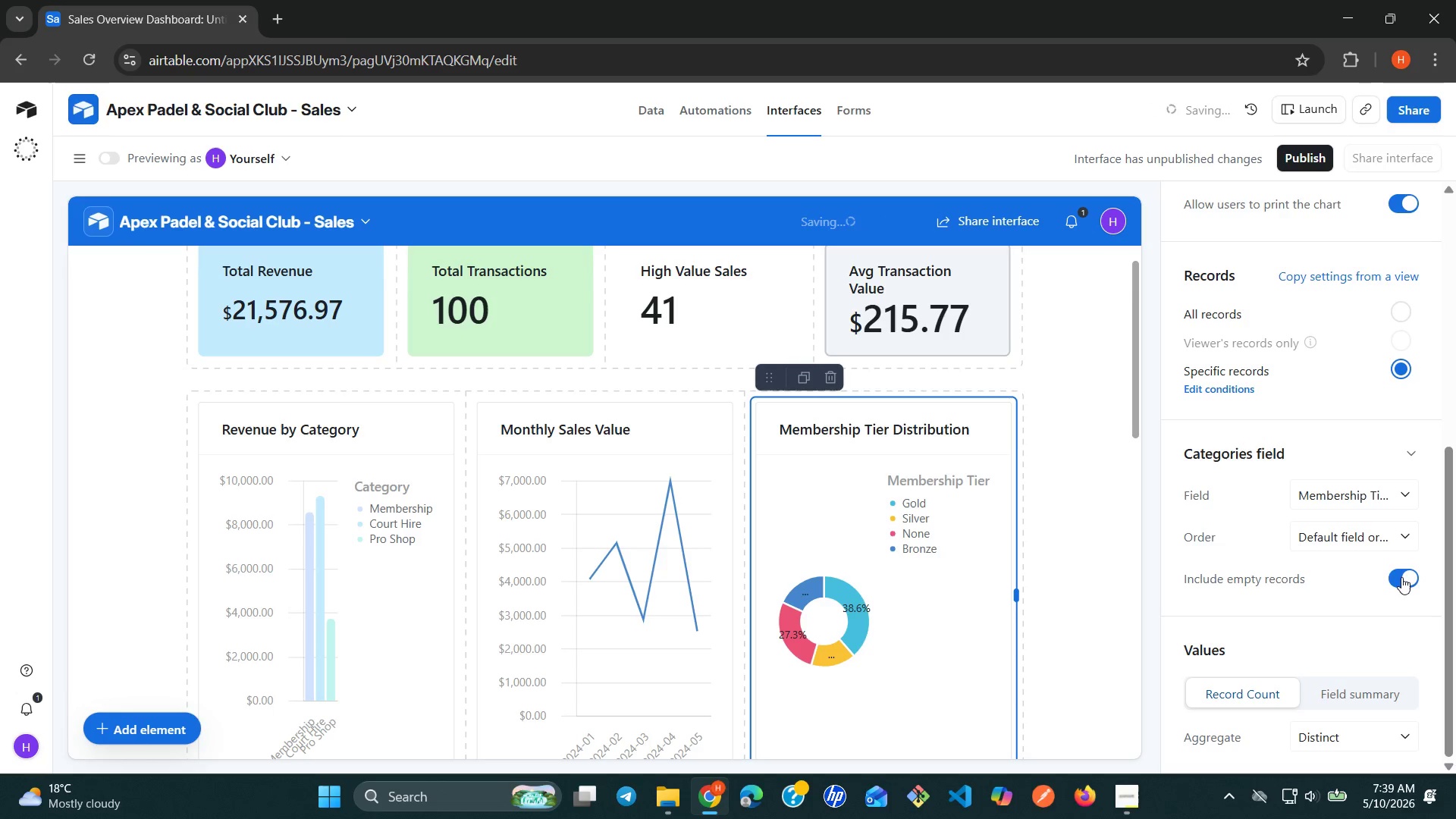 
left_click([1401, 577])
 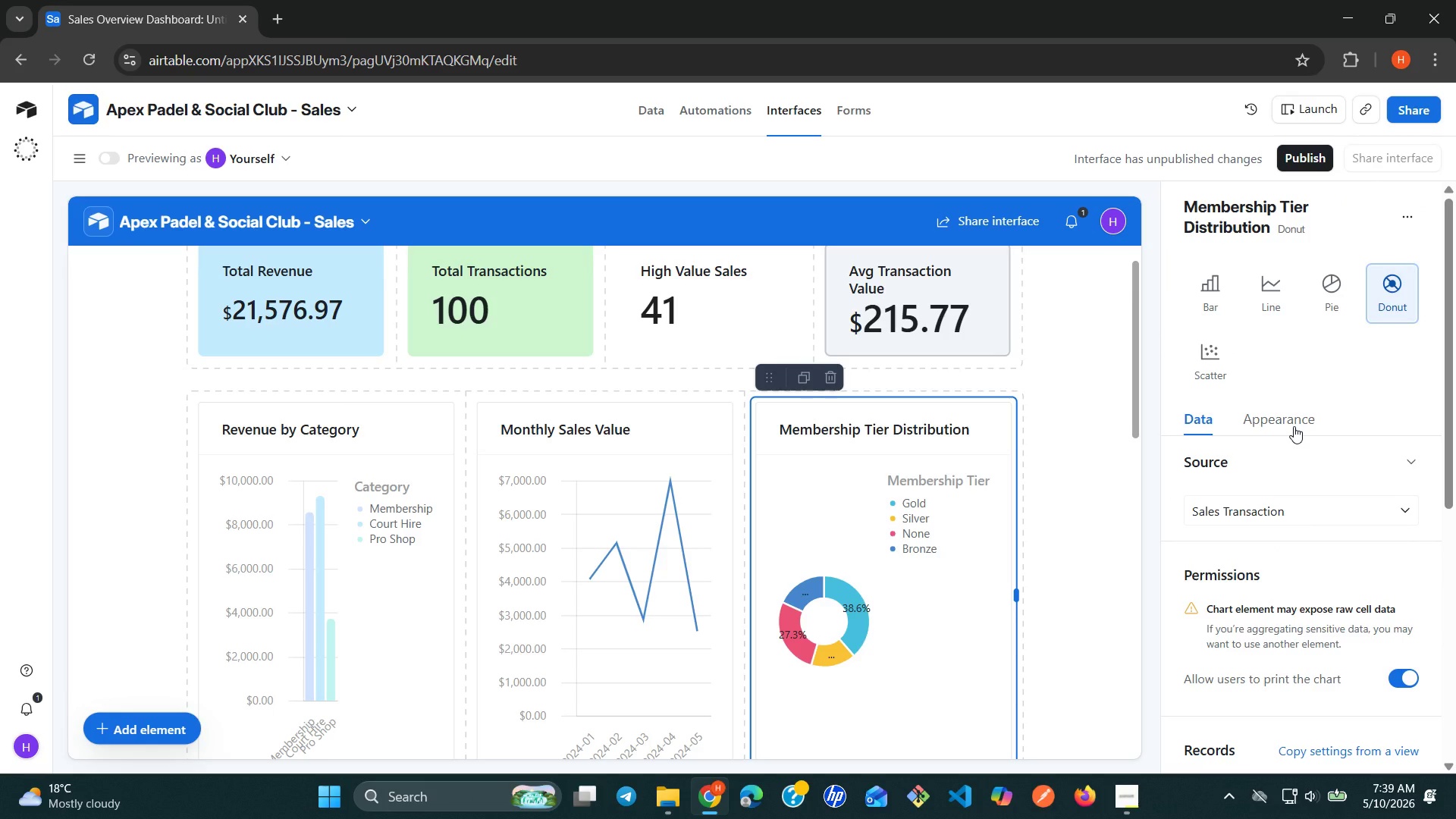 
wait(22.89)
 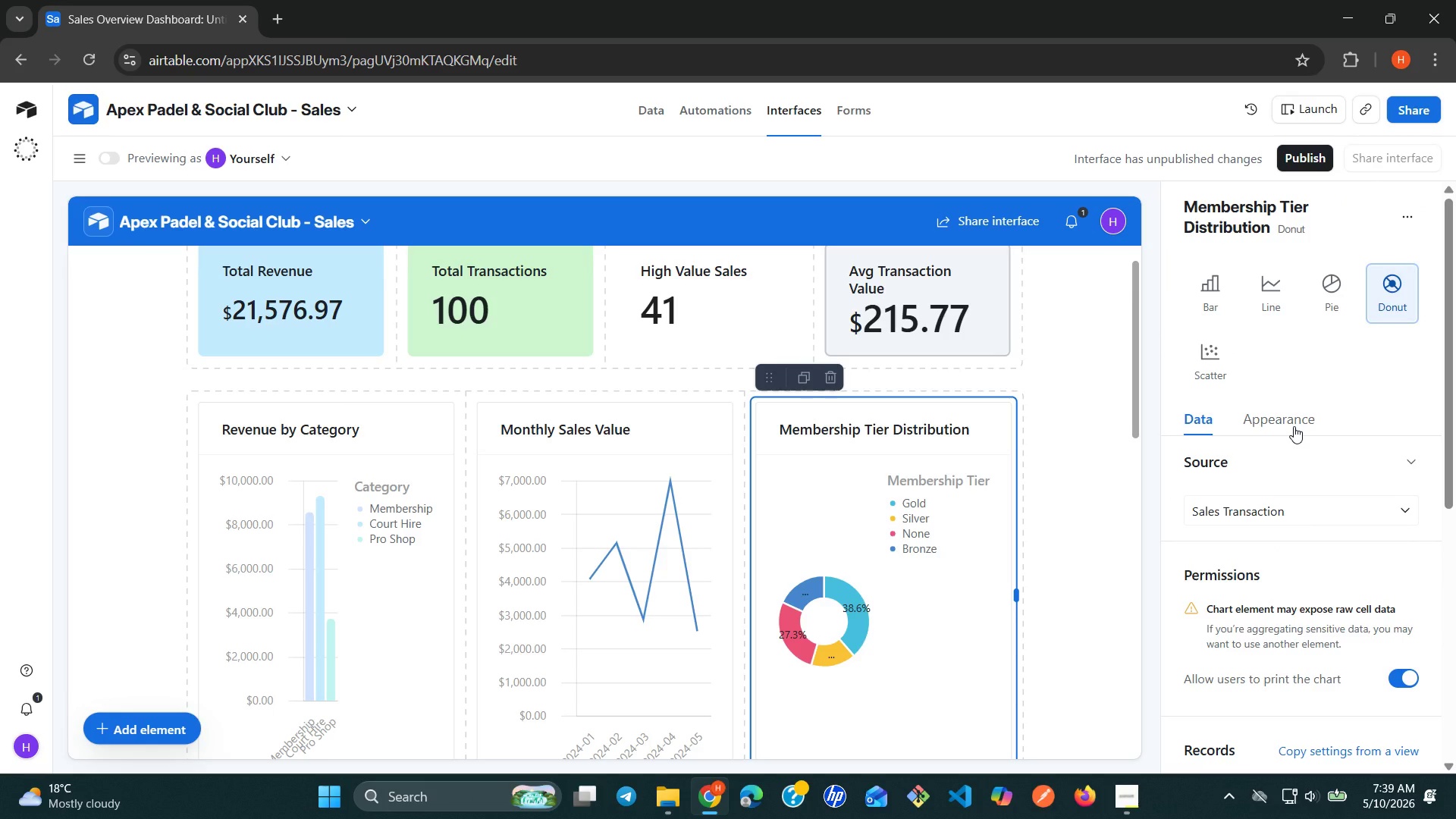 
left_click([1294, 426])
 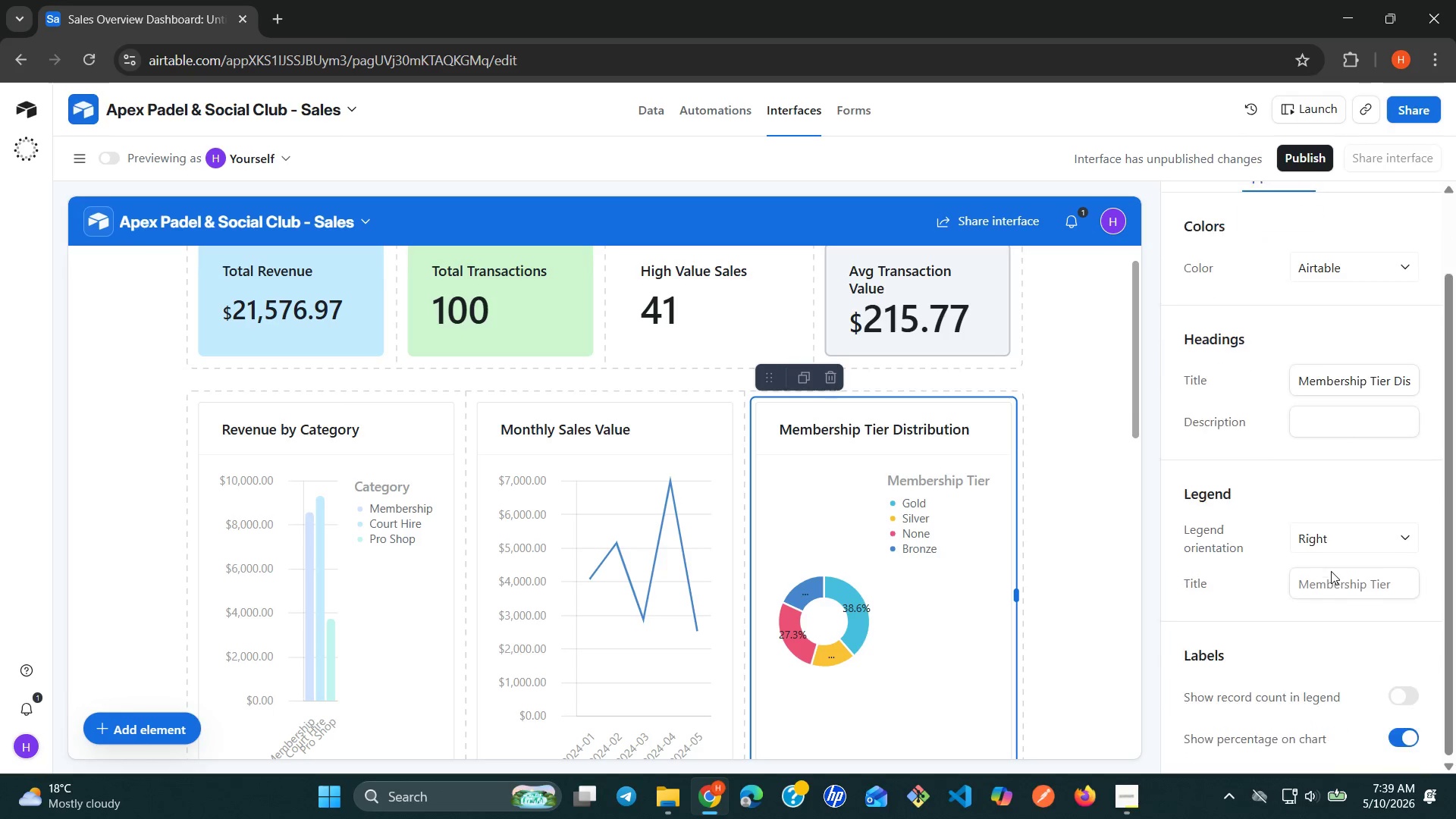 
wait(6.09)
 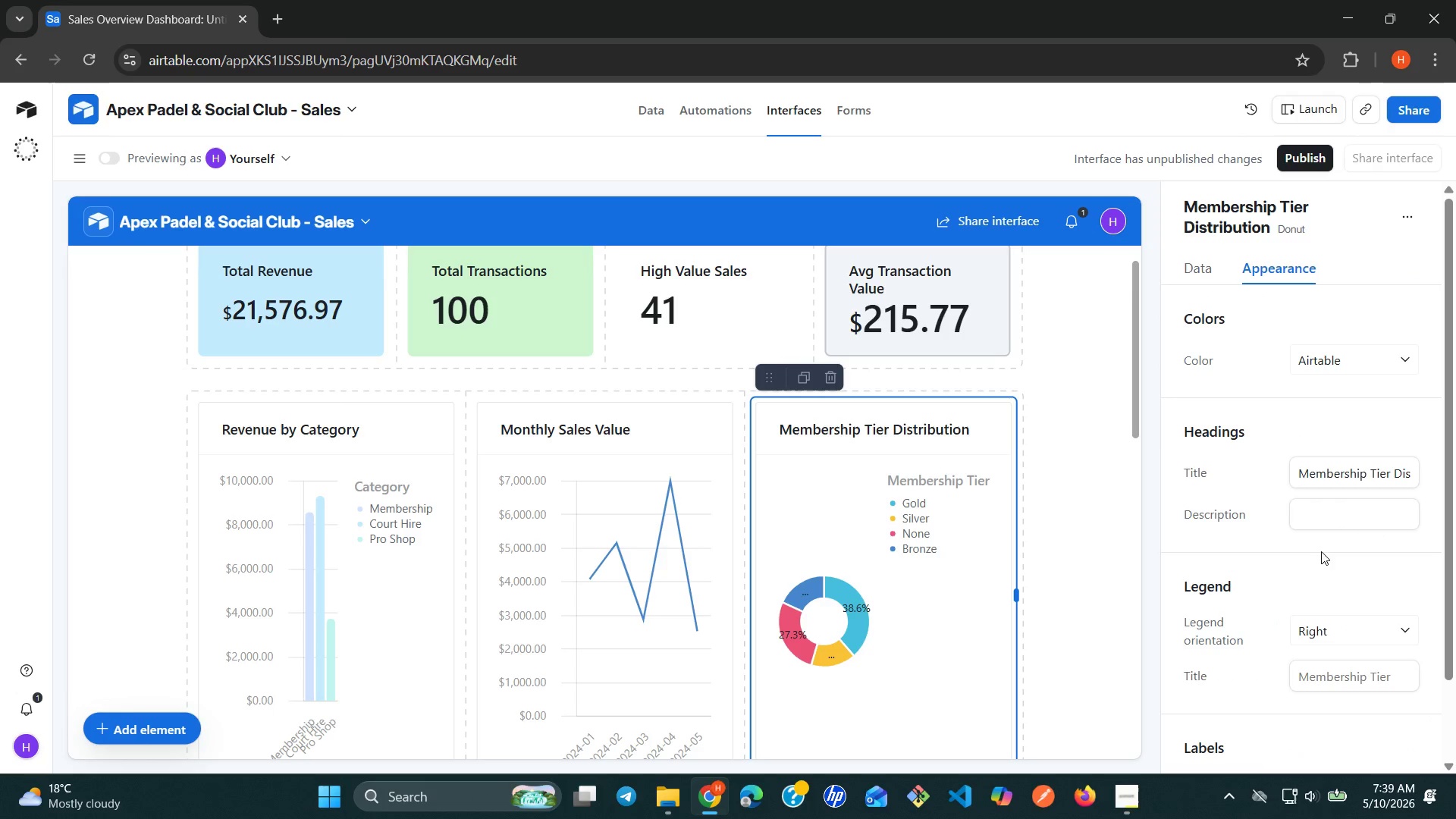 
left_click([1407, 686])
 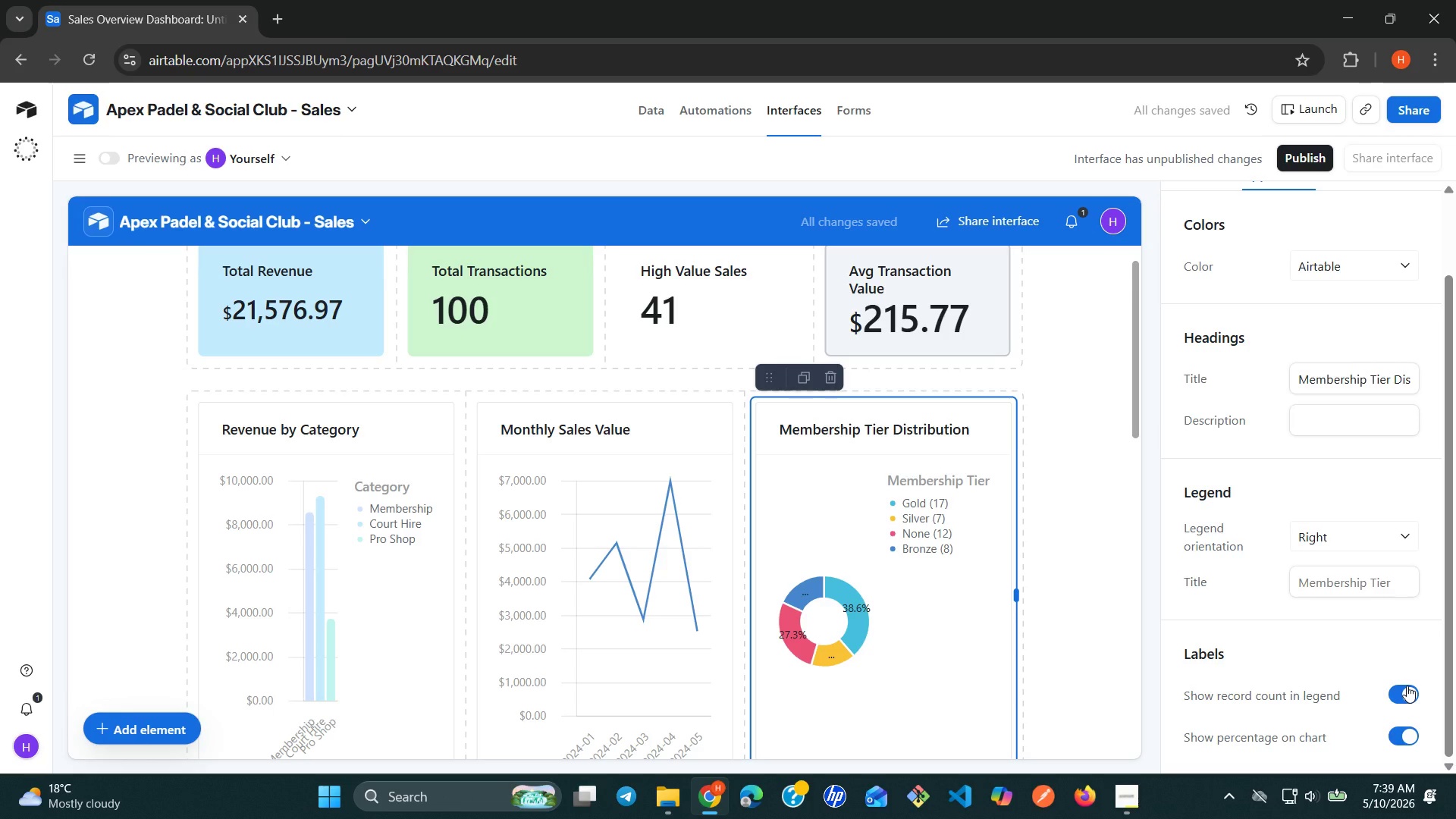 
wait(8.47)
 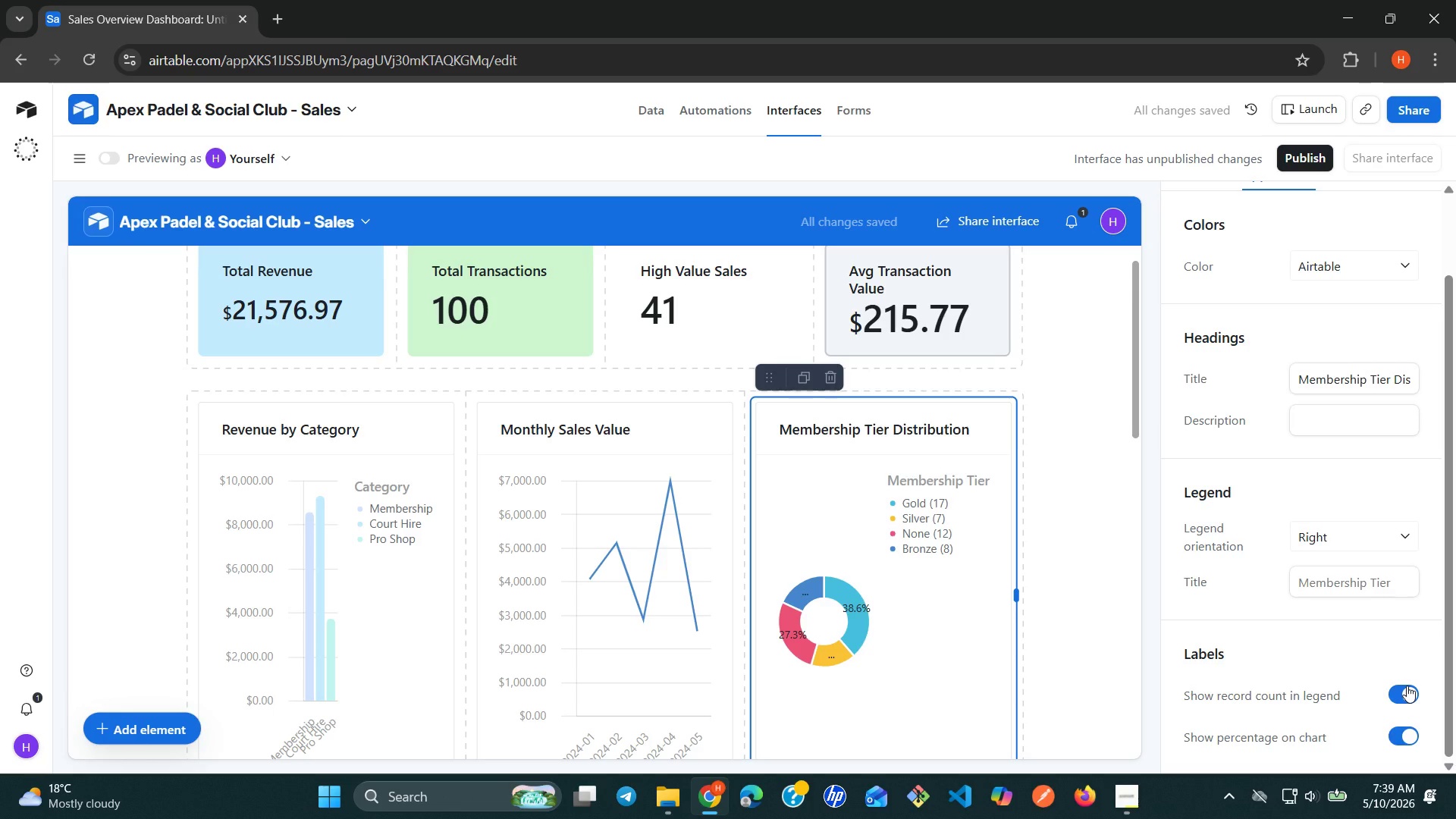 
left_click([1162, 621])
 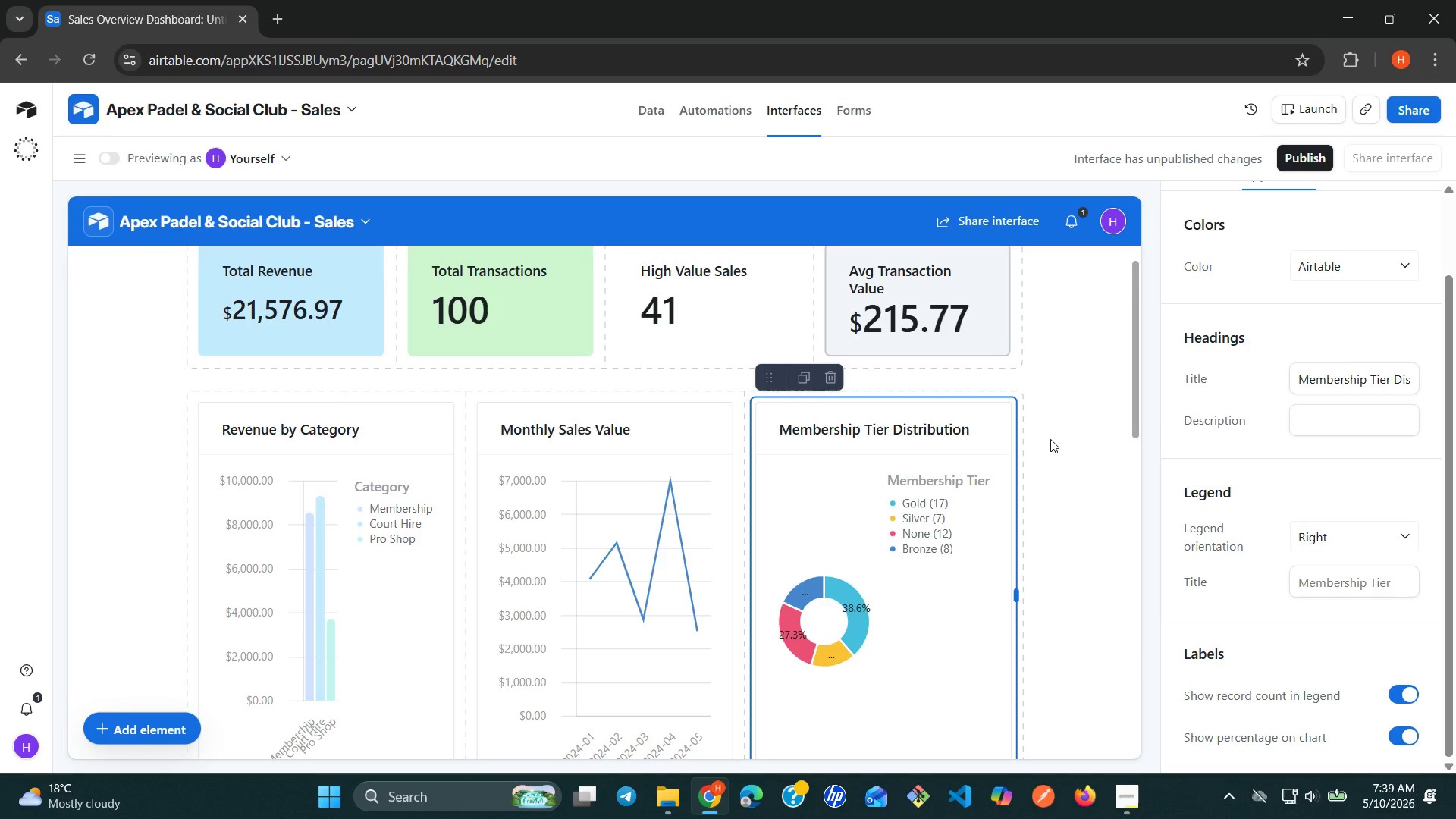 
left_click([1081, 449])
 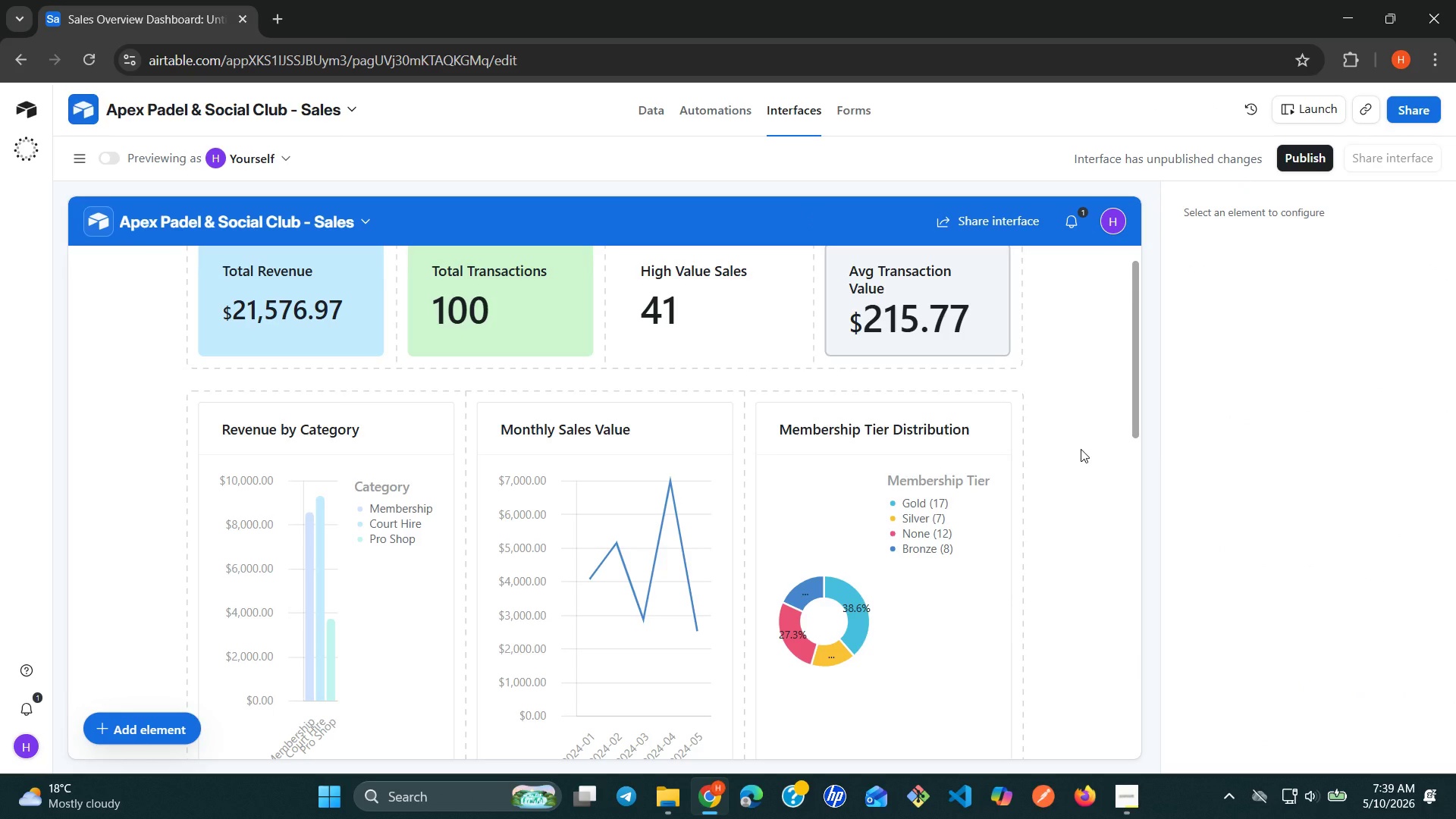 
wait(13.84)
 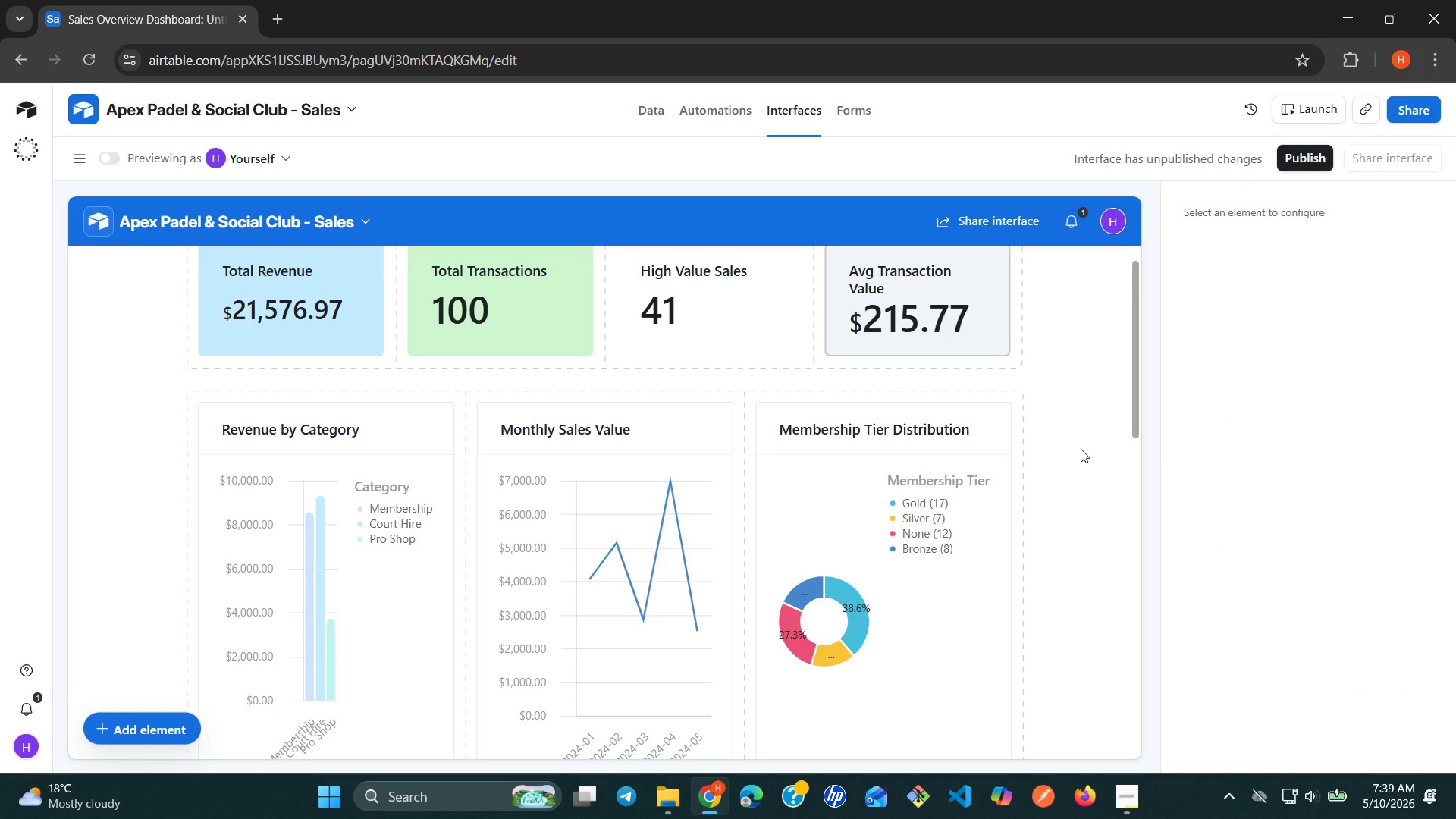 
left_click([768, 555])
 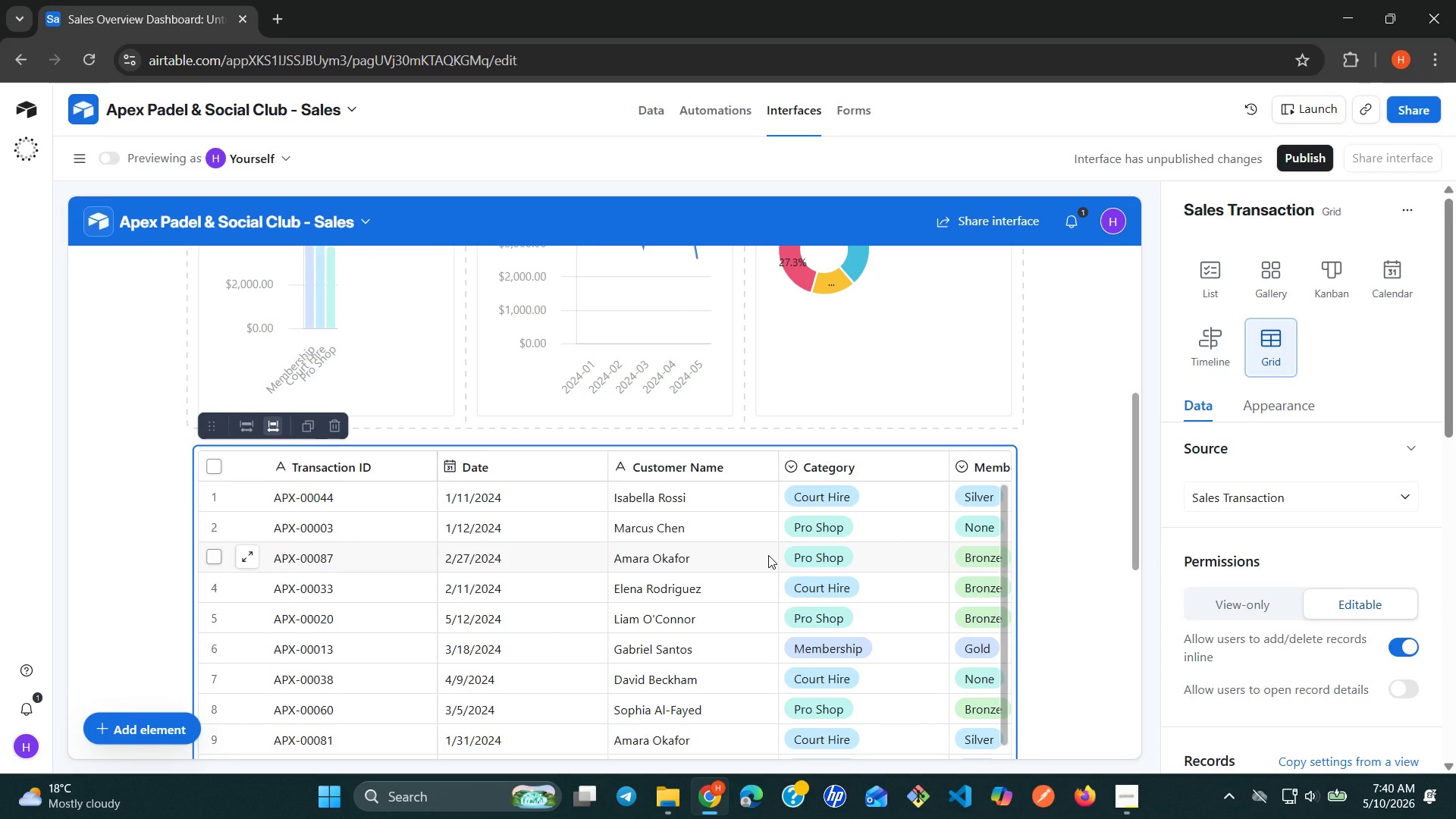 
wait(7.62)
 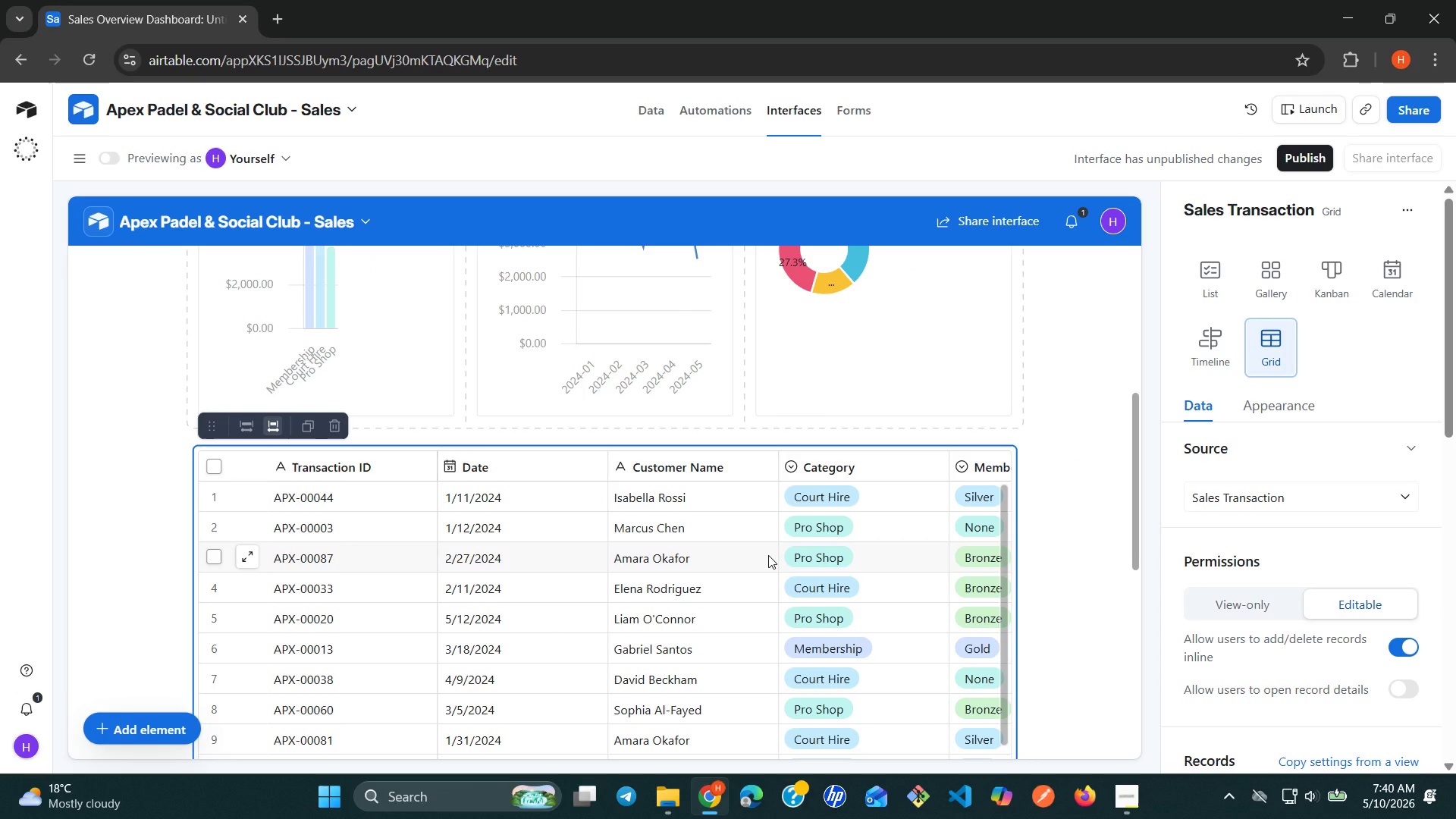 
mouse_move([1362, 494])
 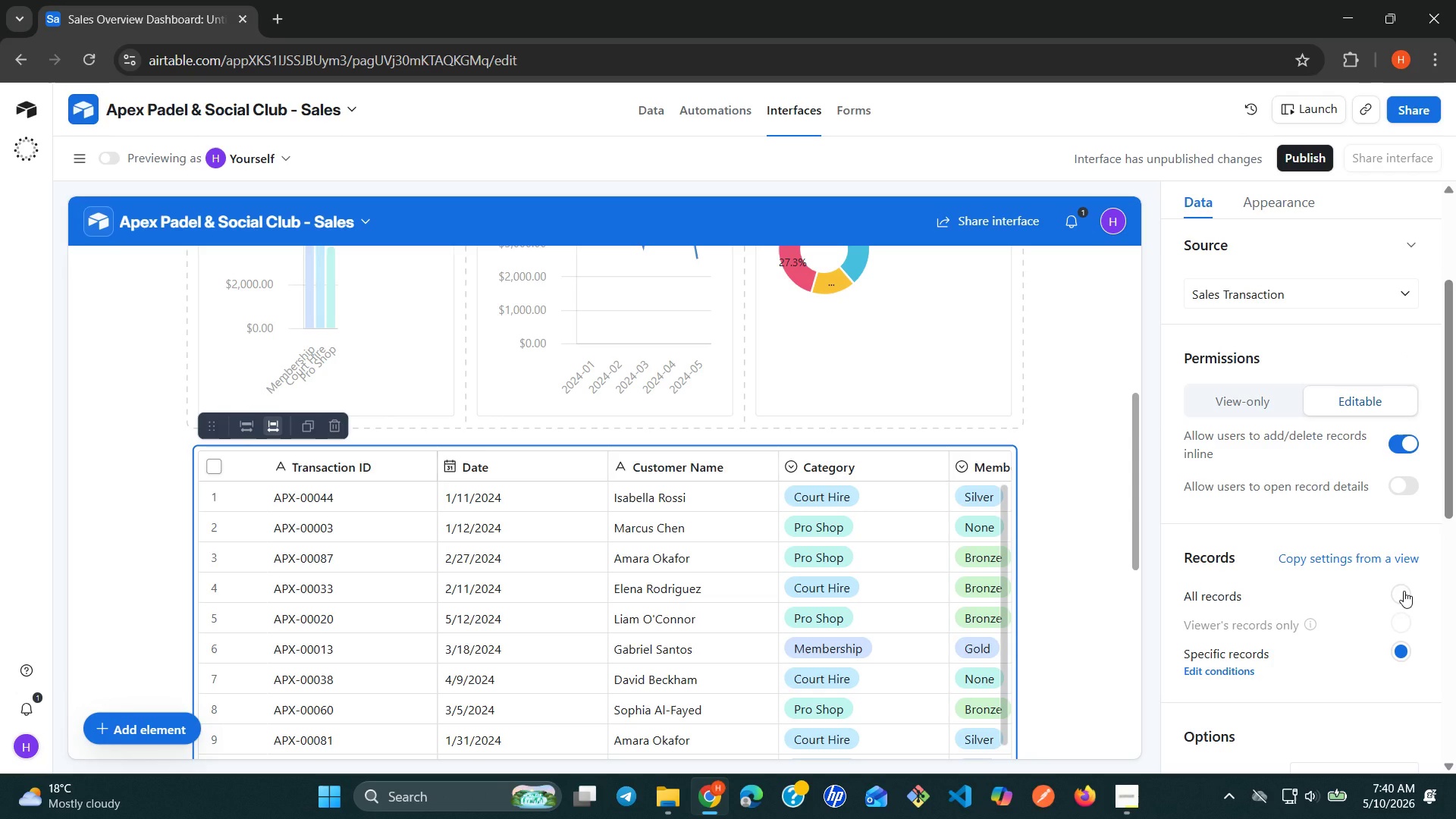 
left_click([1404, 591])
 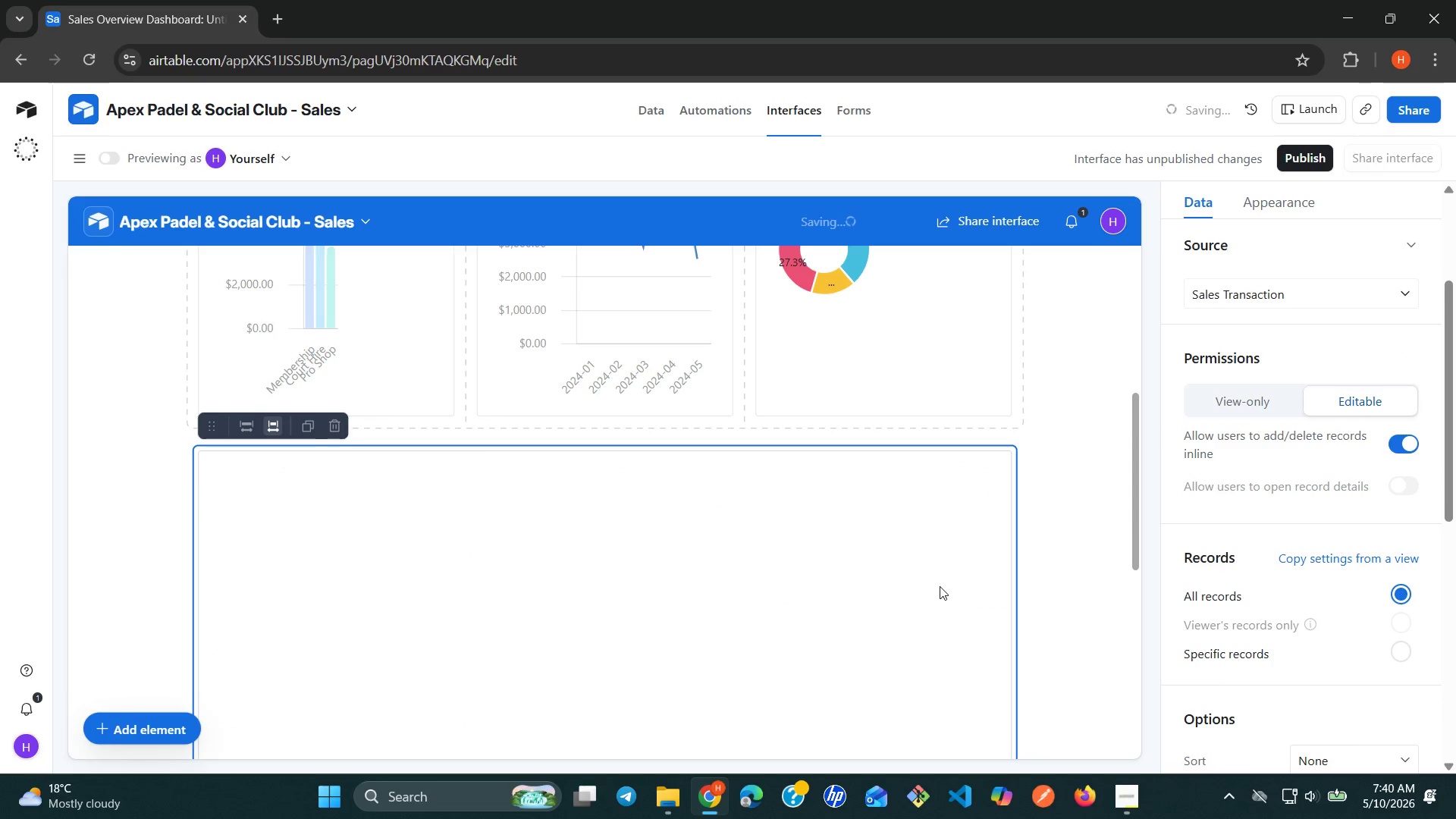 
wait(5.33)
 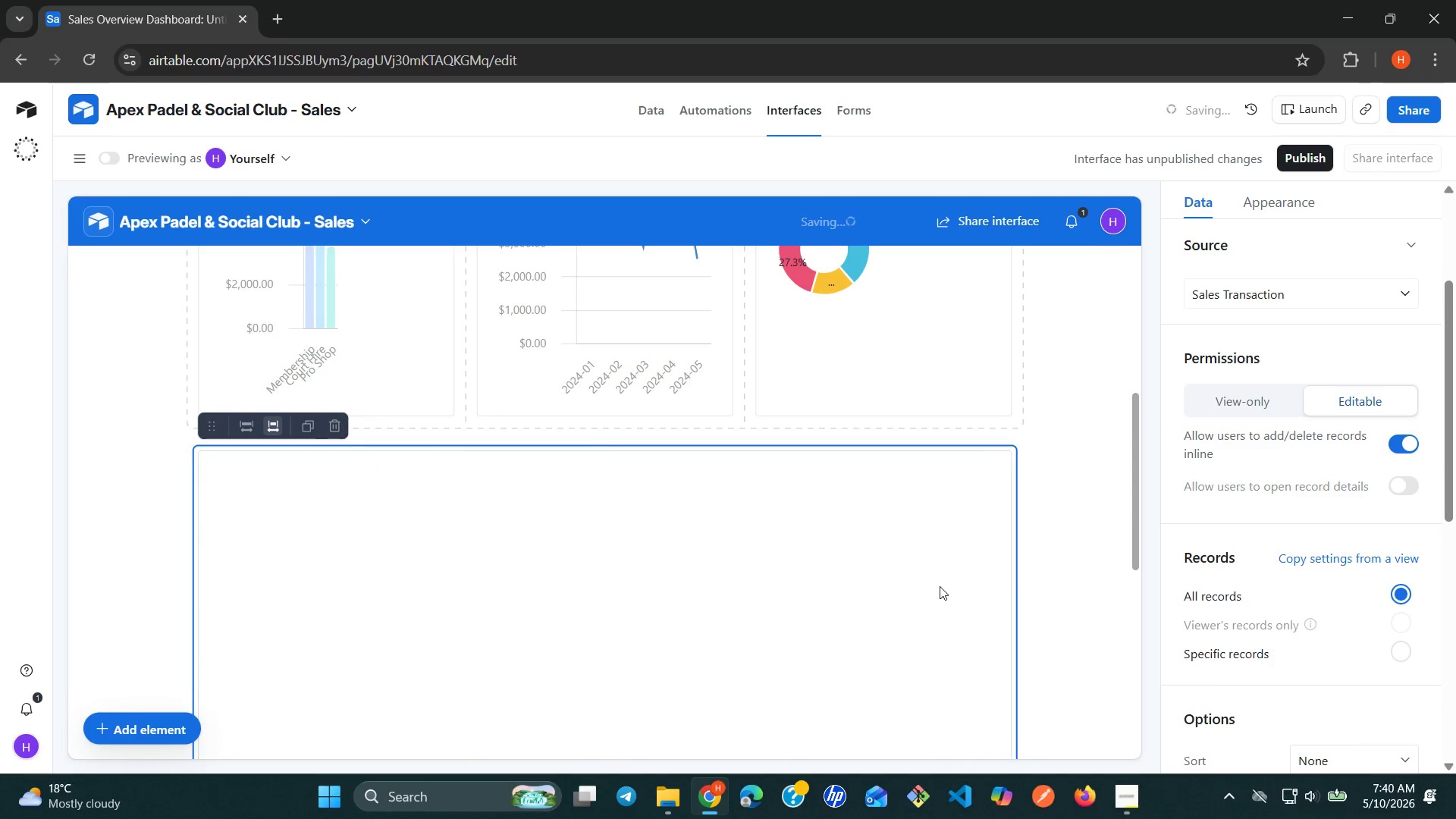 
left_click([940, 586])
 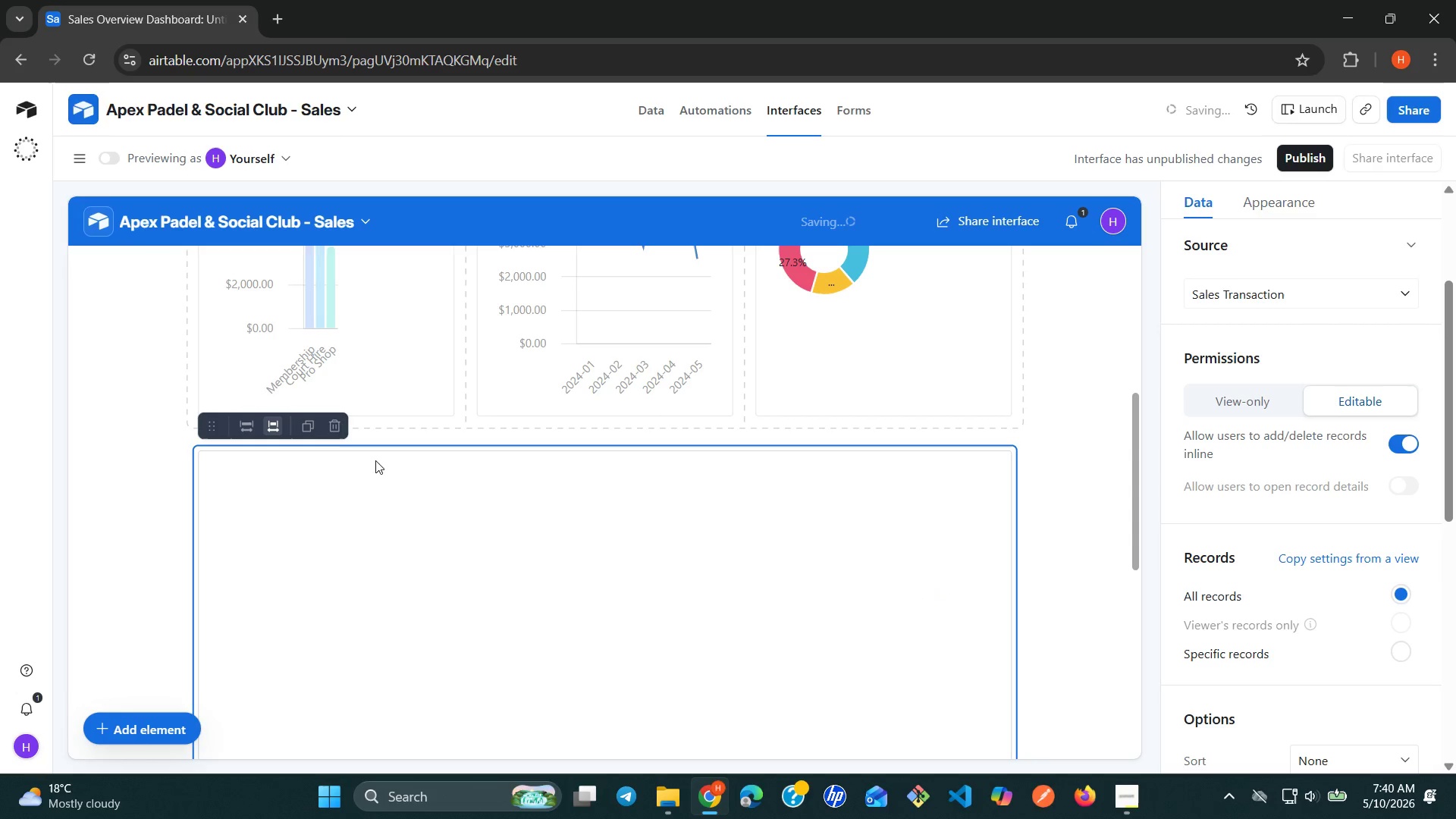 
left_click([339, 422])
 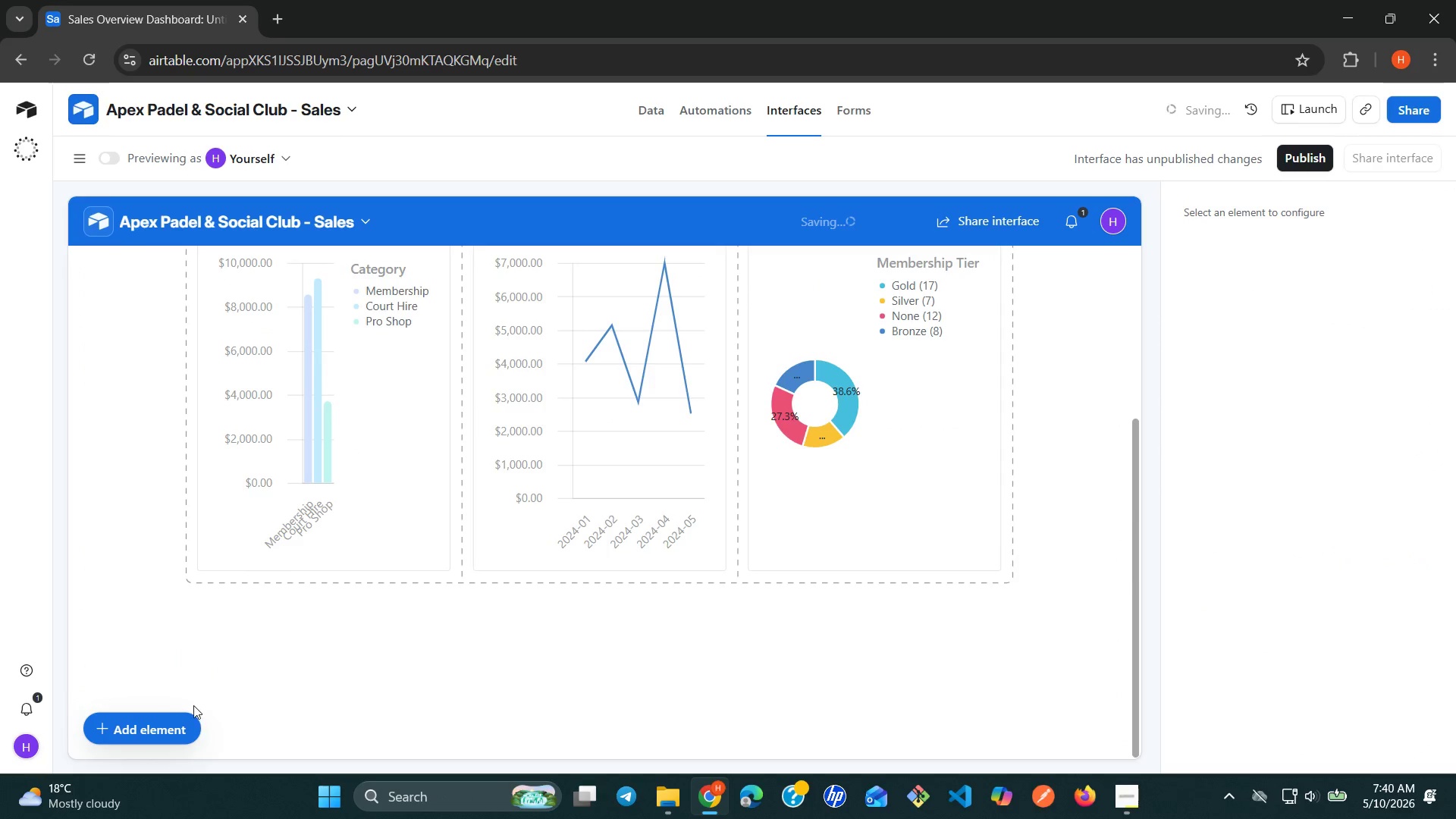 
left_click([180, 728])
 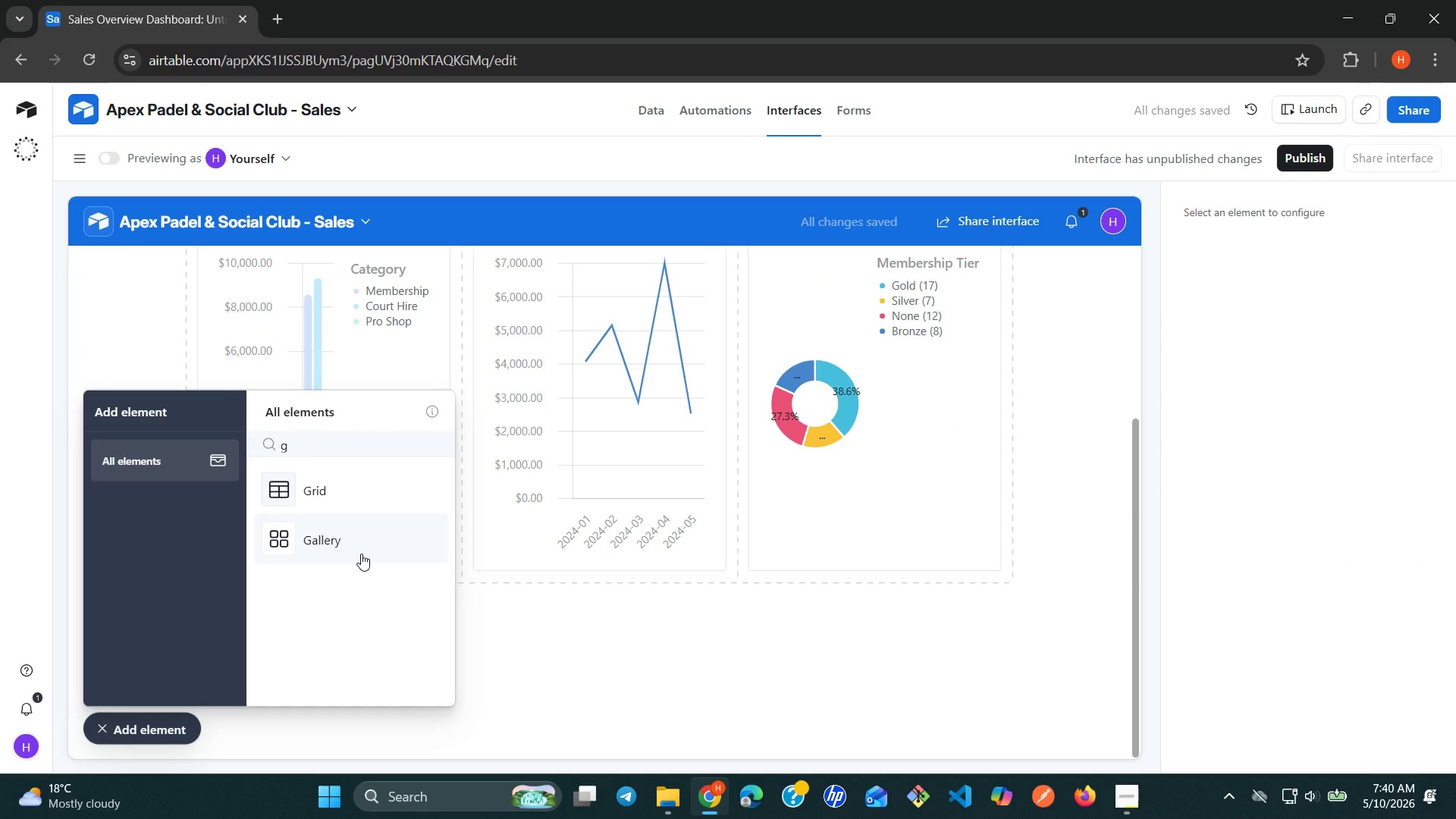 
left_click([324, 507])
 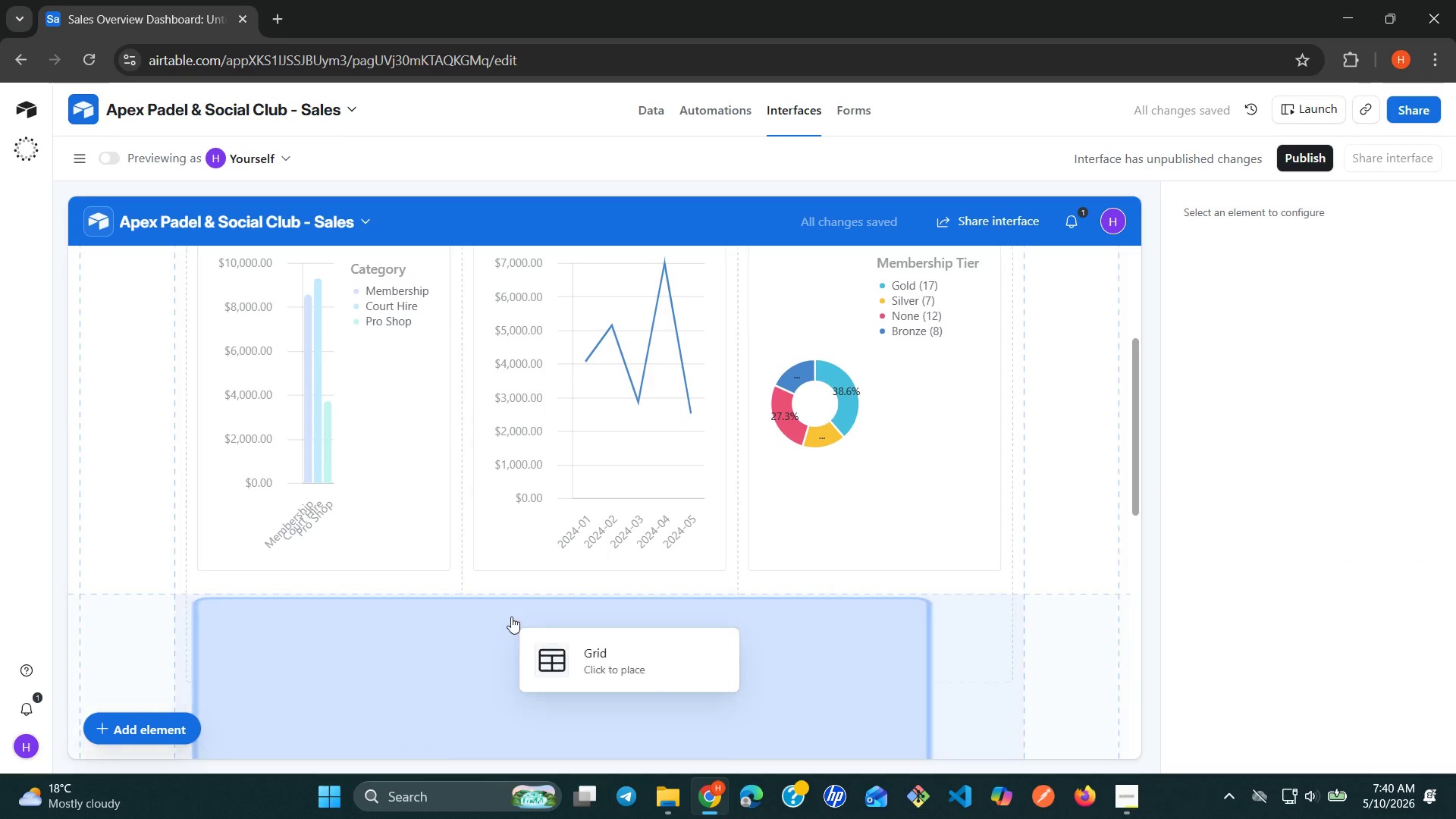 
left_click([572, 640])
 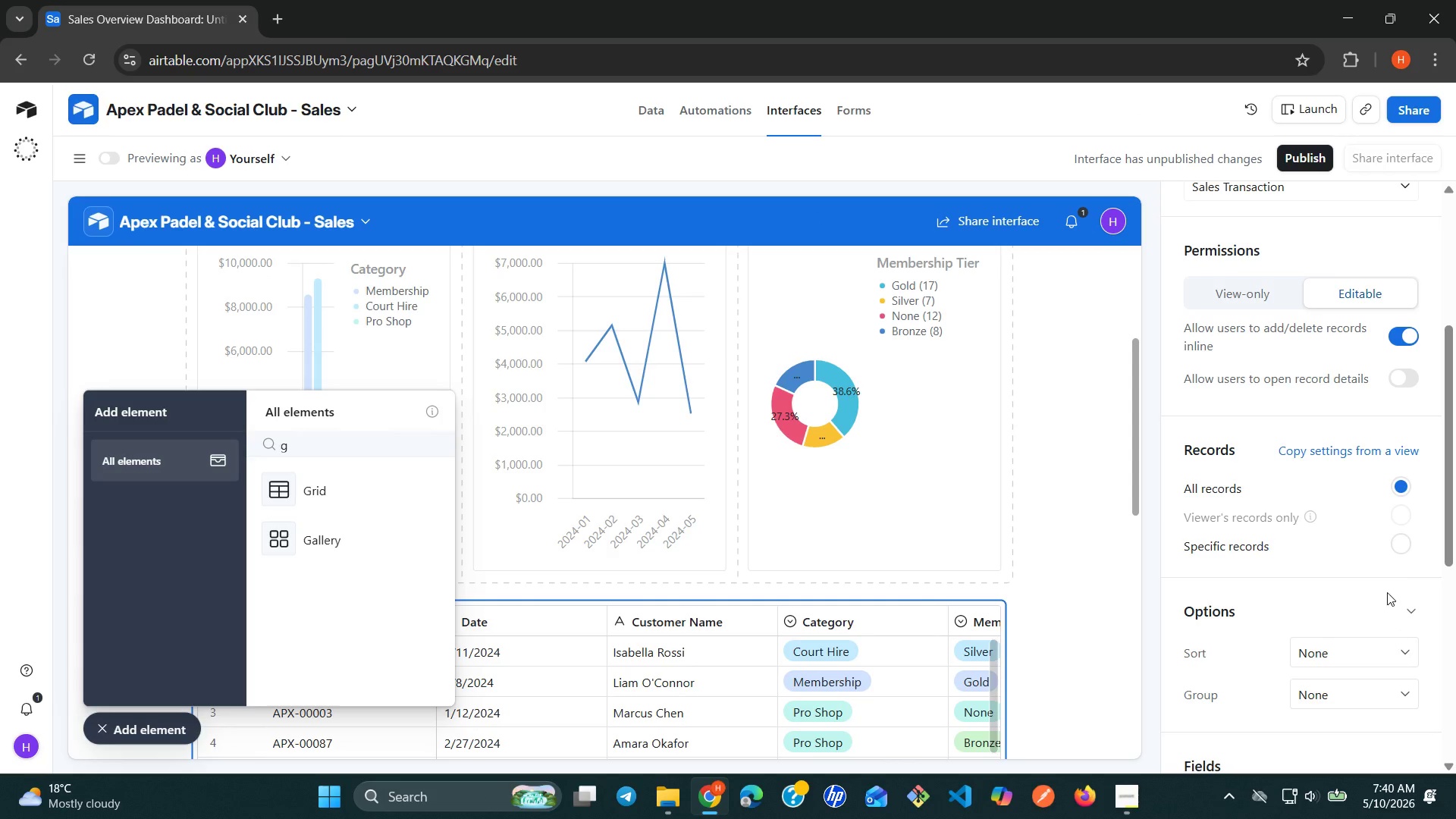 
wait(19.52)
 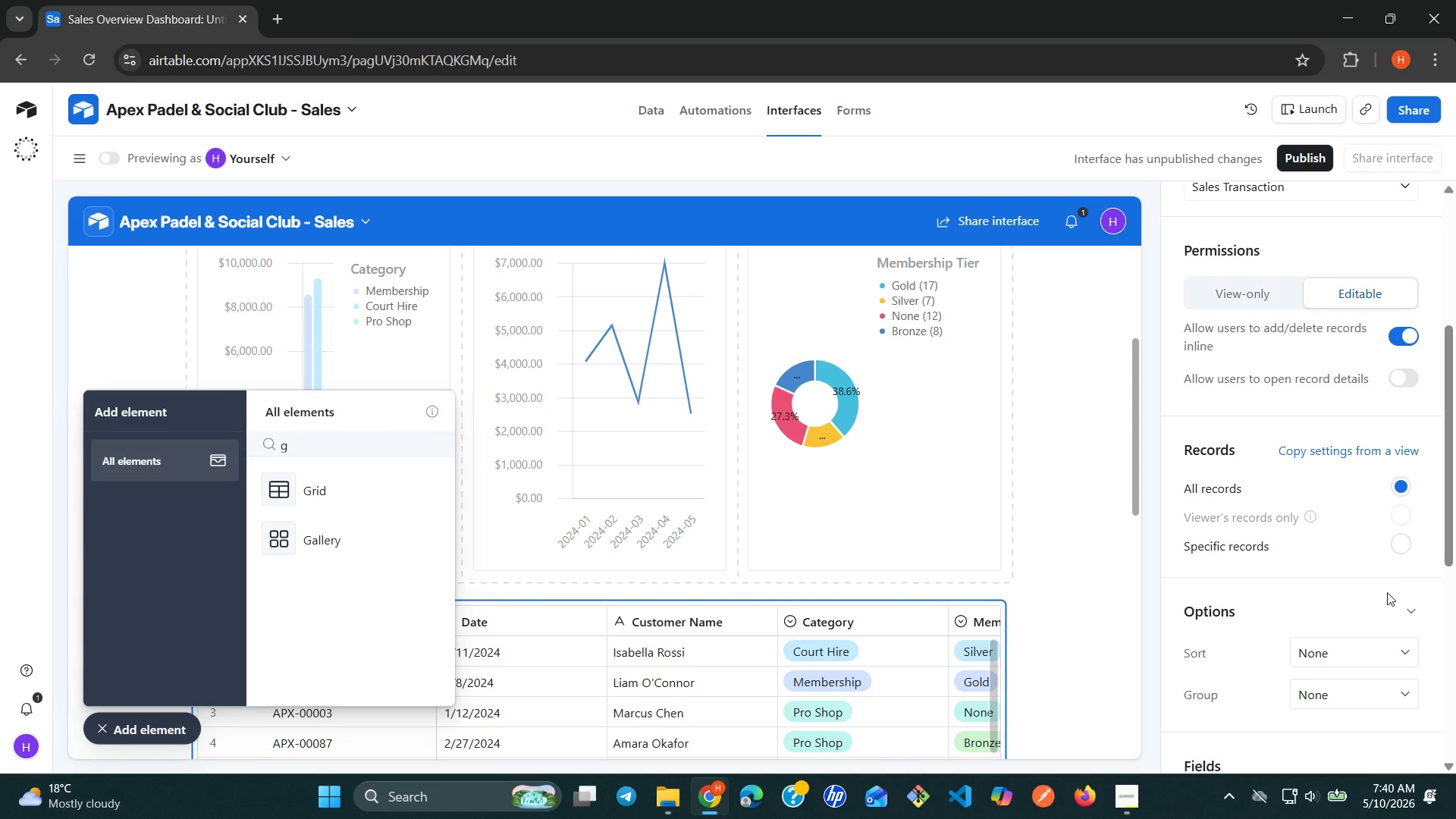 
left_click([1403, 541])
 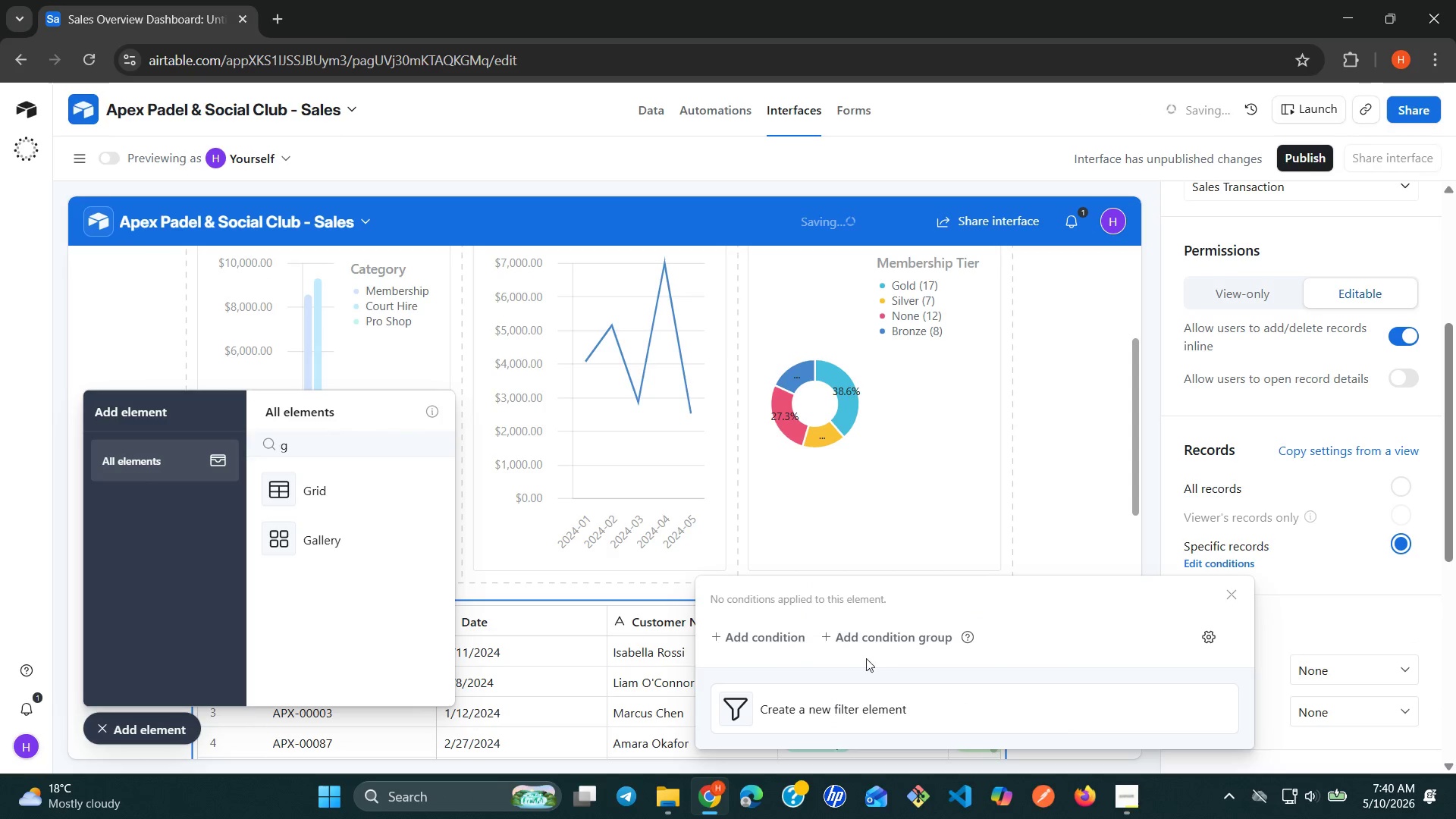 
left_click([789, 634])
 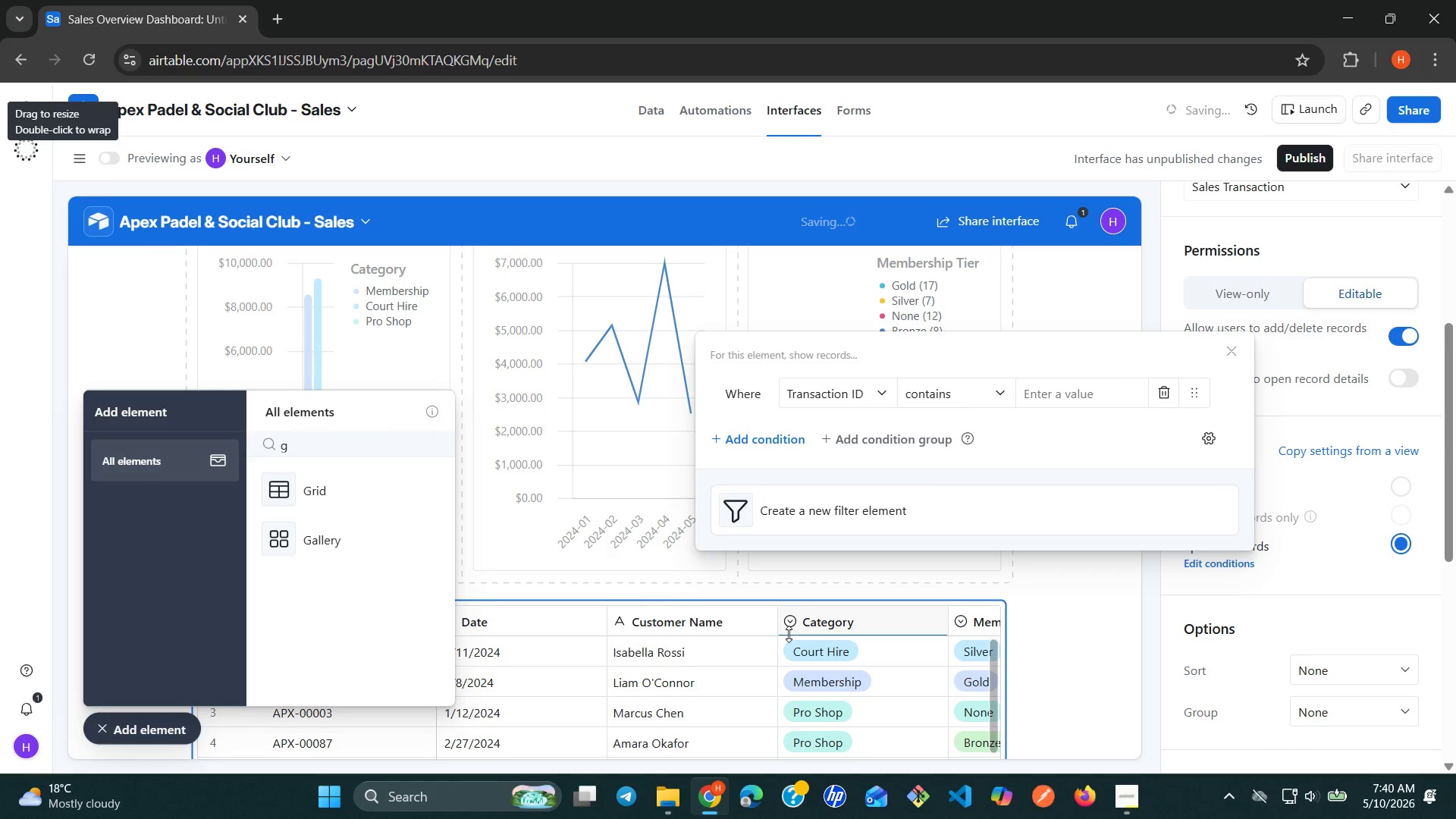 
type(sa)
 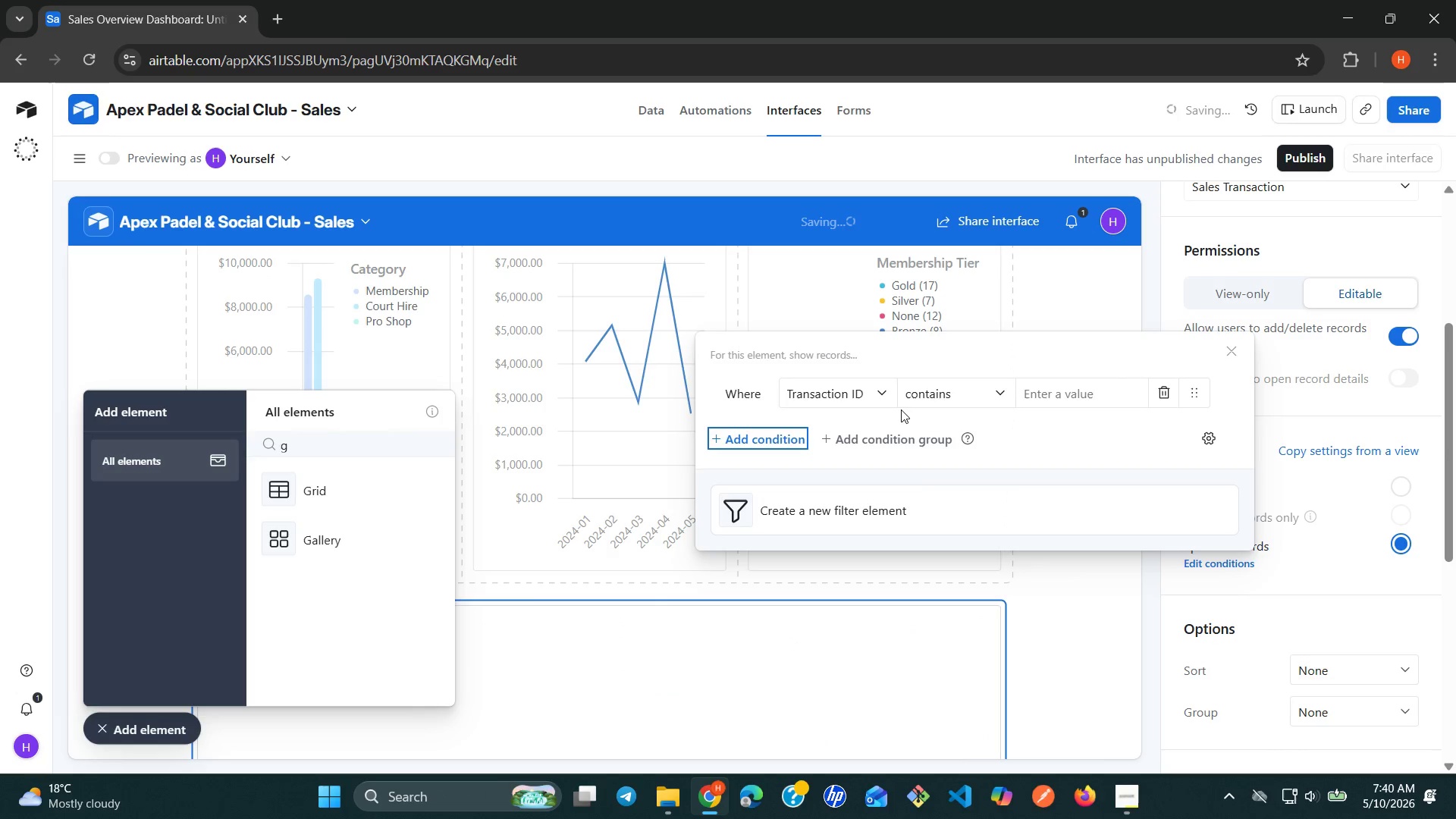 
left_click([883, 383])
 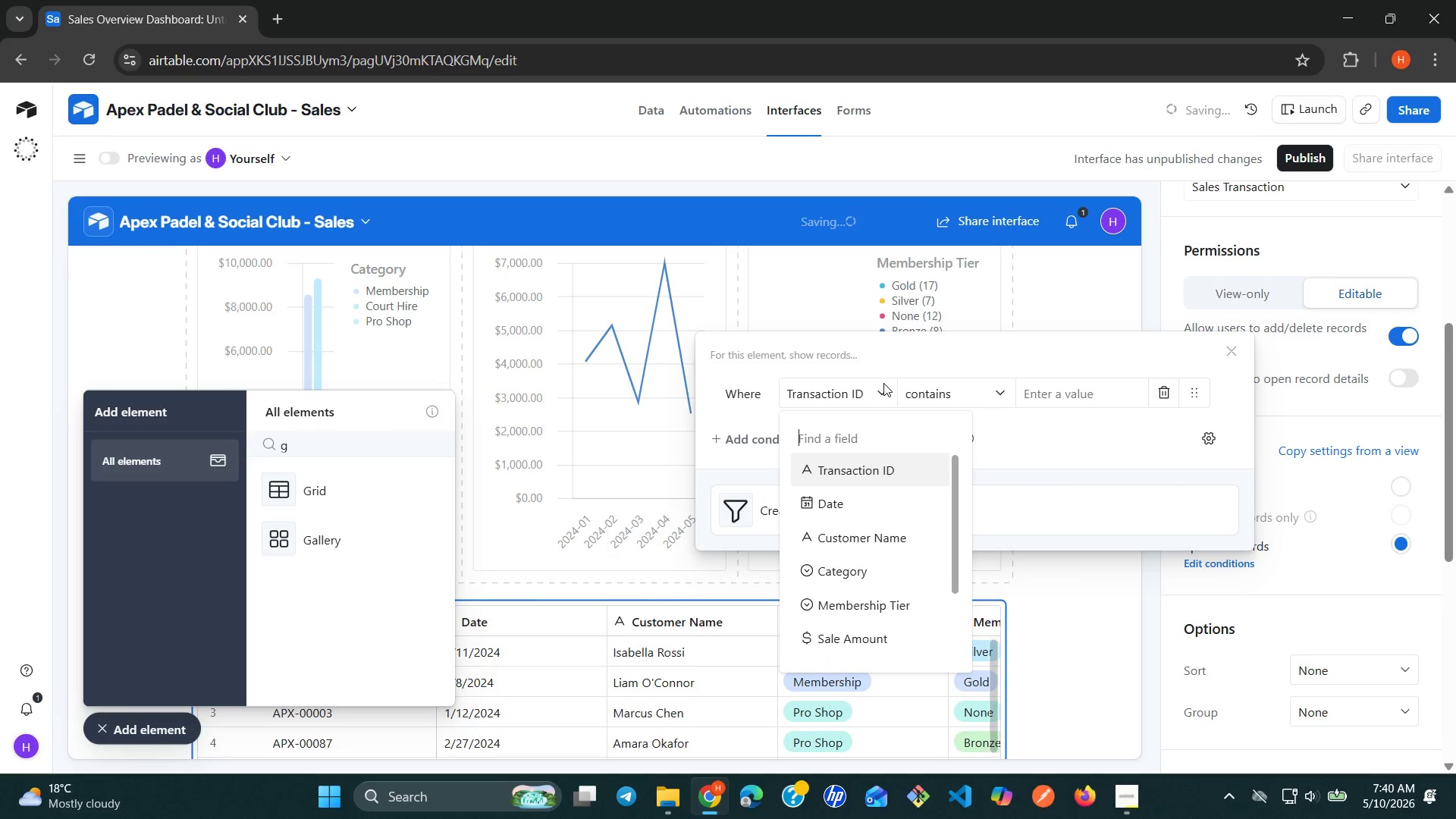 
hold_key(key=S, duration=0.34)
 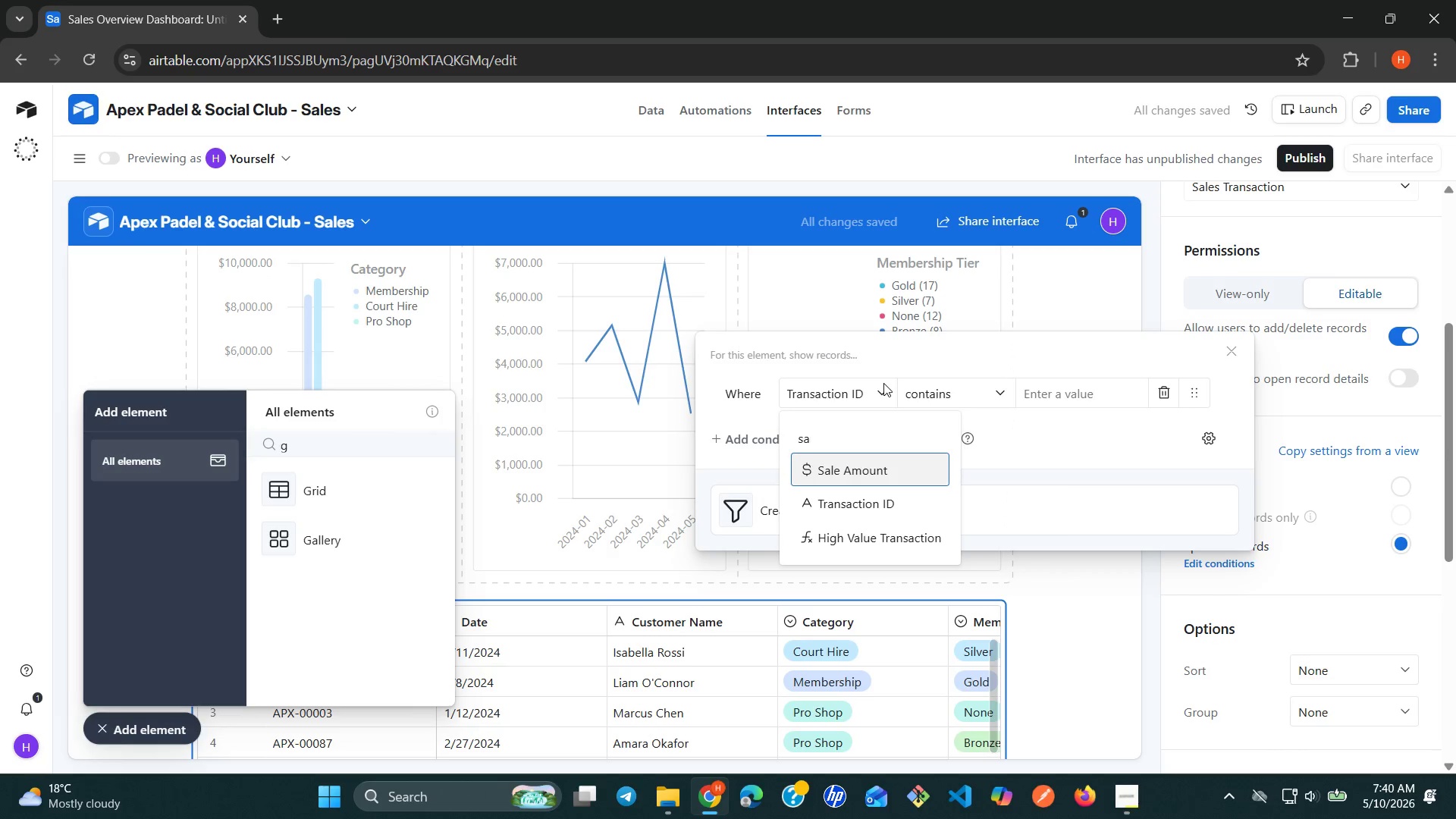 
key(A)
 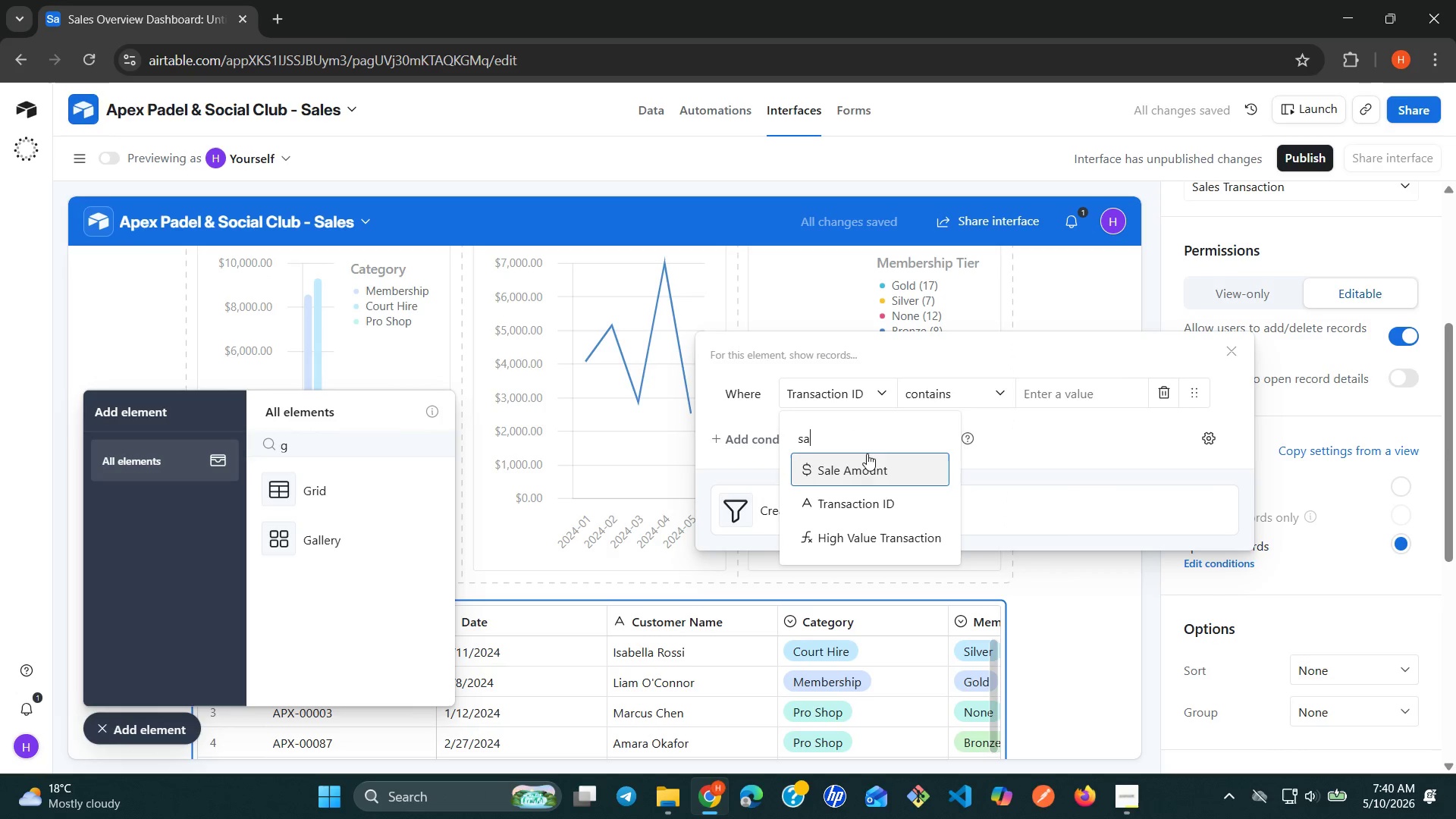 
left_click([867, 463])
 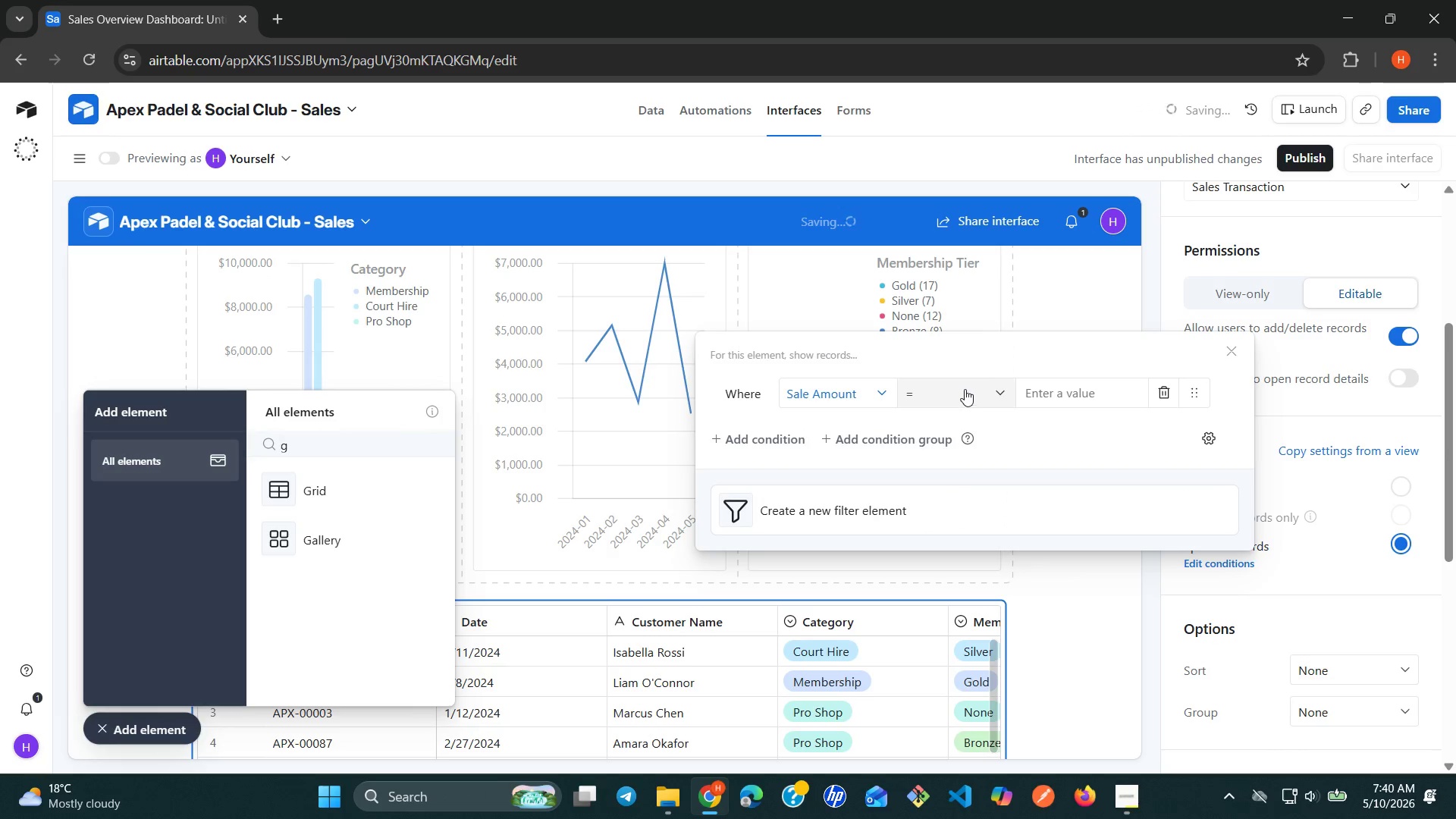 
left_click([965, 389])
 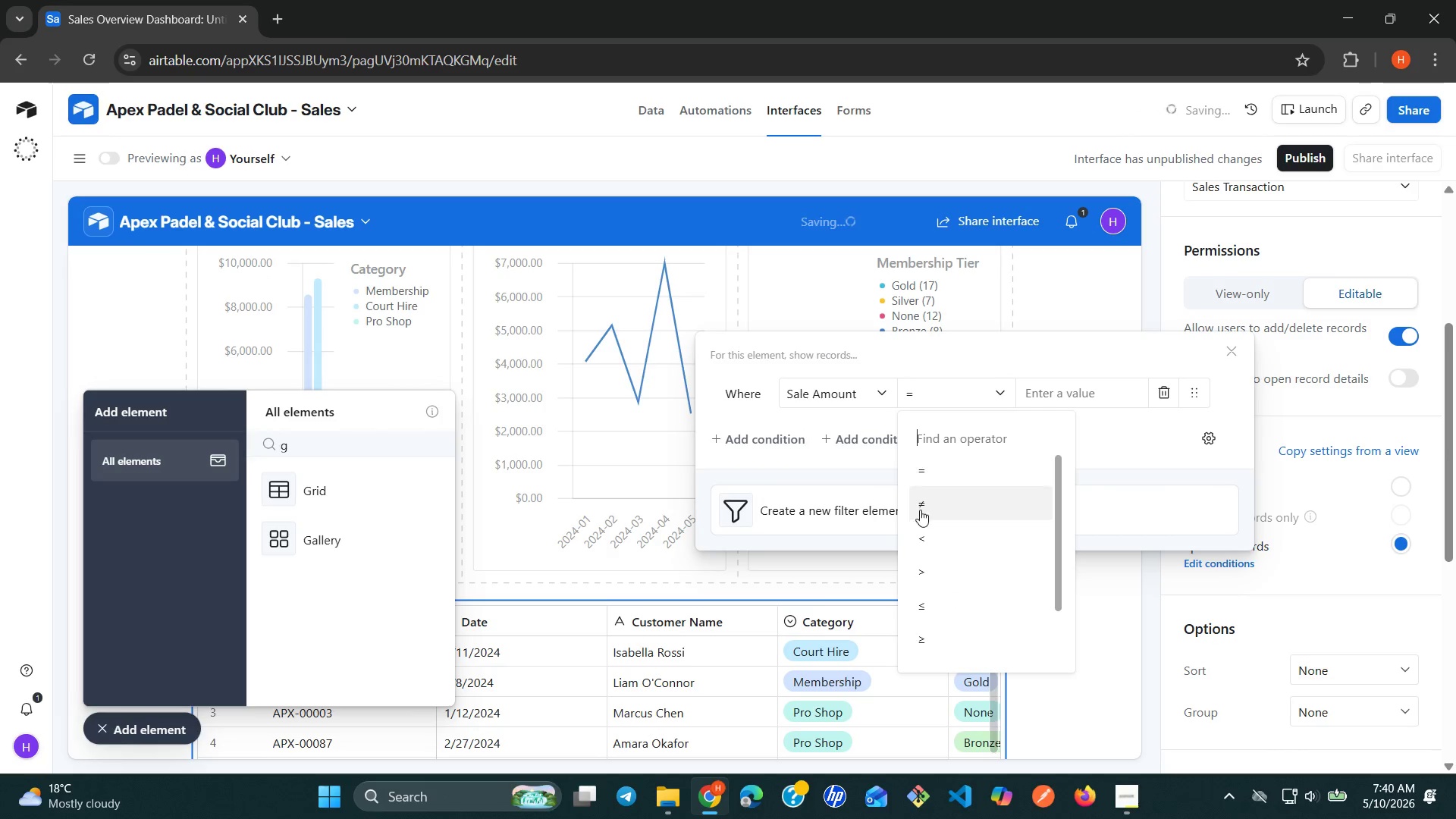 
left_click([924, 559])
 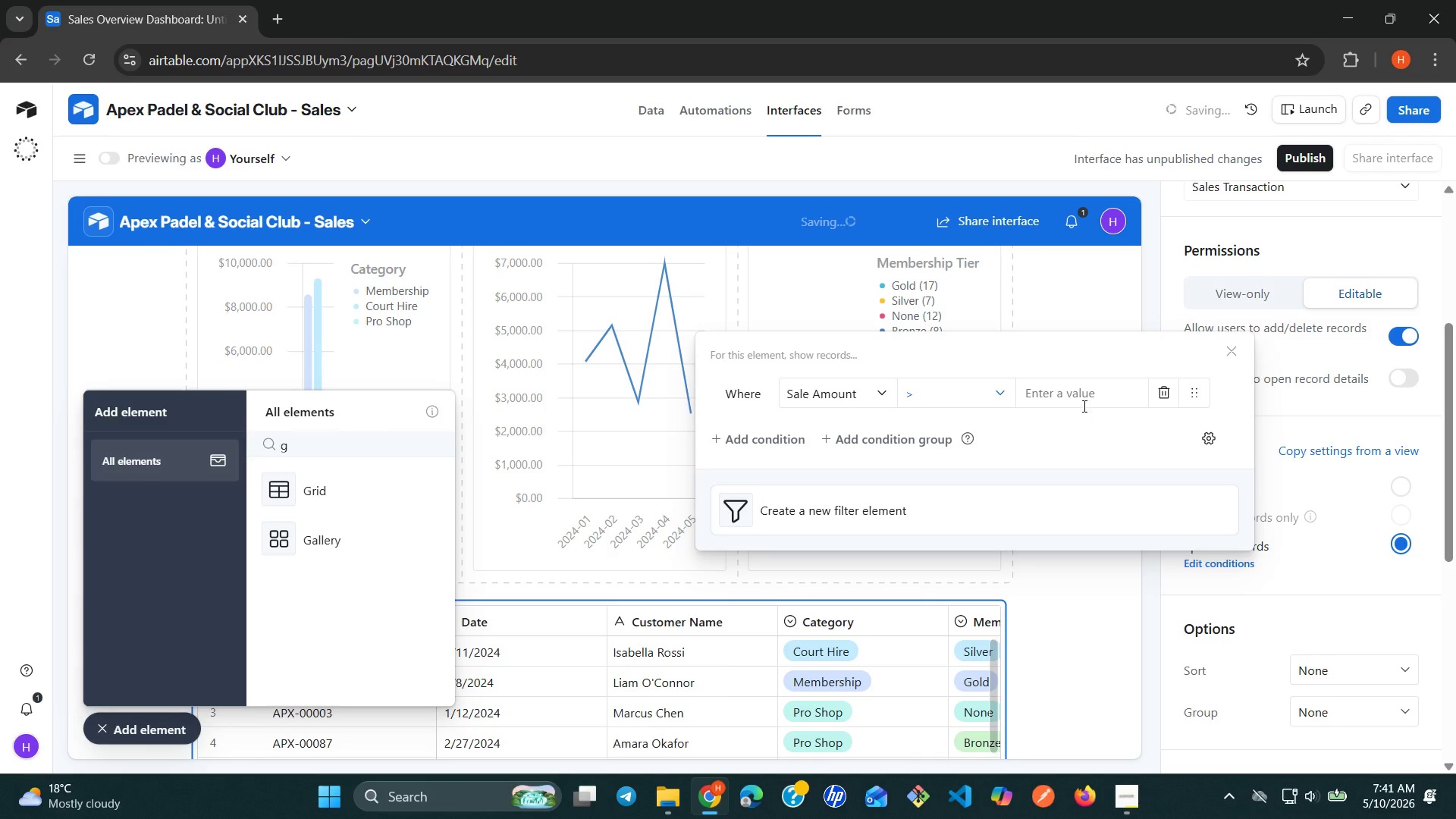 
left_click([1078, 397])
 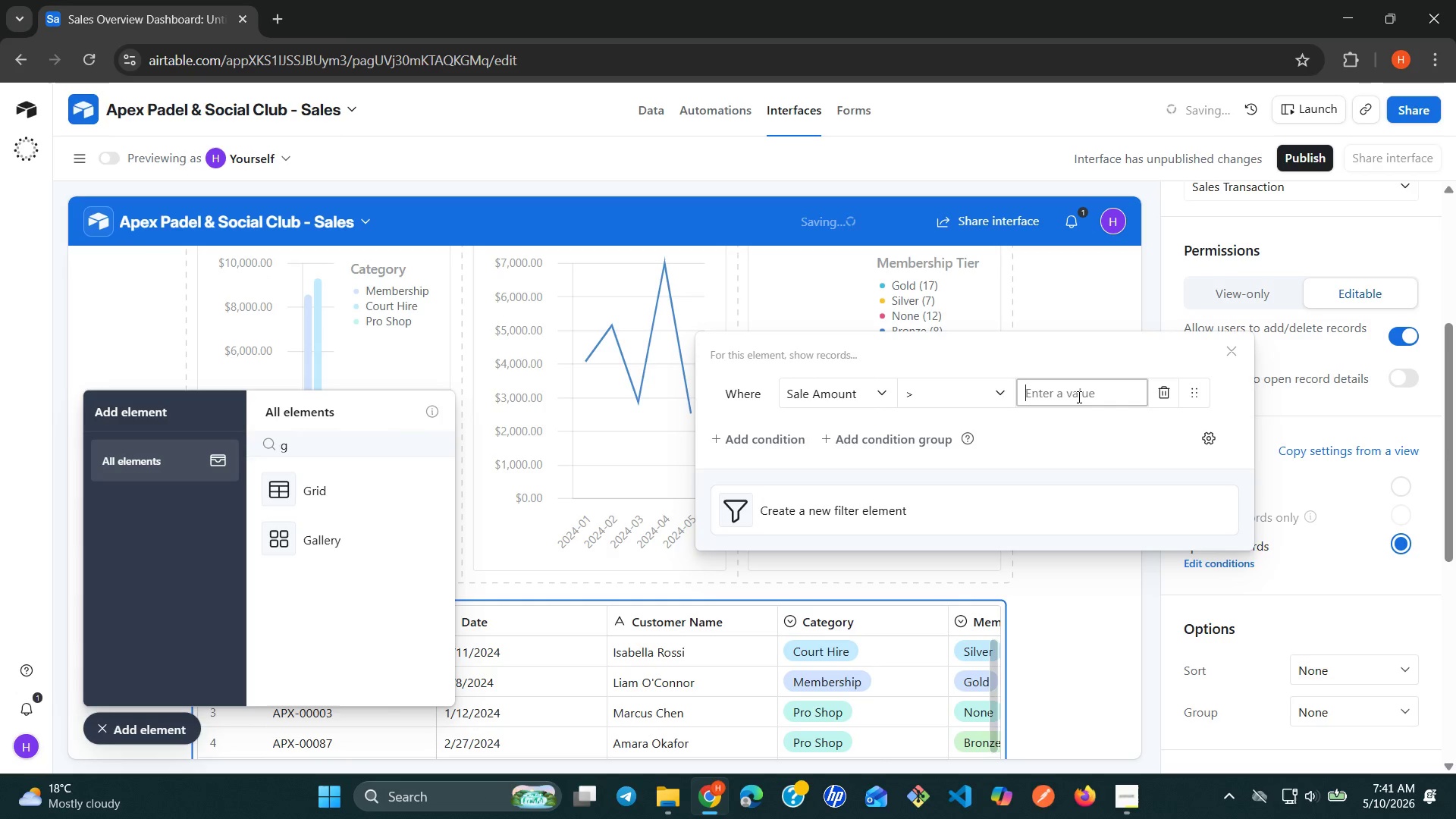 
type(250)
 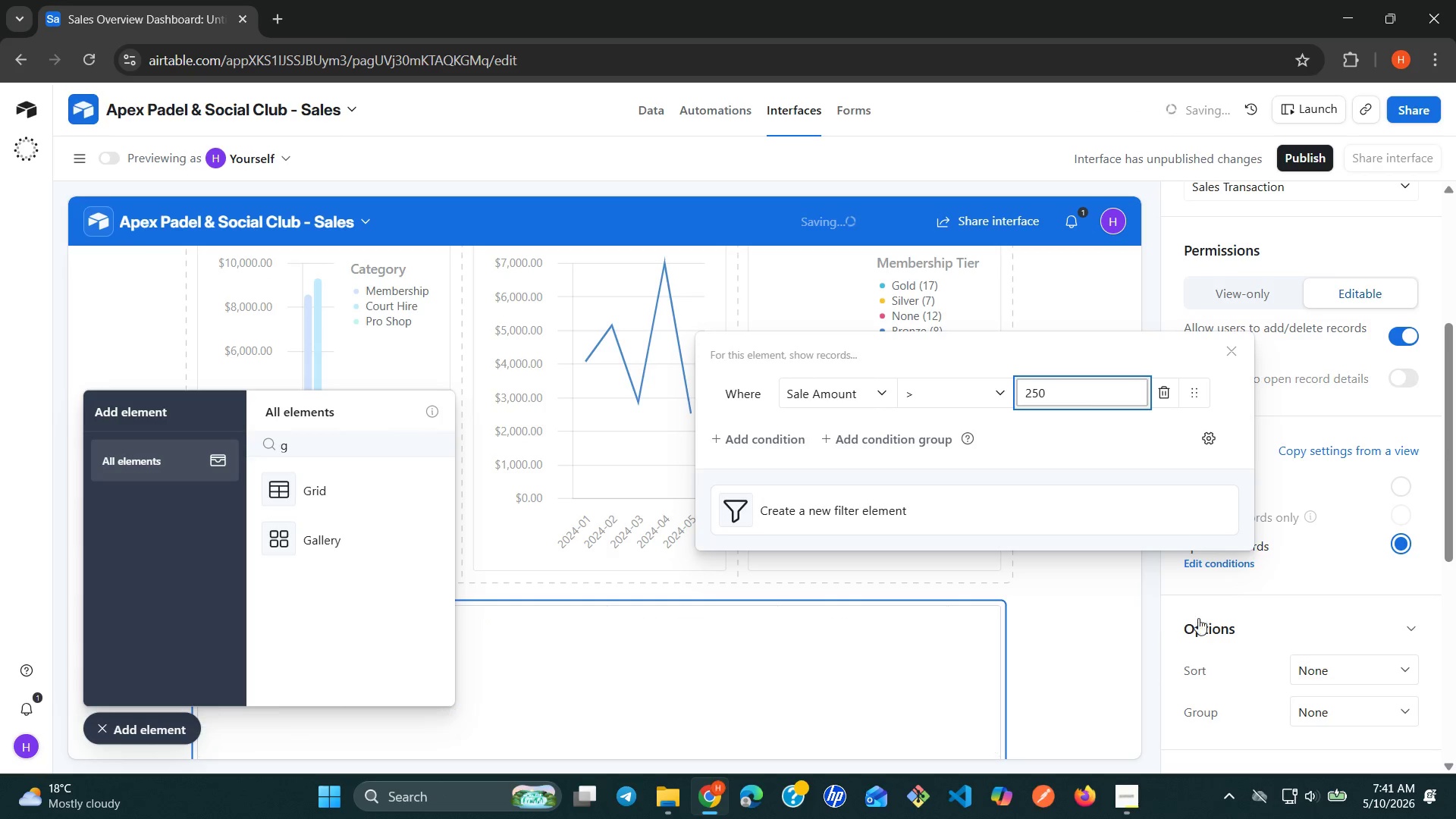 
left_click([1225, 618])
 